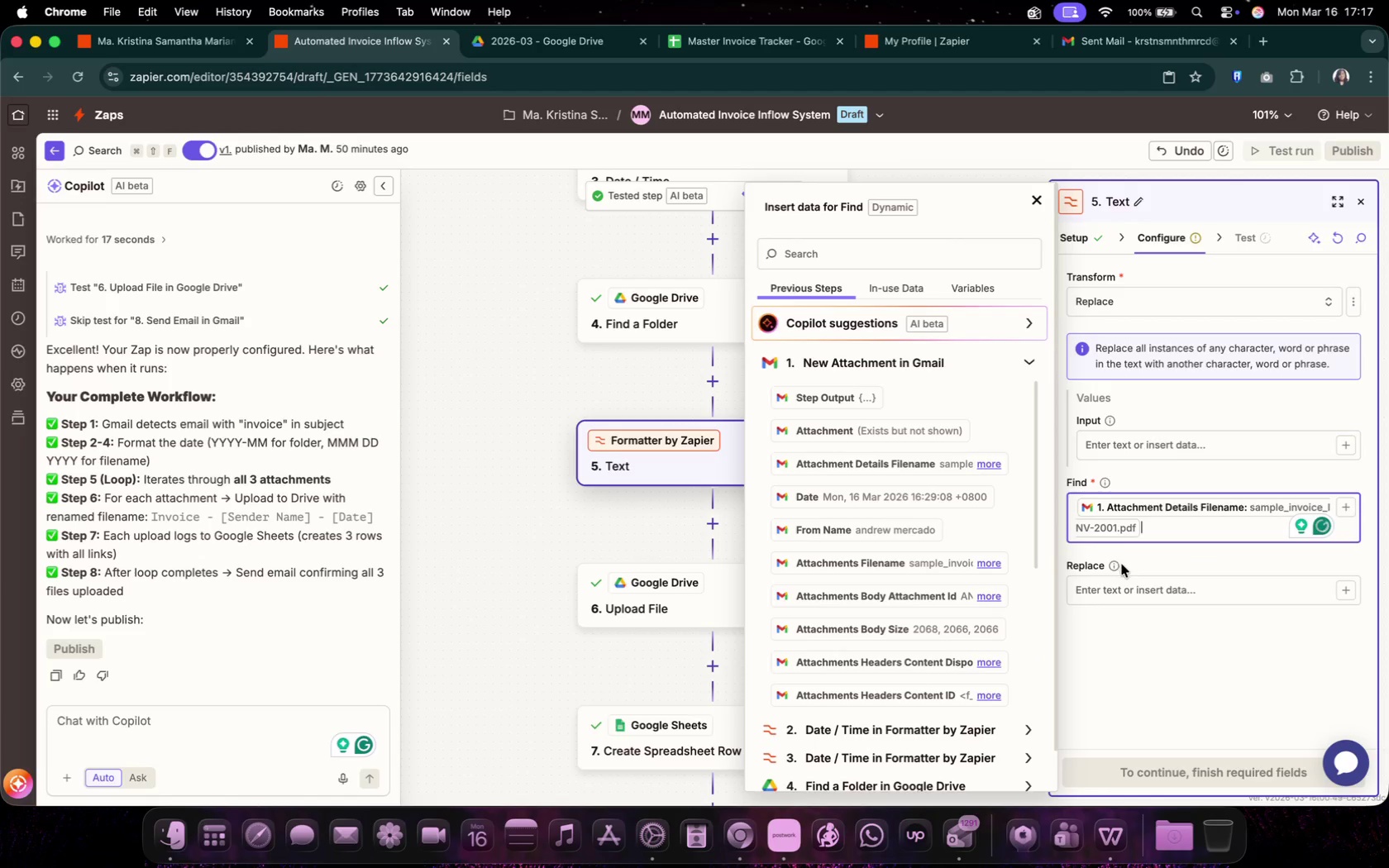 
left_click([1132, 577])
 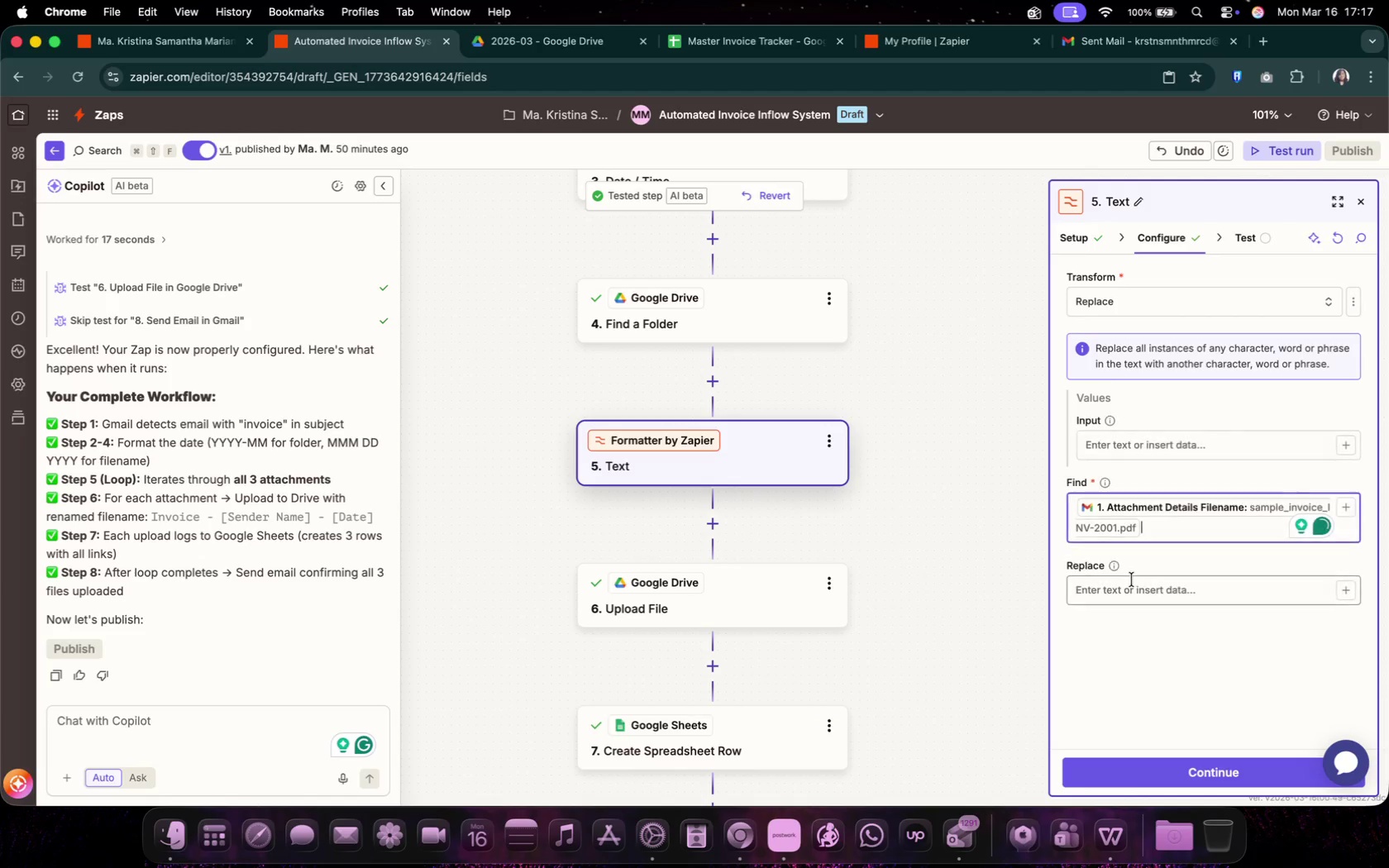 
left_click([1134, 586])
 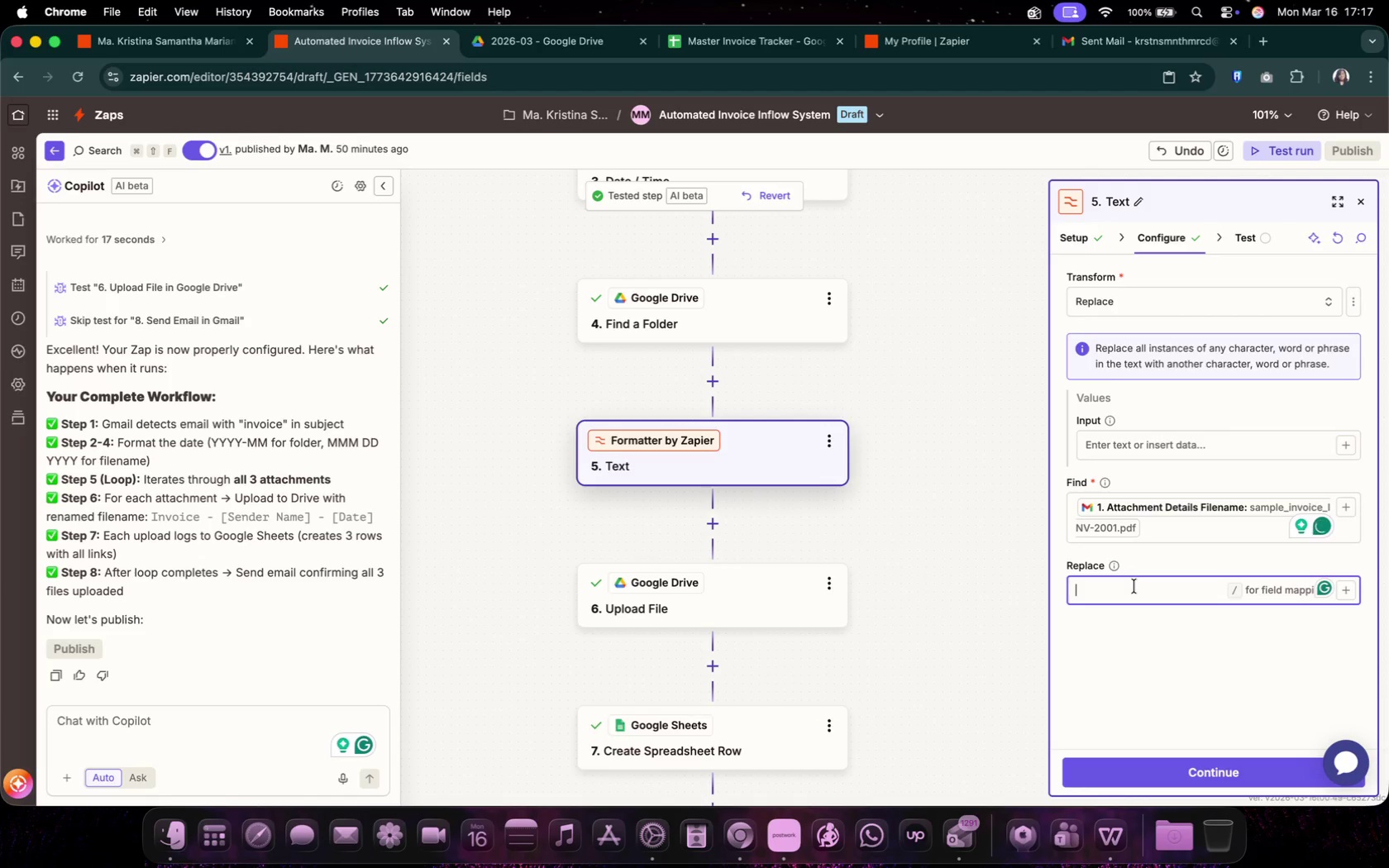 
type(Invoice - )
 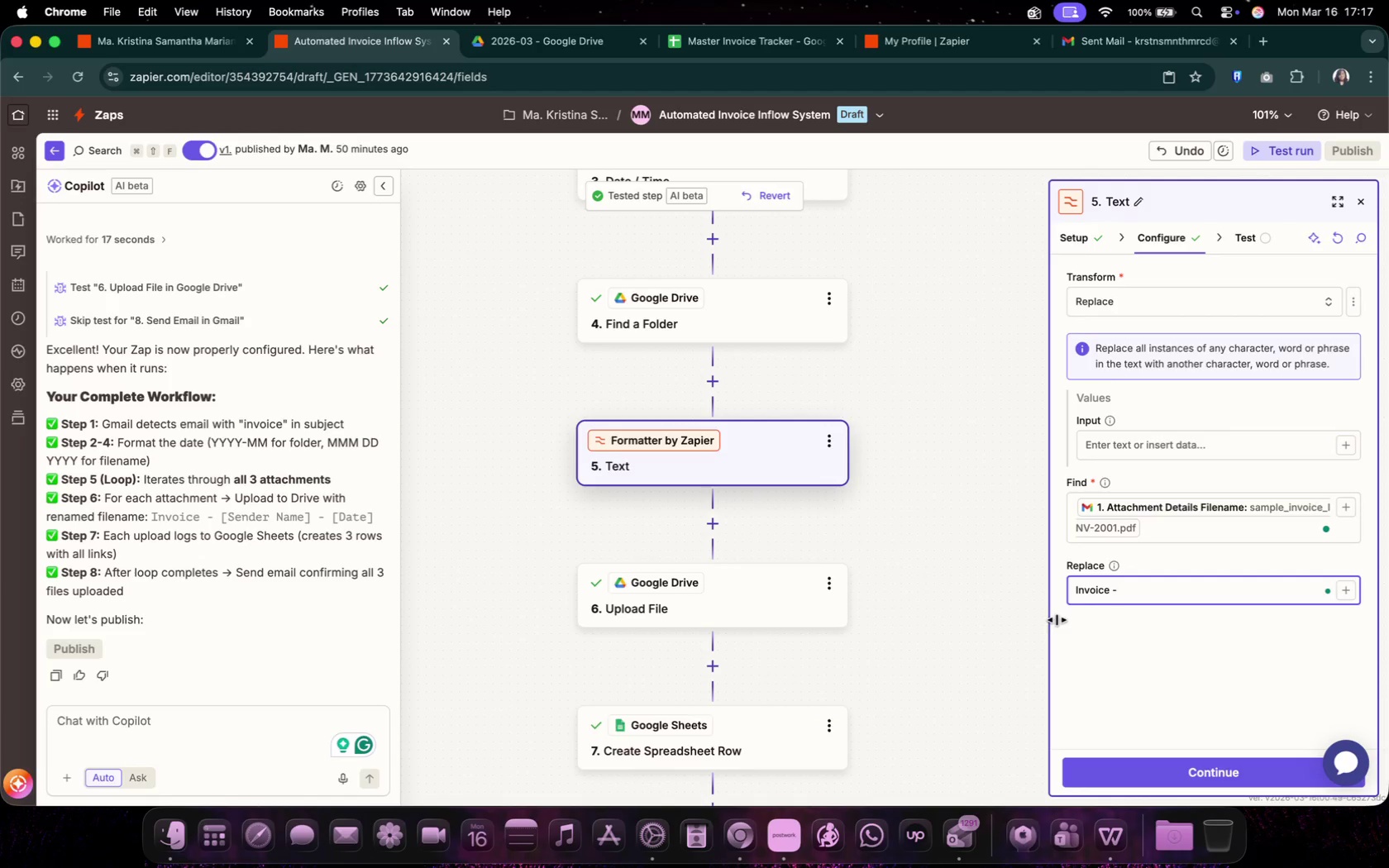 
left_click([1349, 585])
 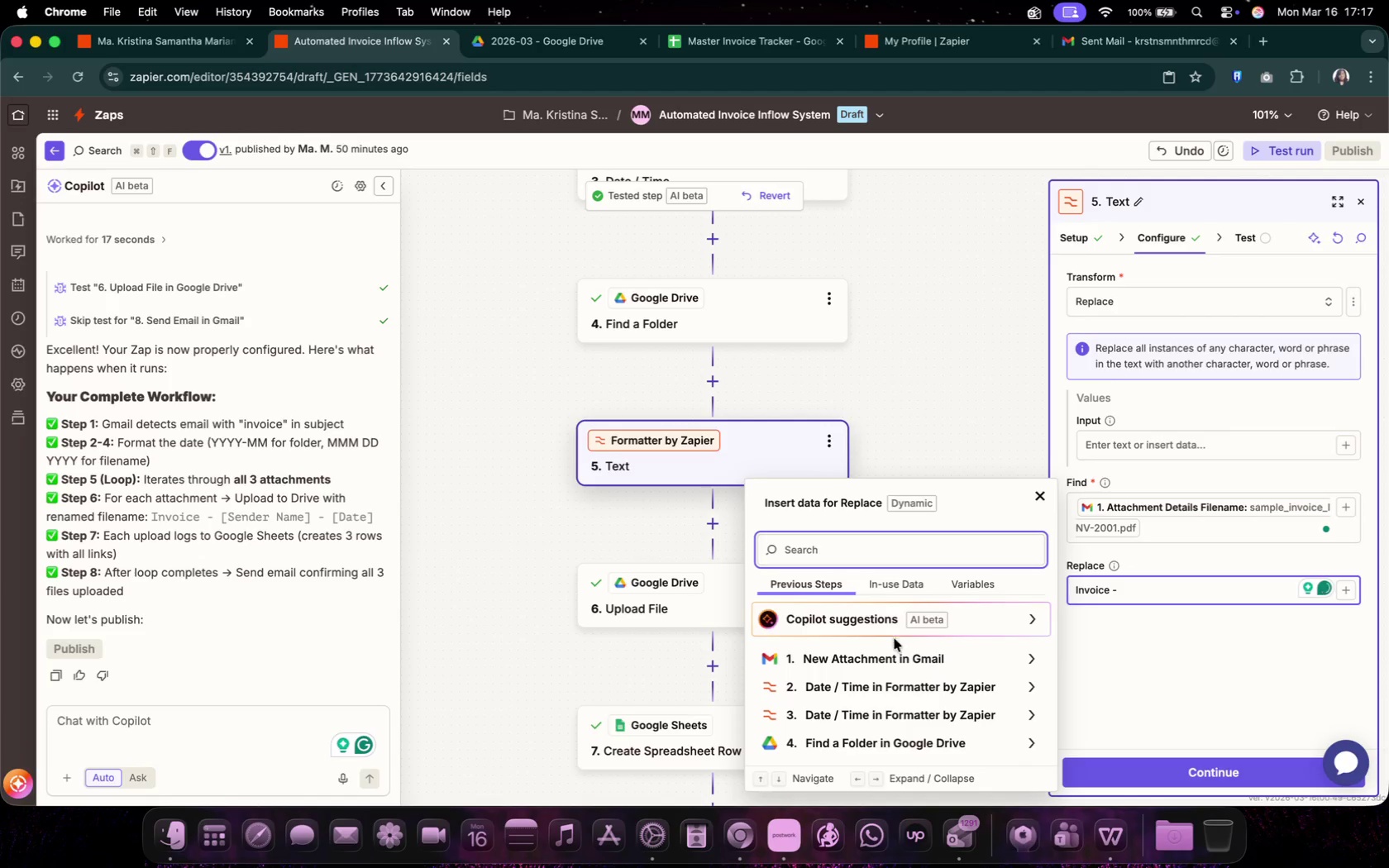 
left_click([894, 656])
 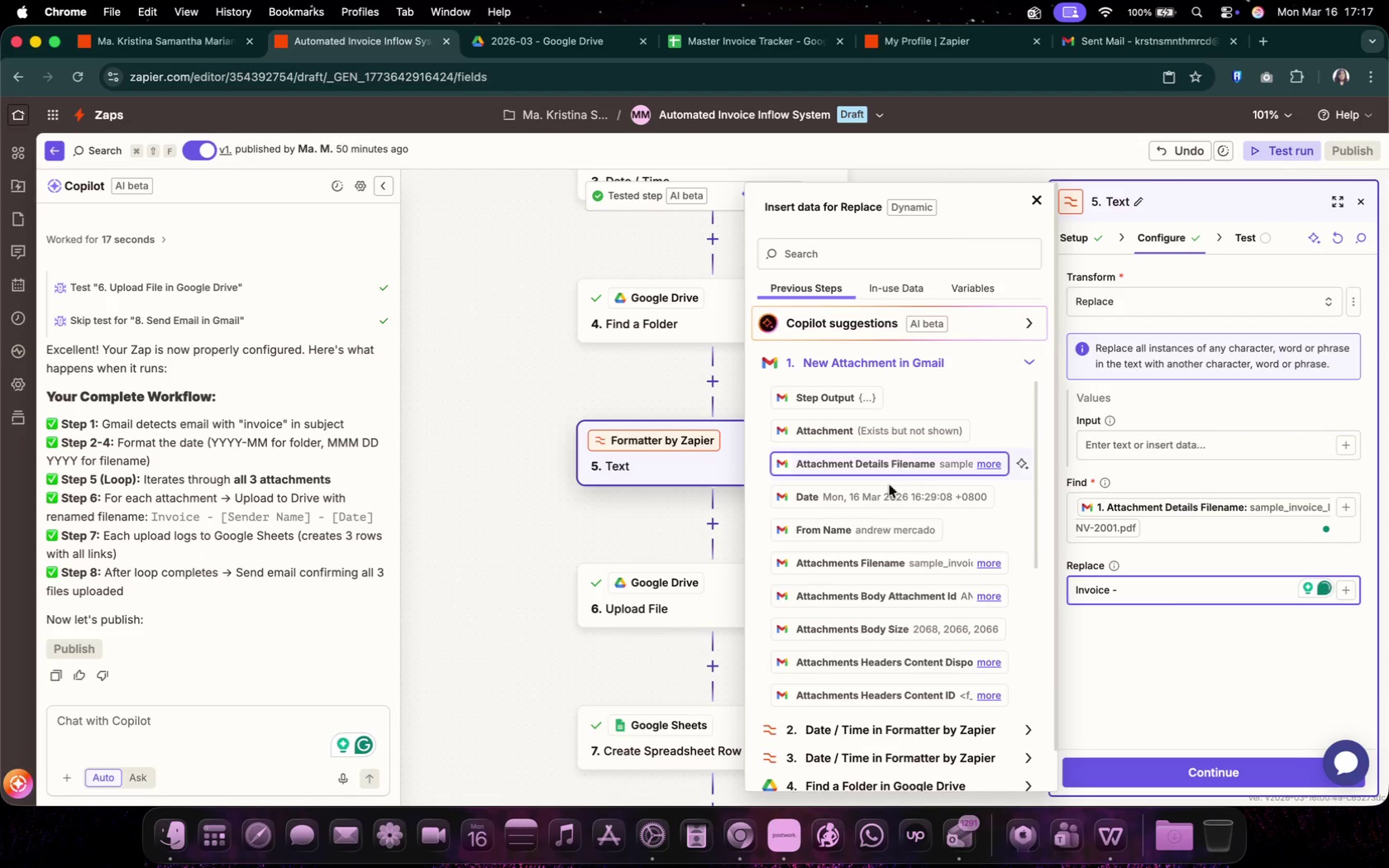 
left_click([881, 532])
 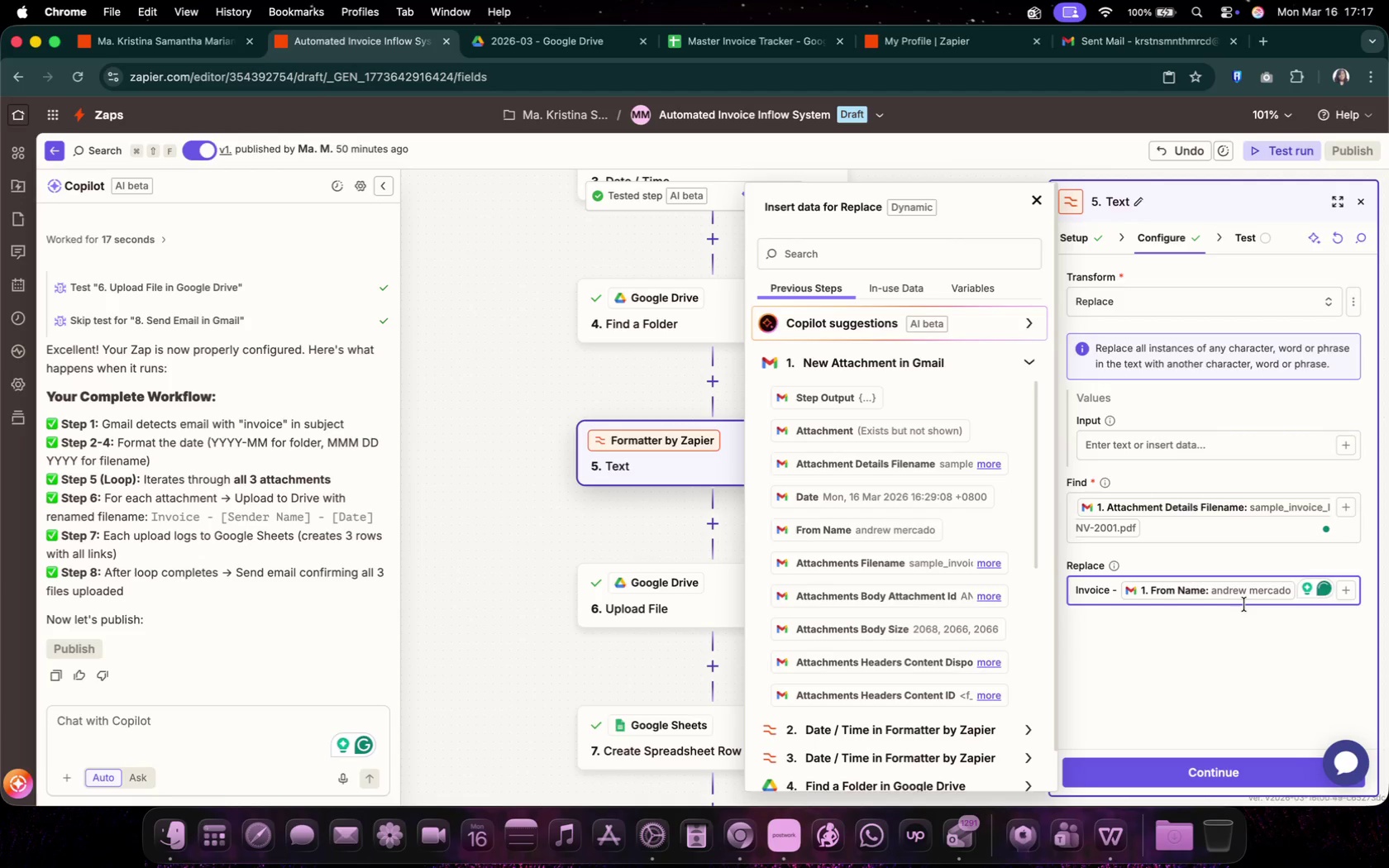 
key(Space)
 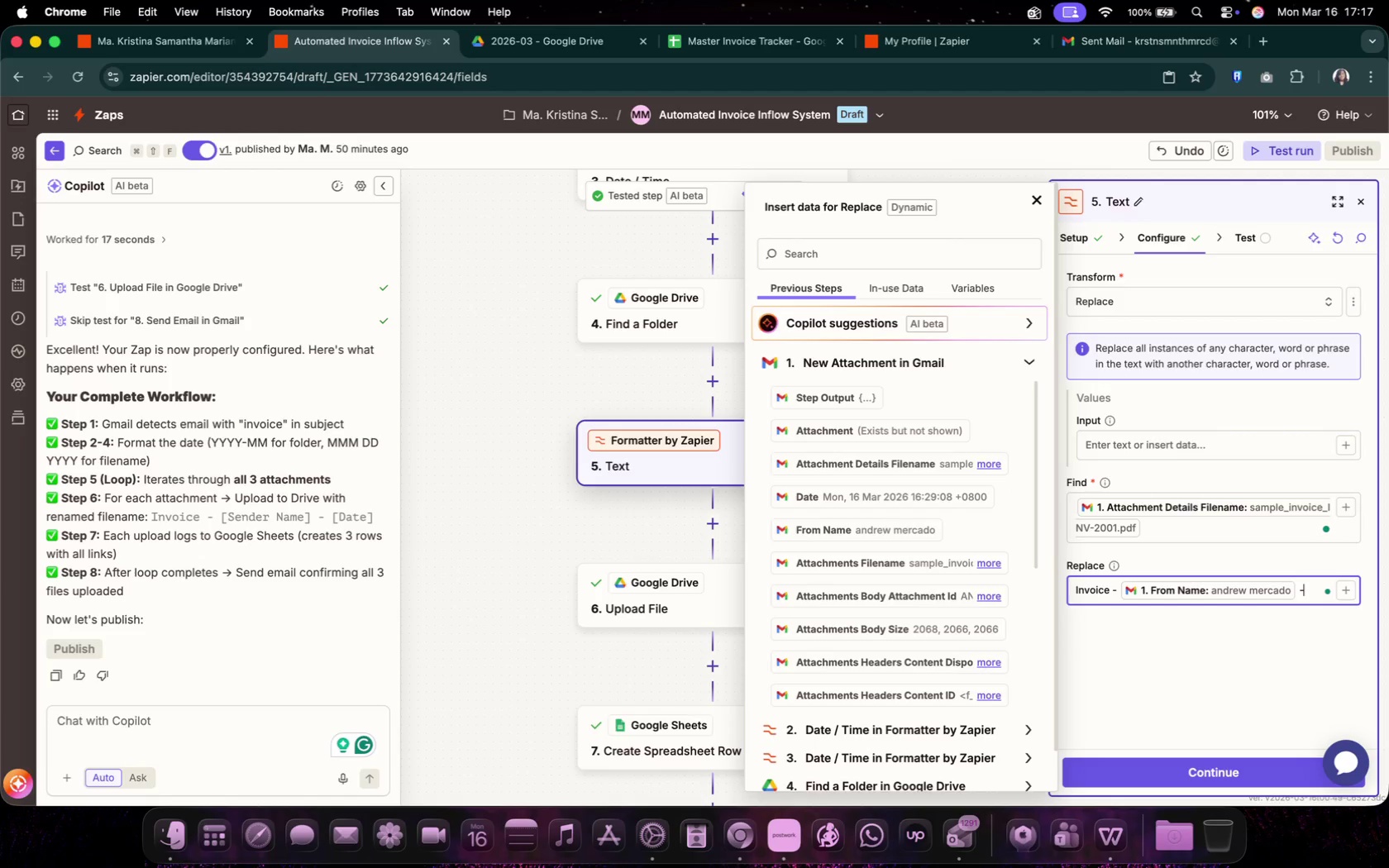 
key(Minus)
 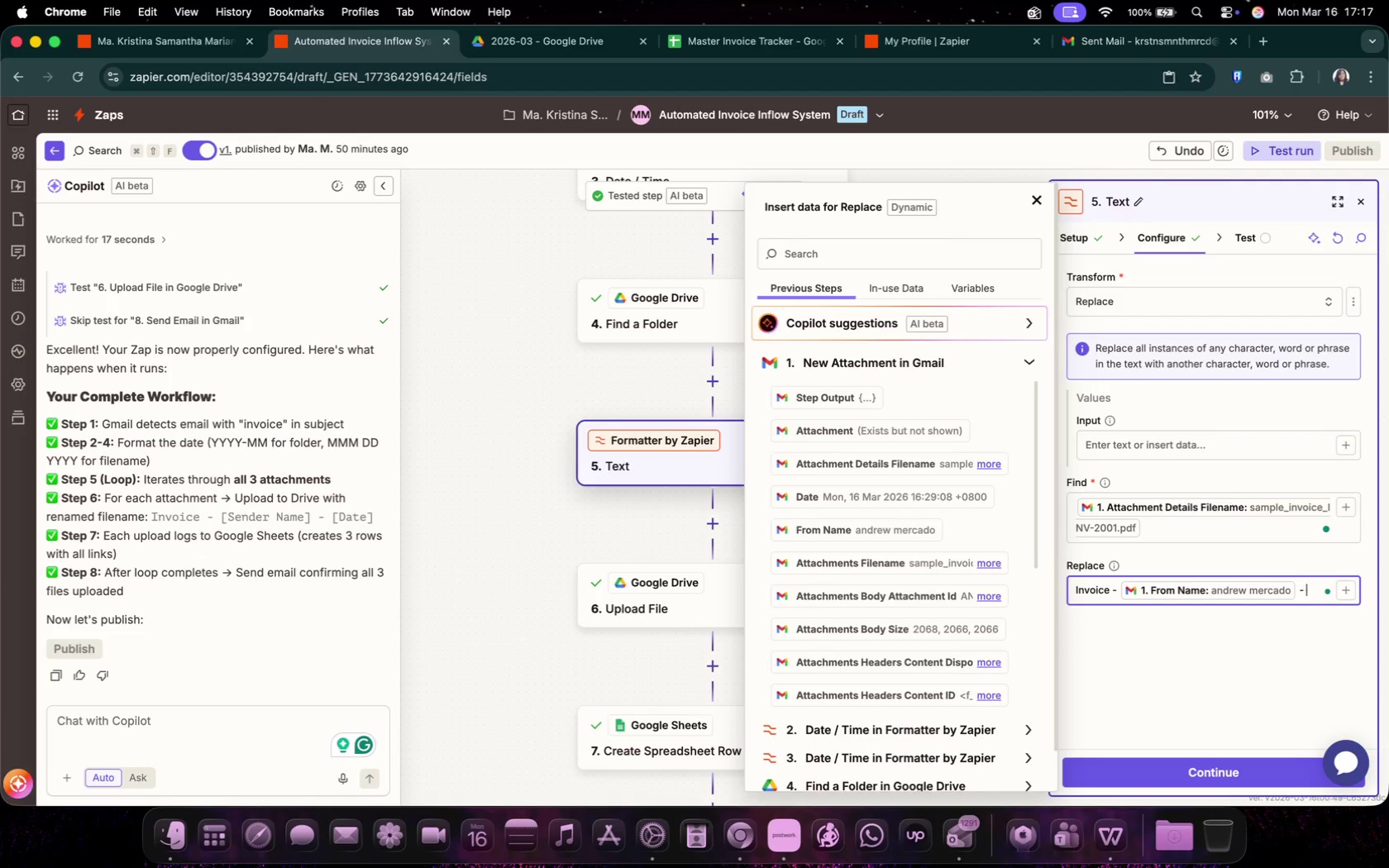 
key(Space)
 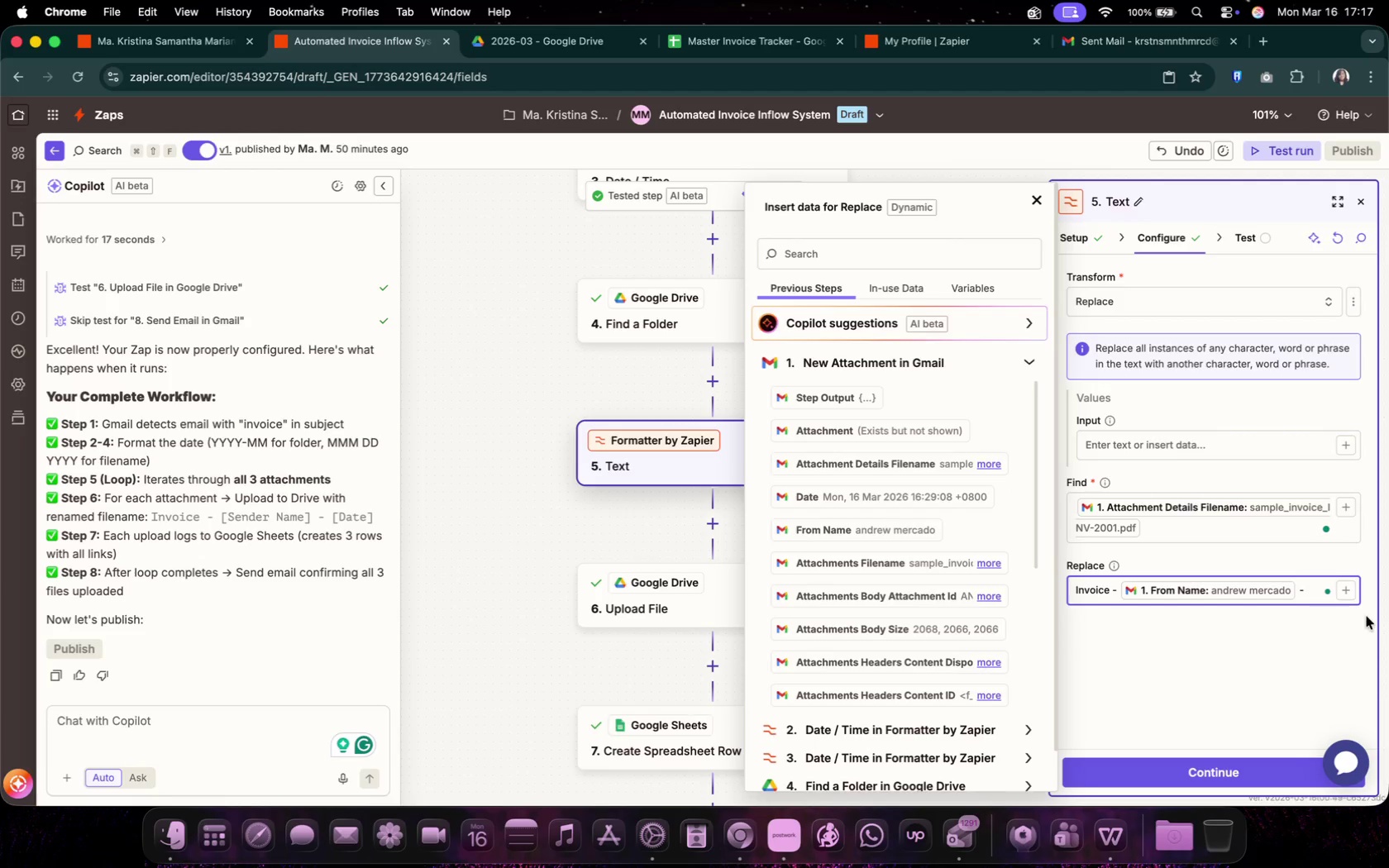 
left_click([1348, 592])
 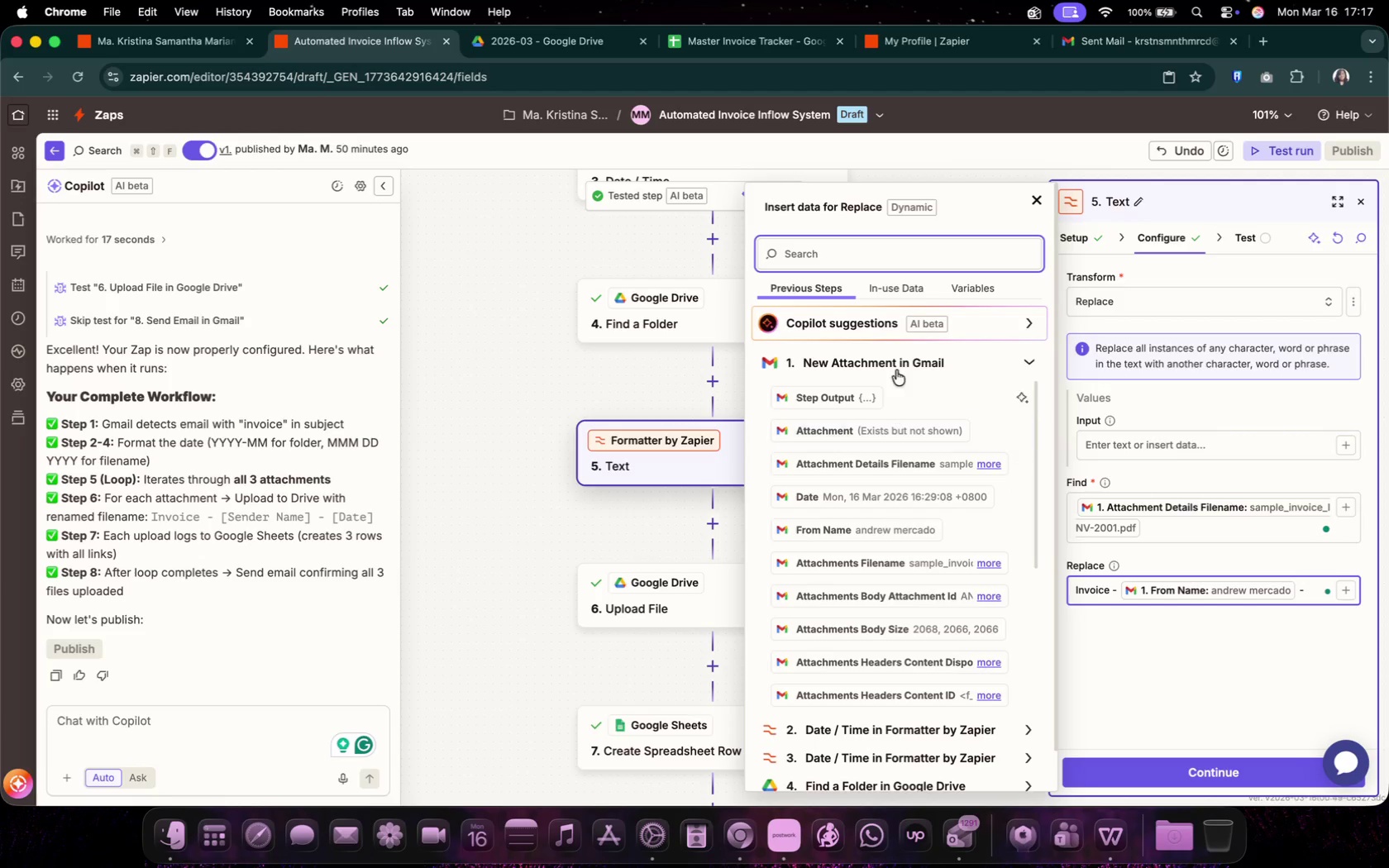 
left_click([896, 359])
 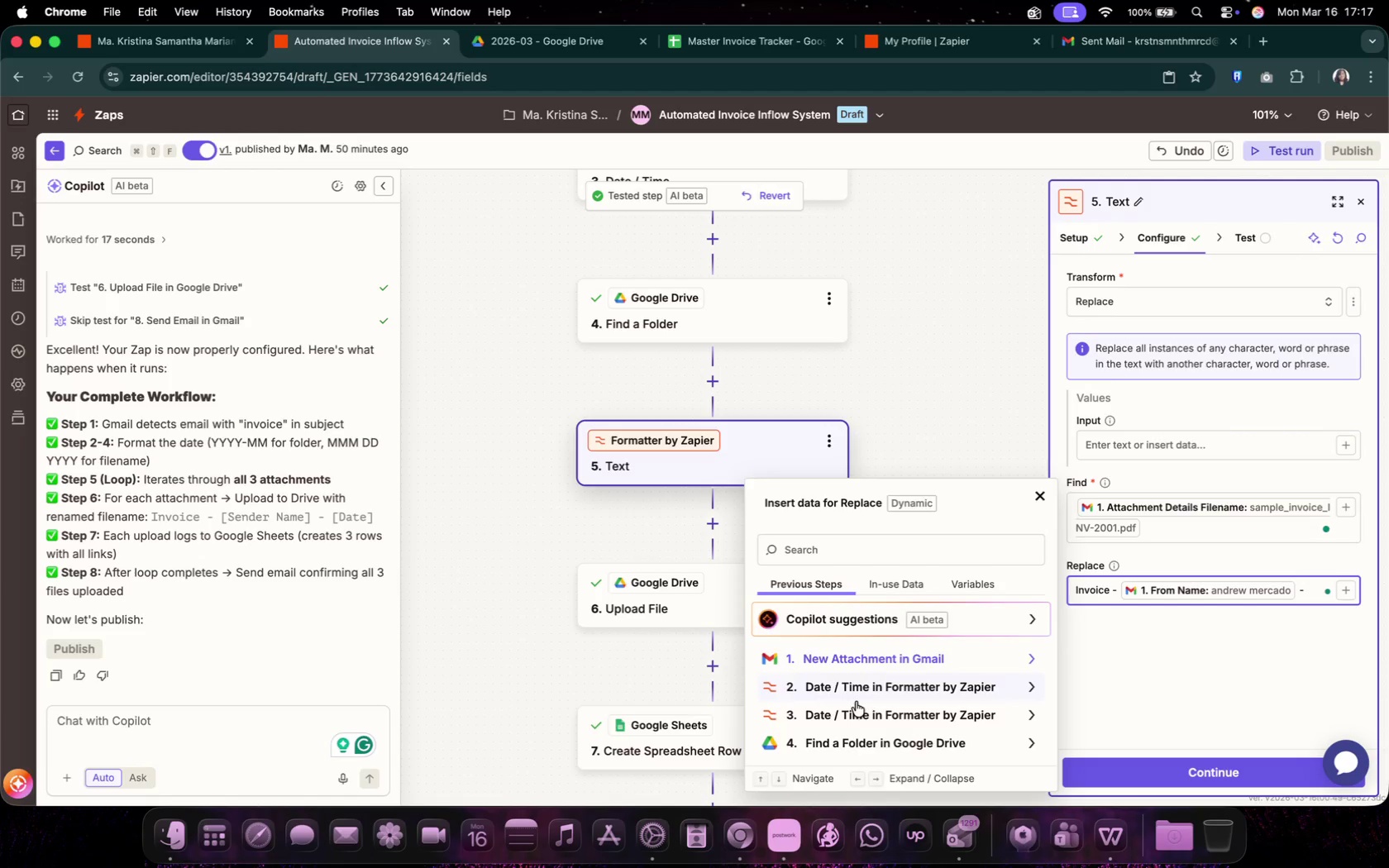 
left_click([859, 709])
 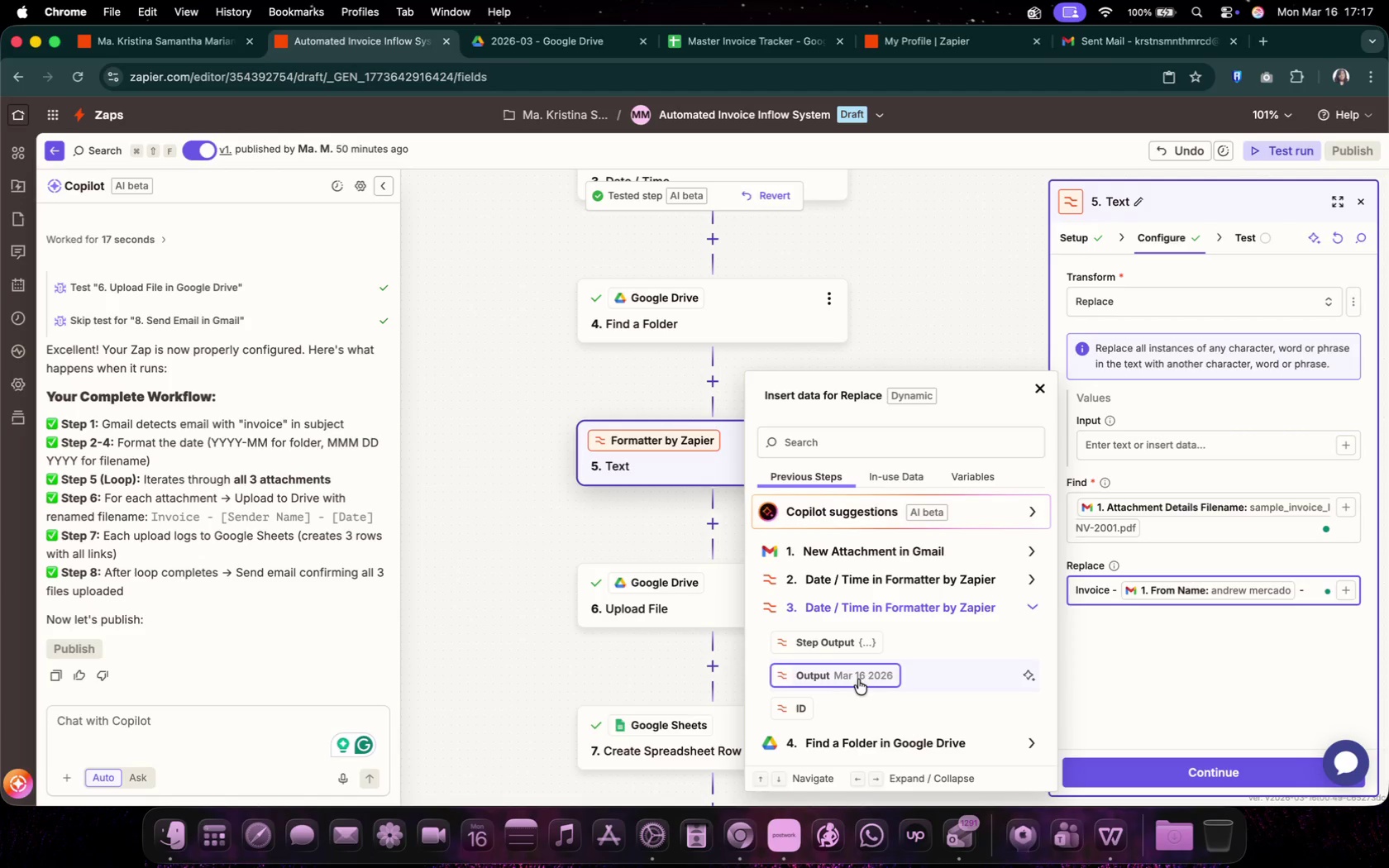 
left_click([1212, 679])
 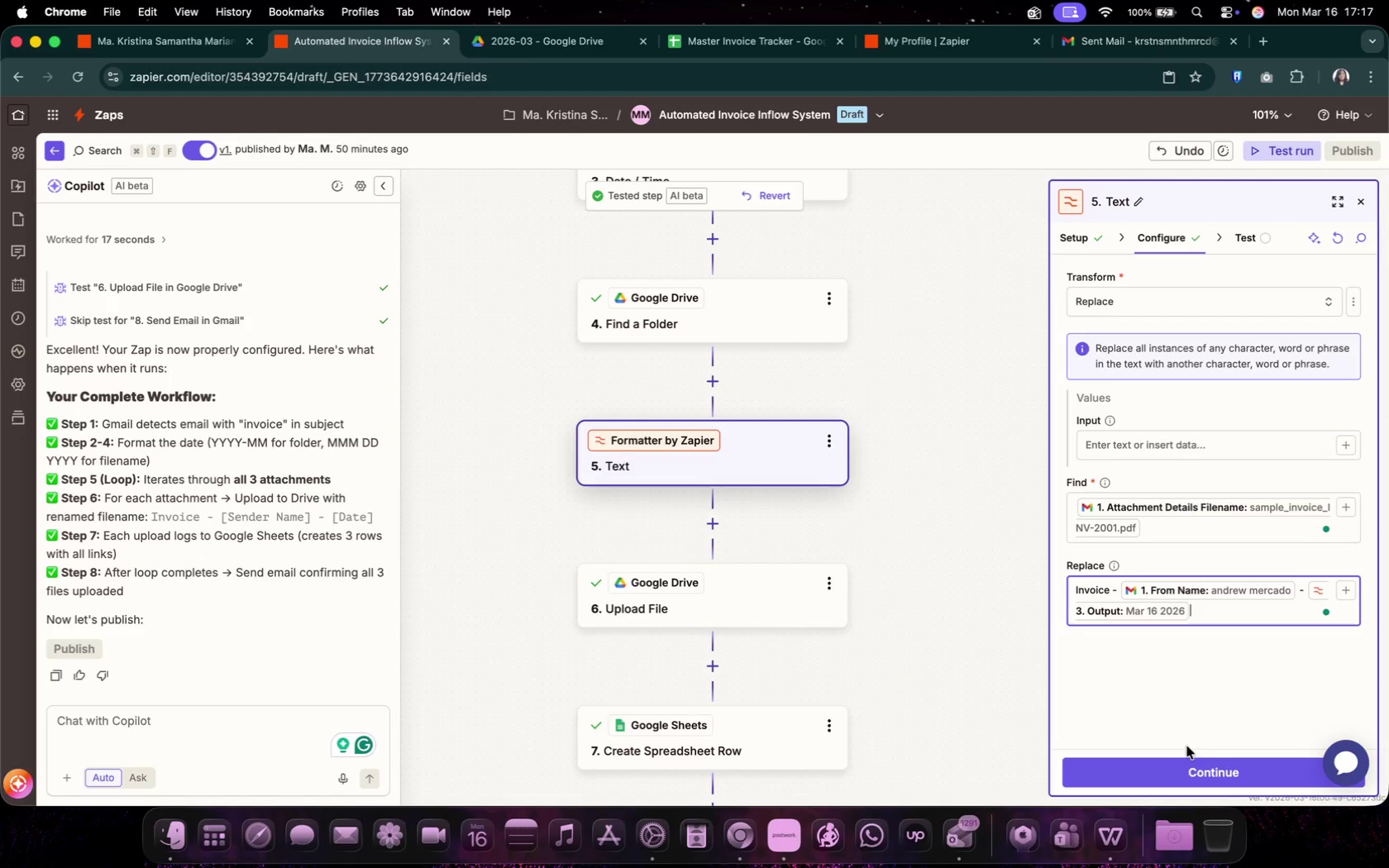 
left_click([1187, 758])
 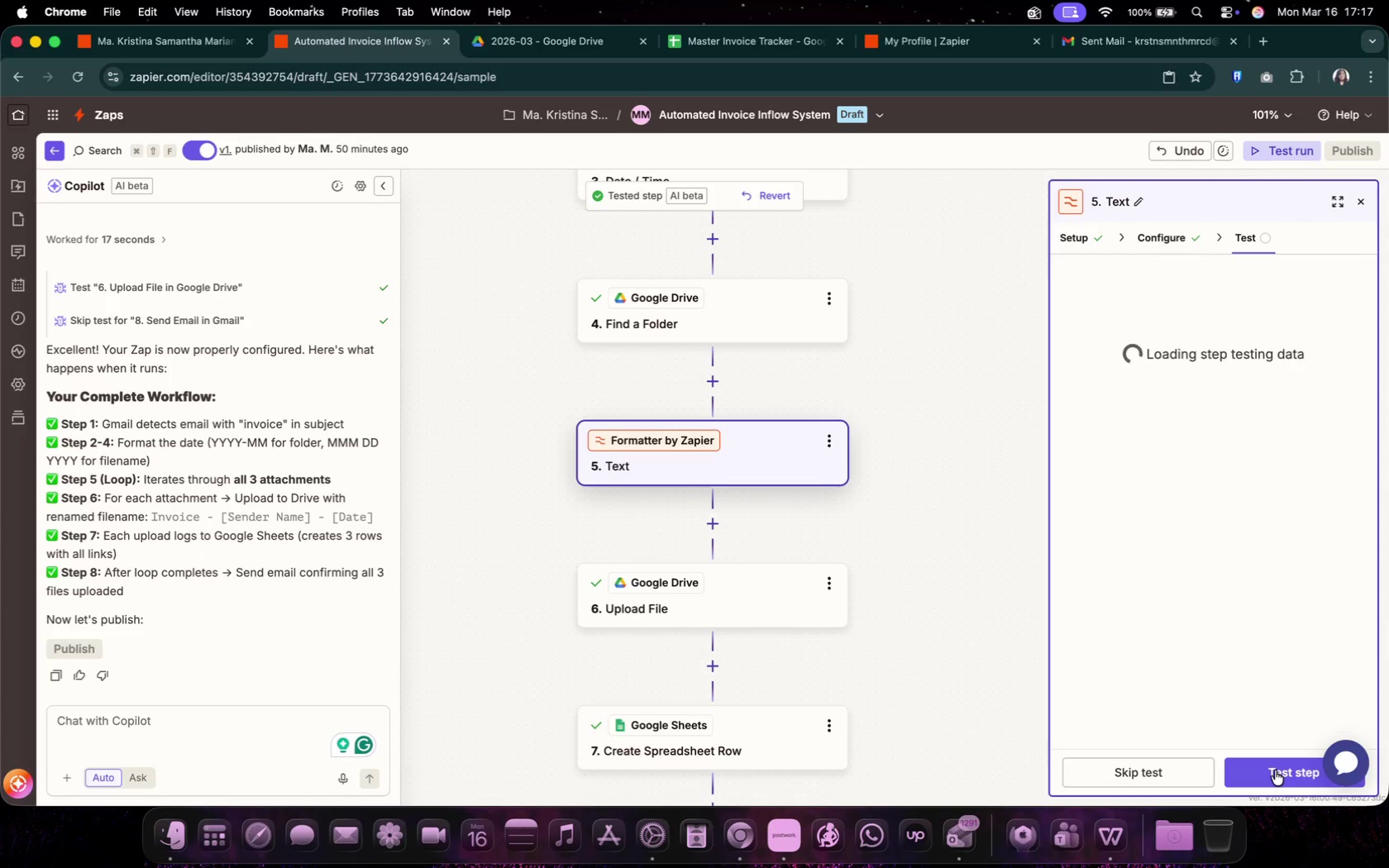 
left_click([1275, 770])
 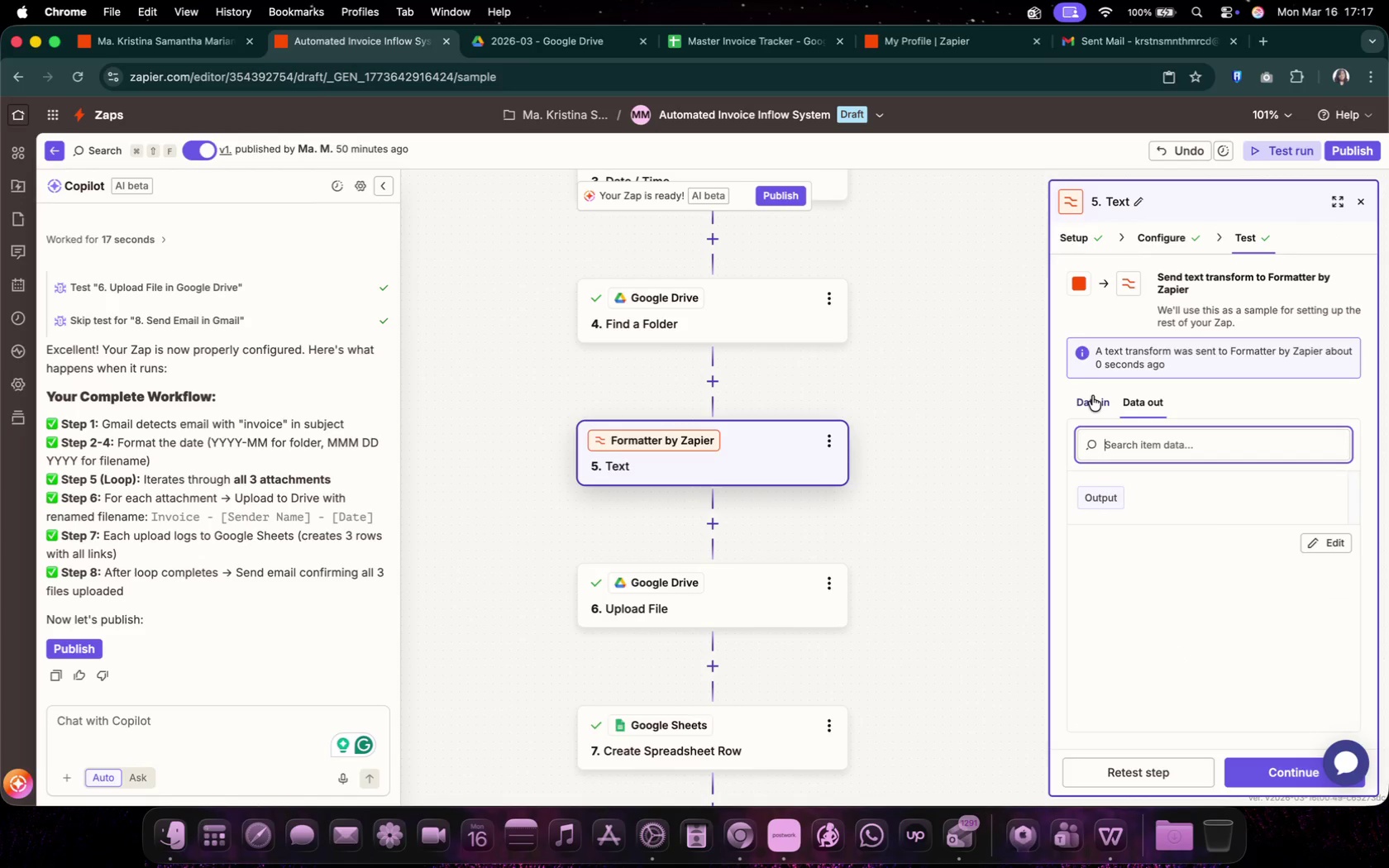 
wait(6.11)
 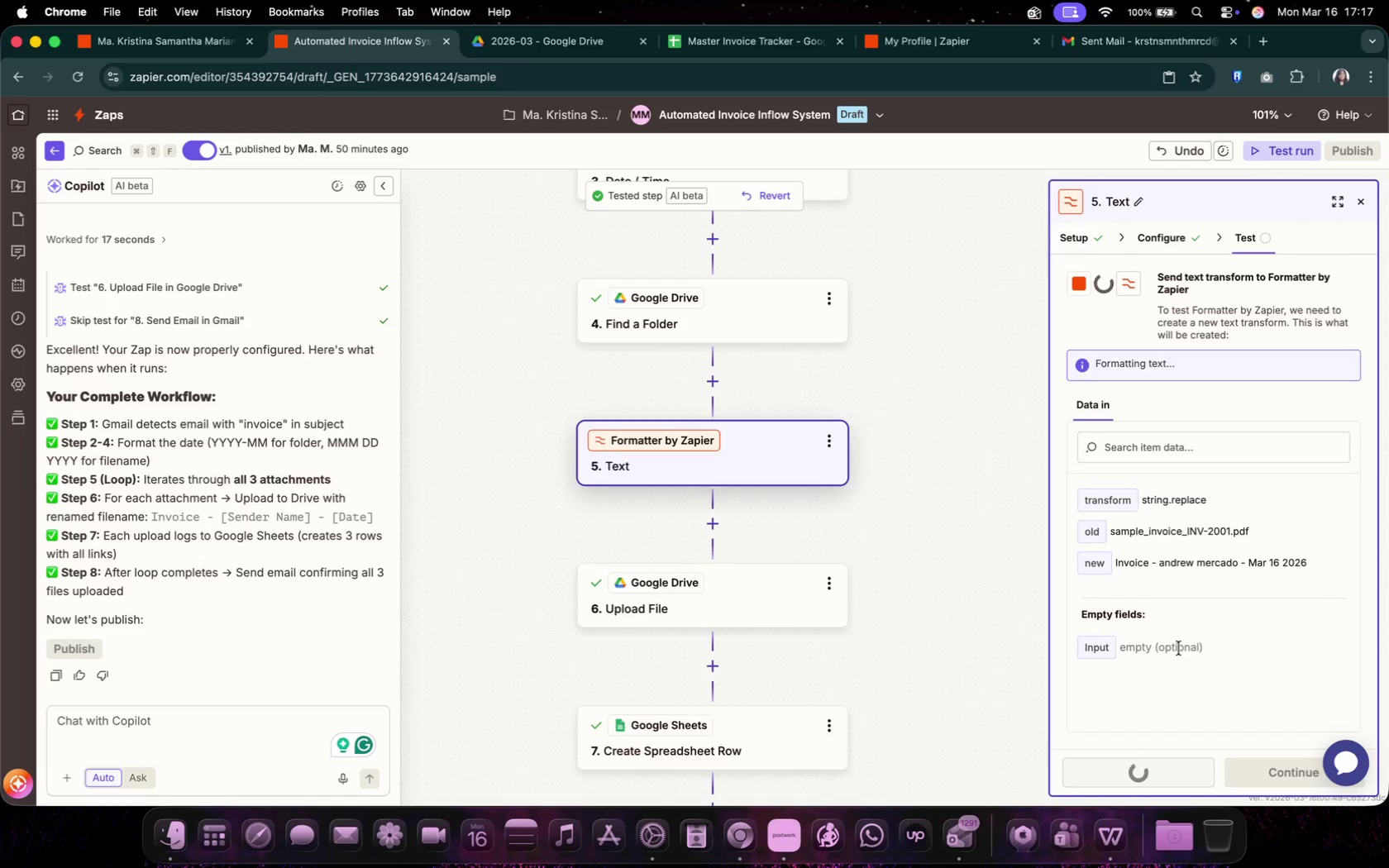 
left_click([1092, 396])
 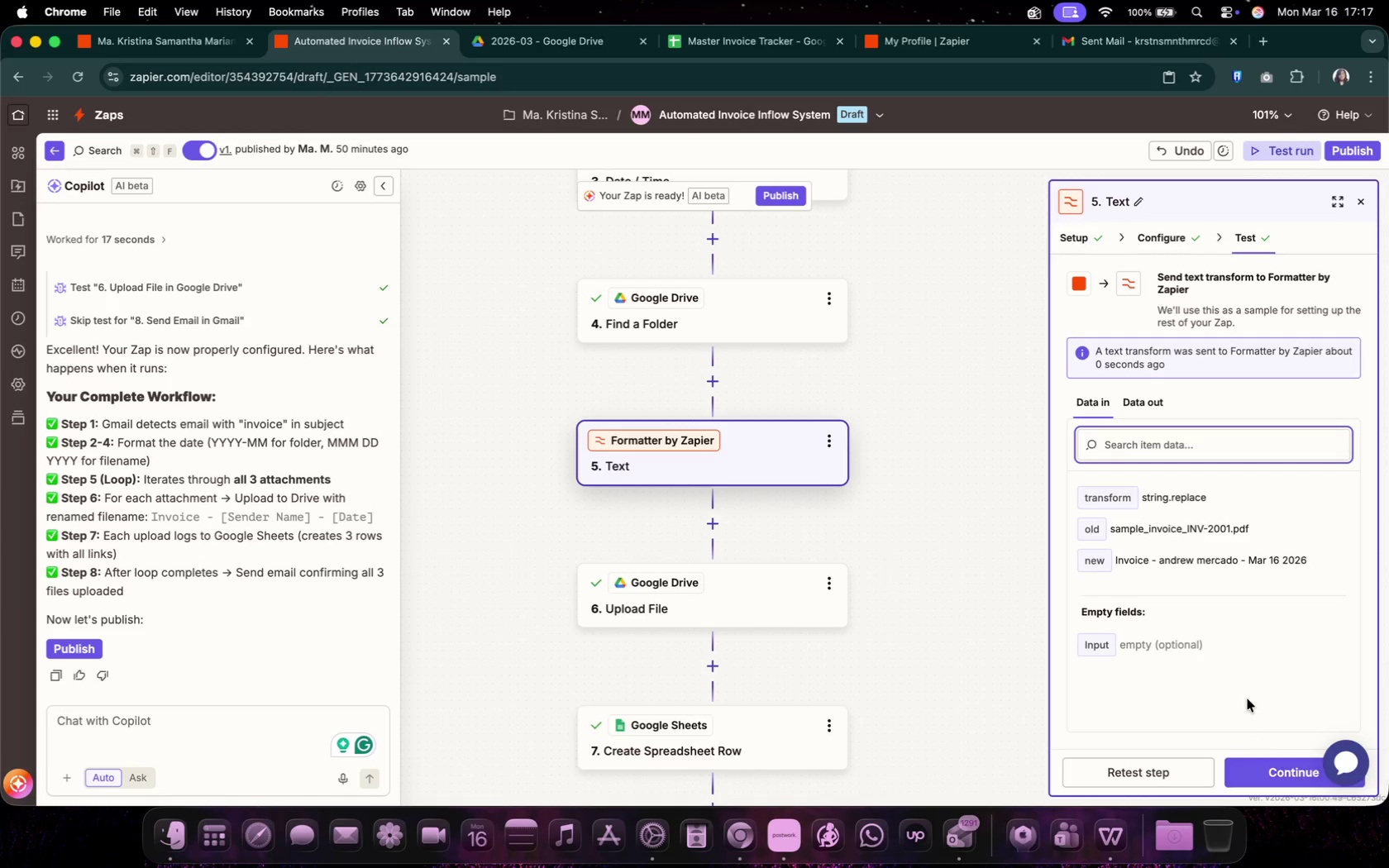 
wait(5.14)
 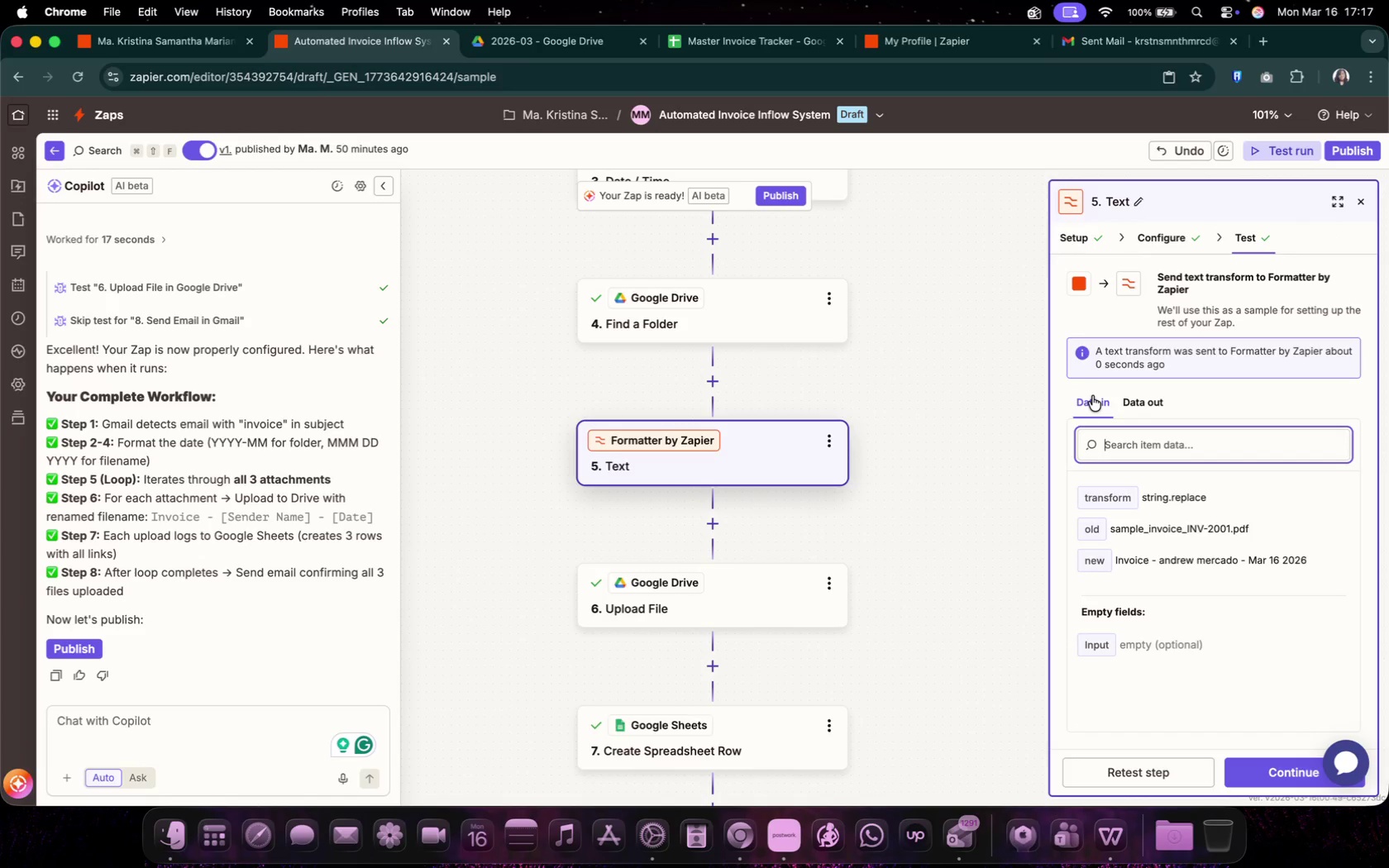 
left_click([1187, 776])
 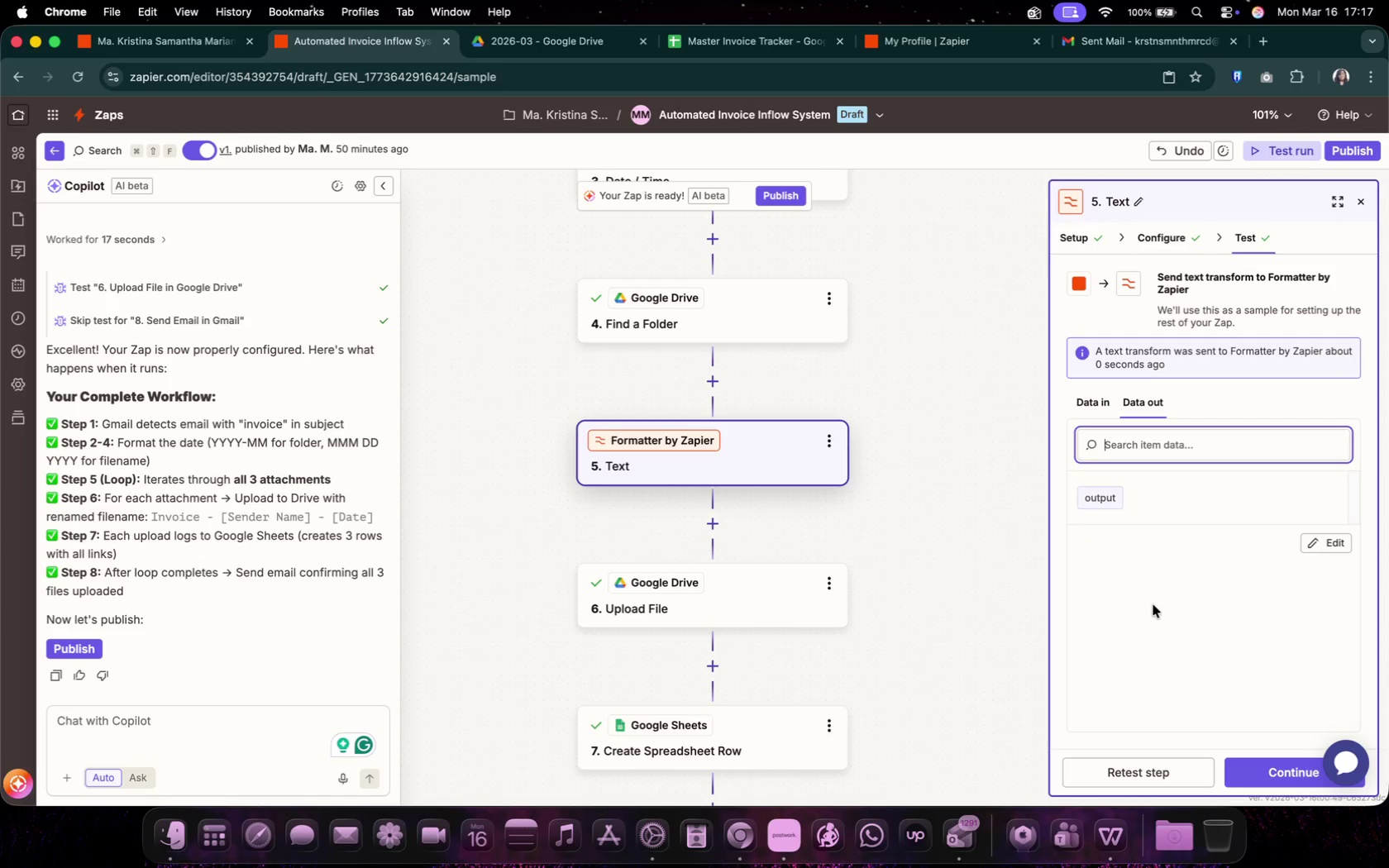 
double_click([1125, 503])
 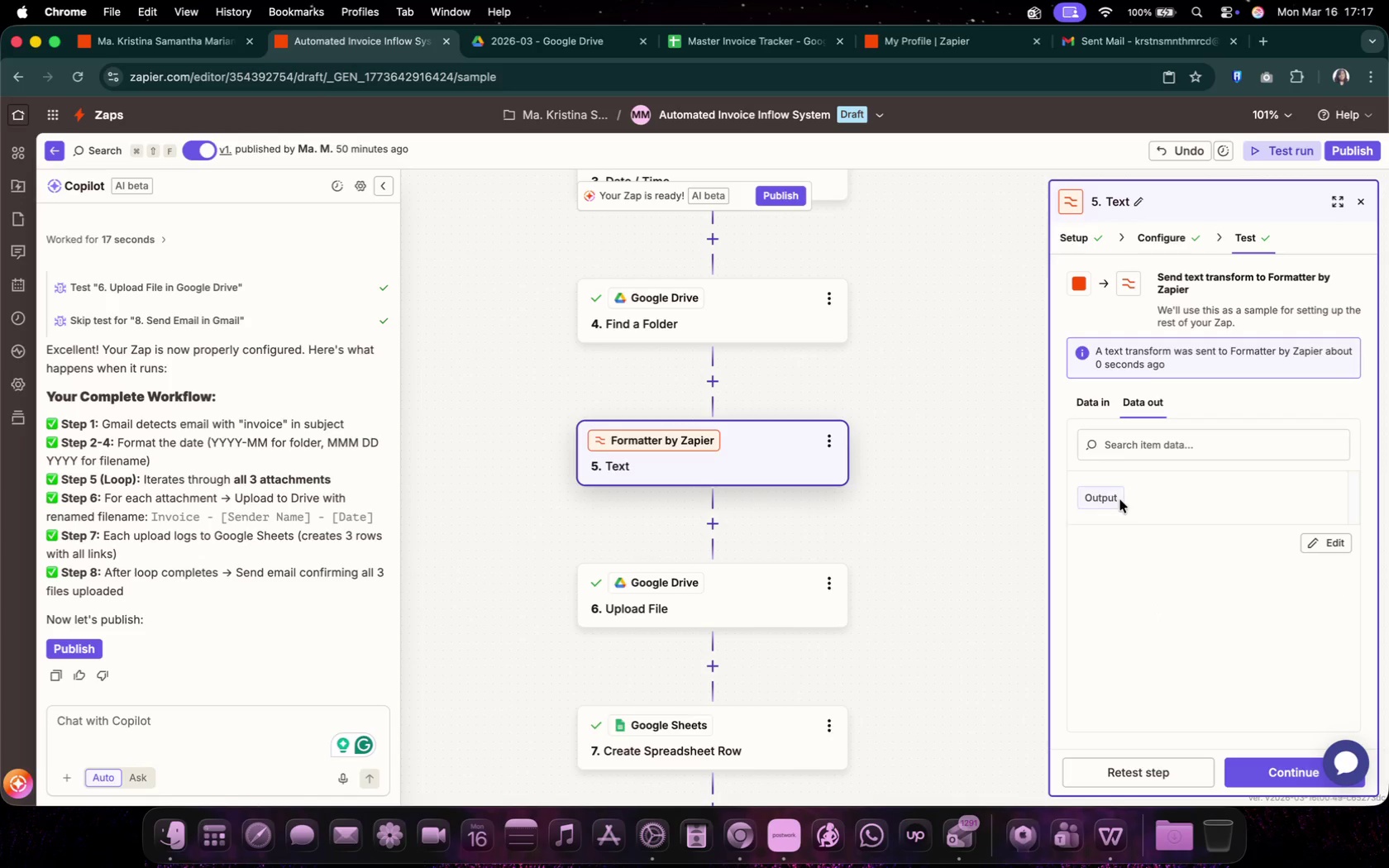 
triple_click([1101, 492])
 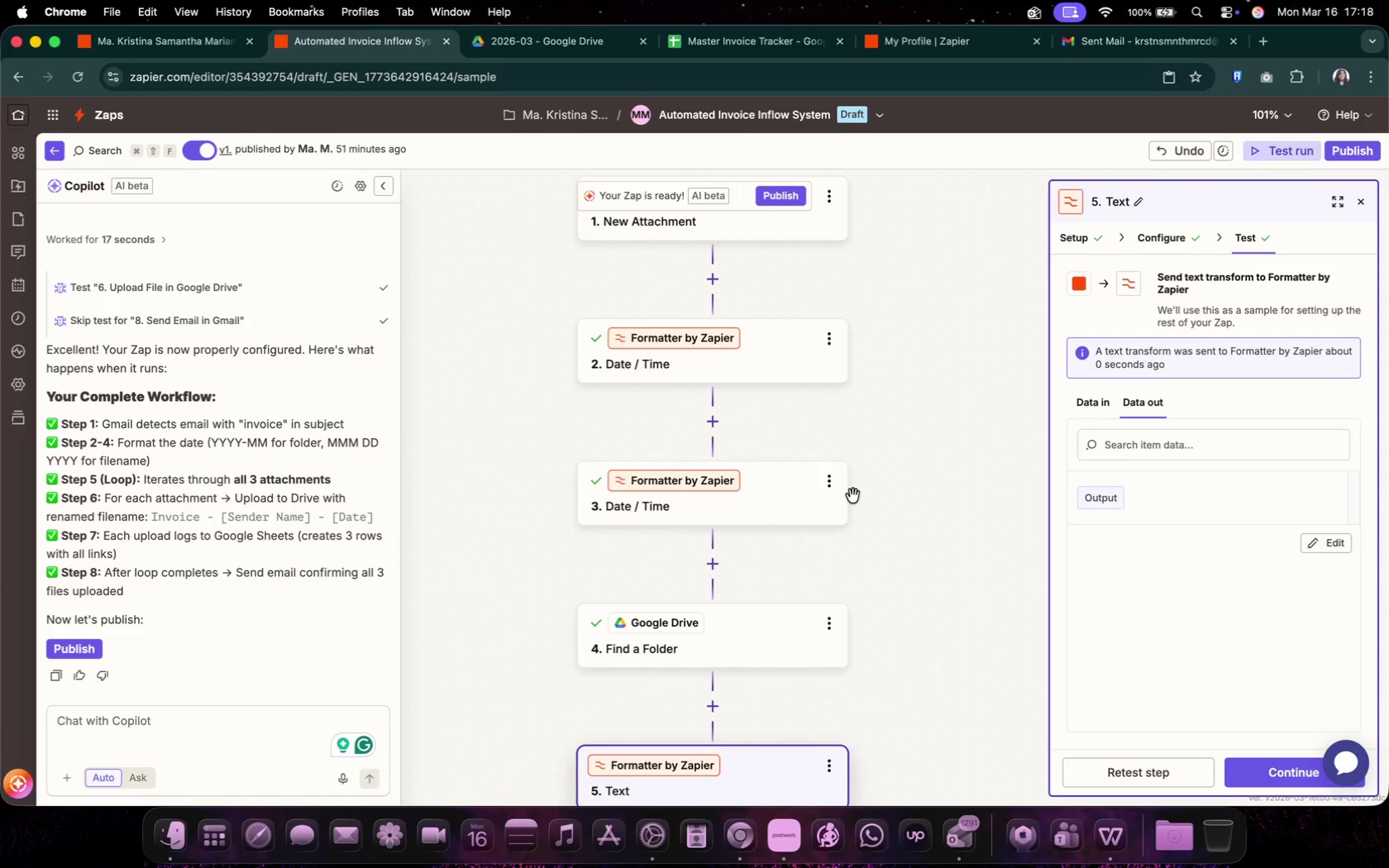 
scroll: coordinate [853, 496], scroll_direction: up, amount: 30.0
 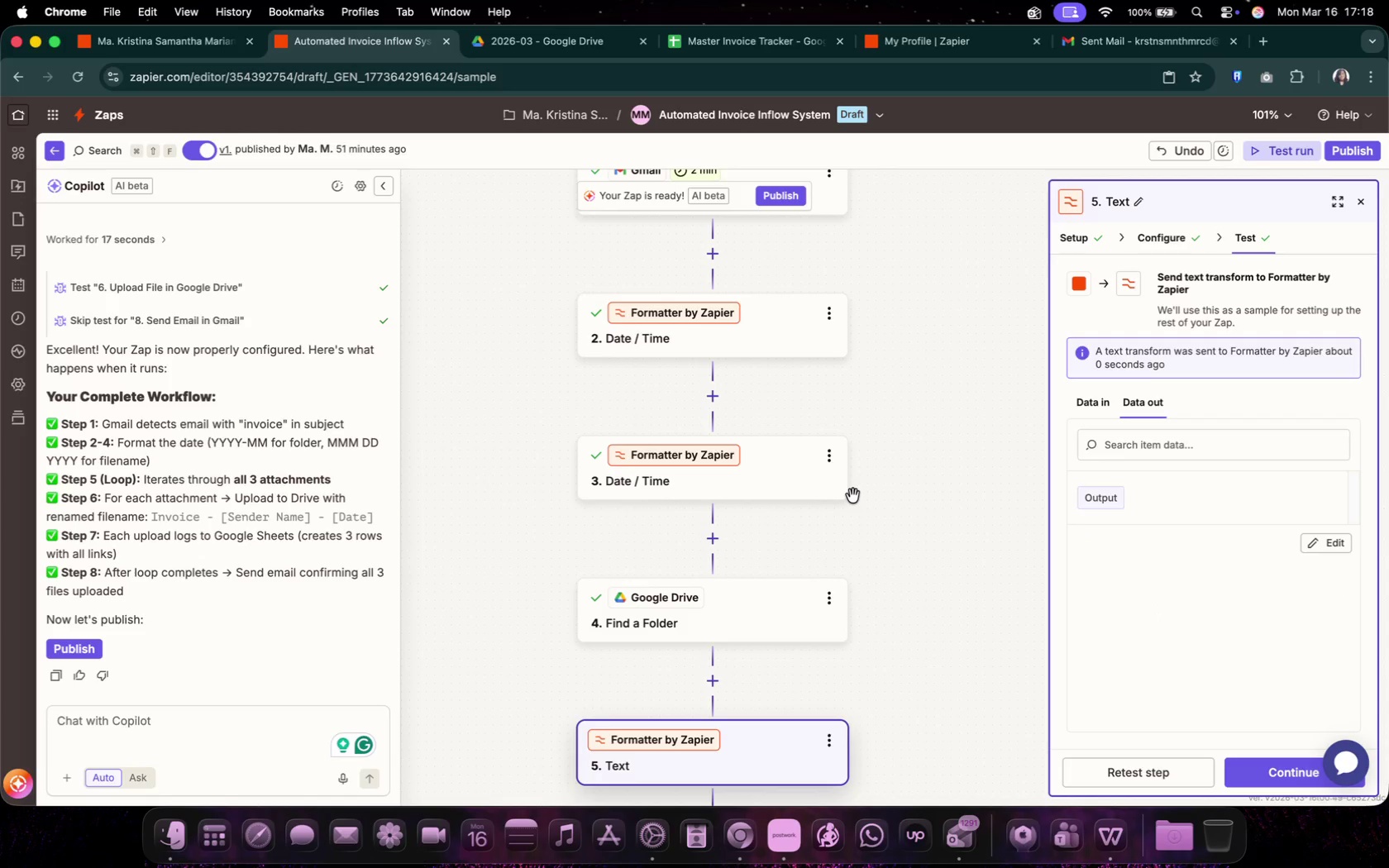 
left_click([723, 358])
 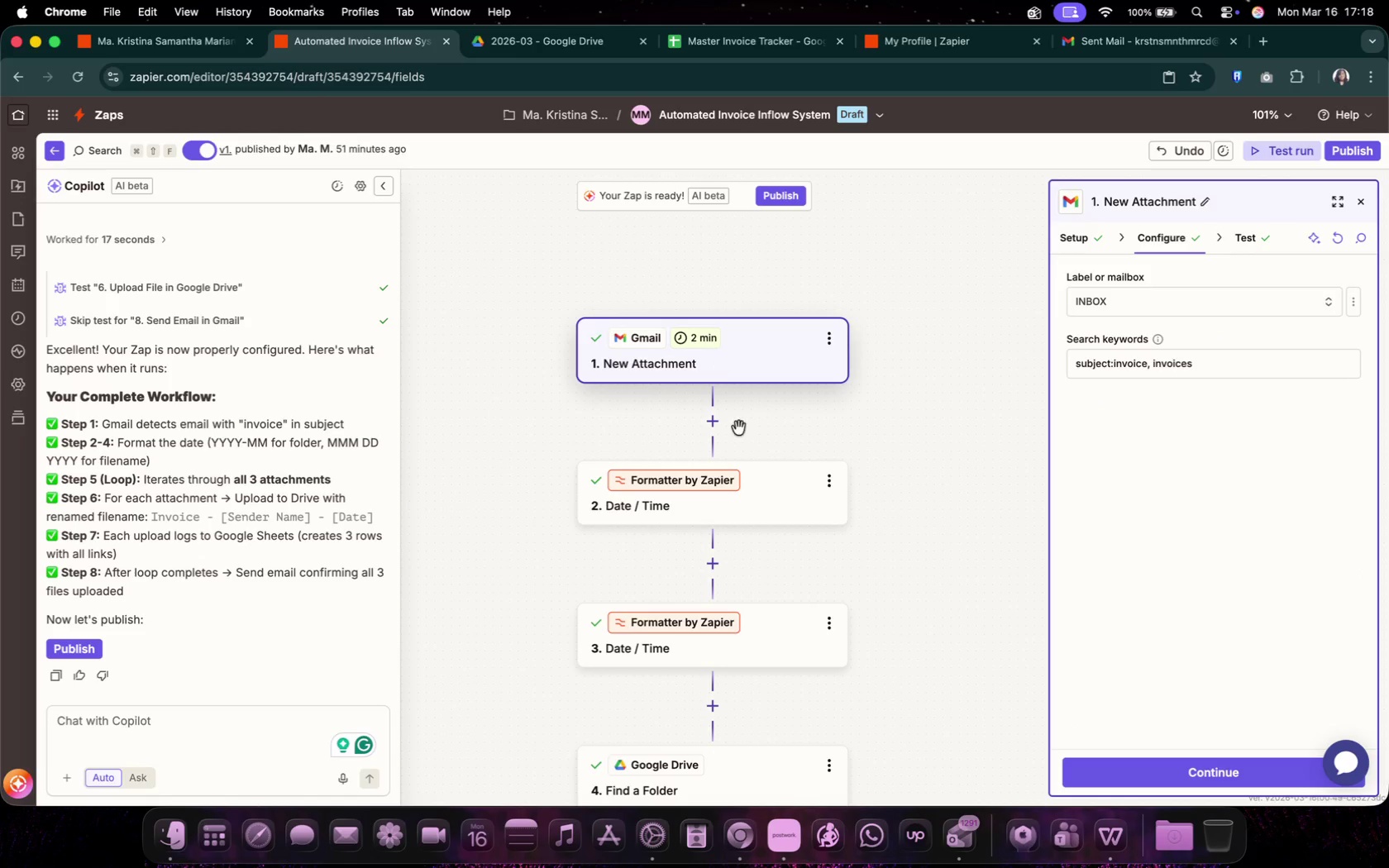 
left_click([761, 502])
 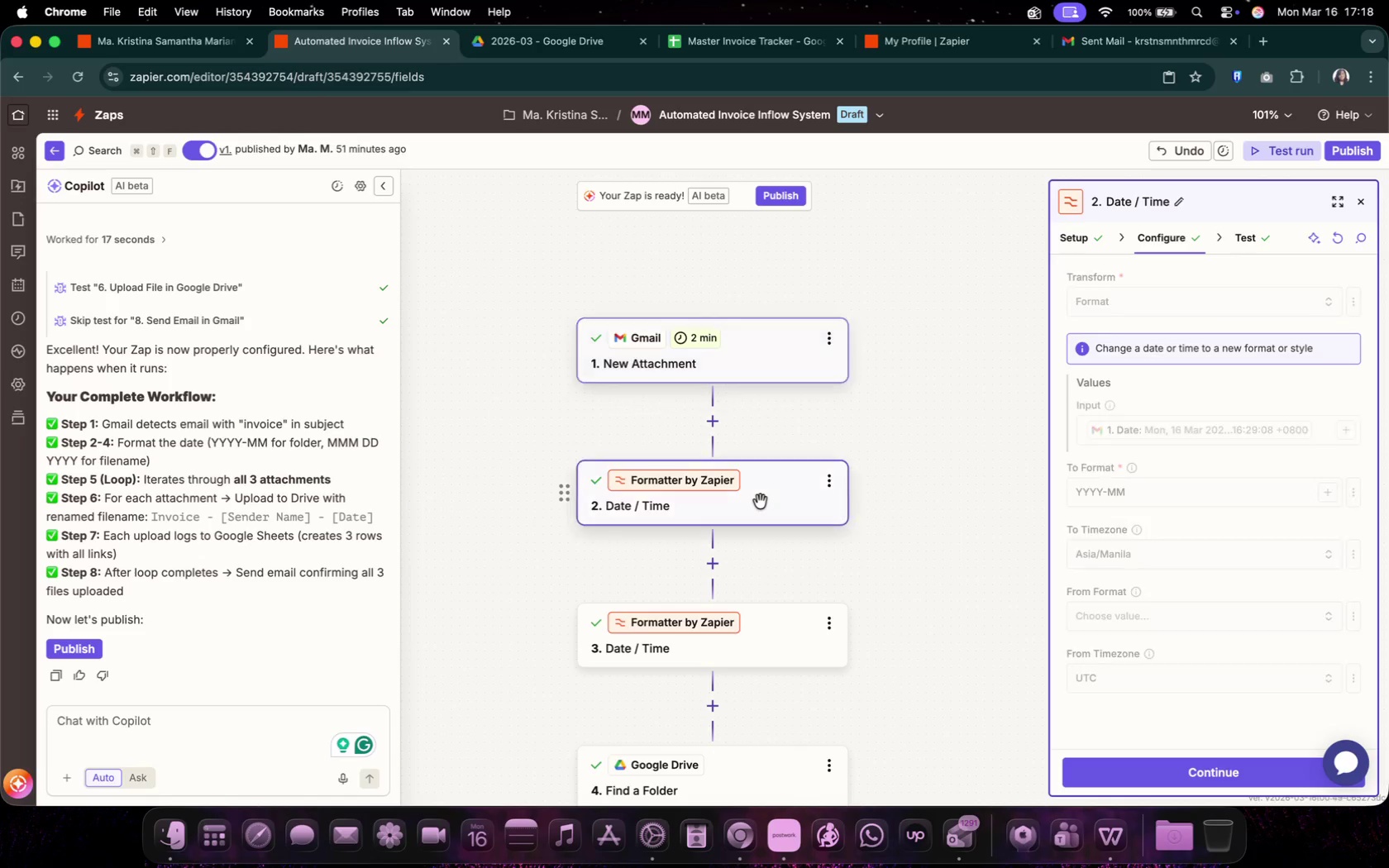 
left_click([770, 652])
 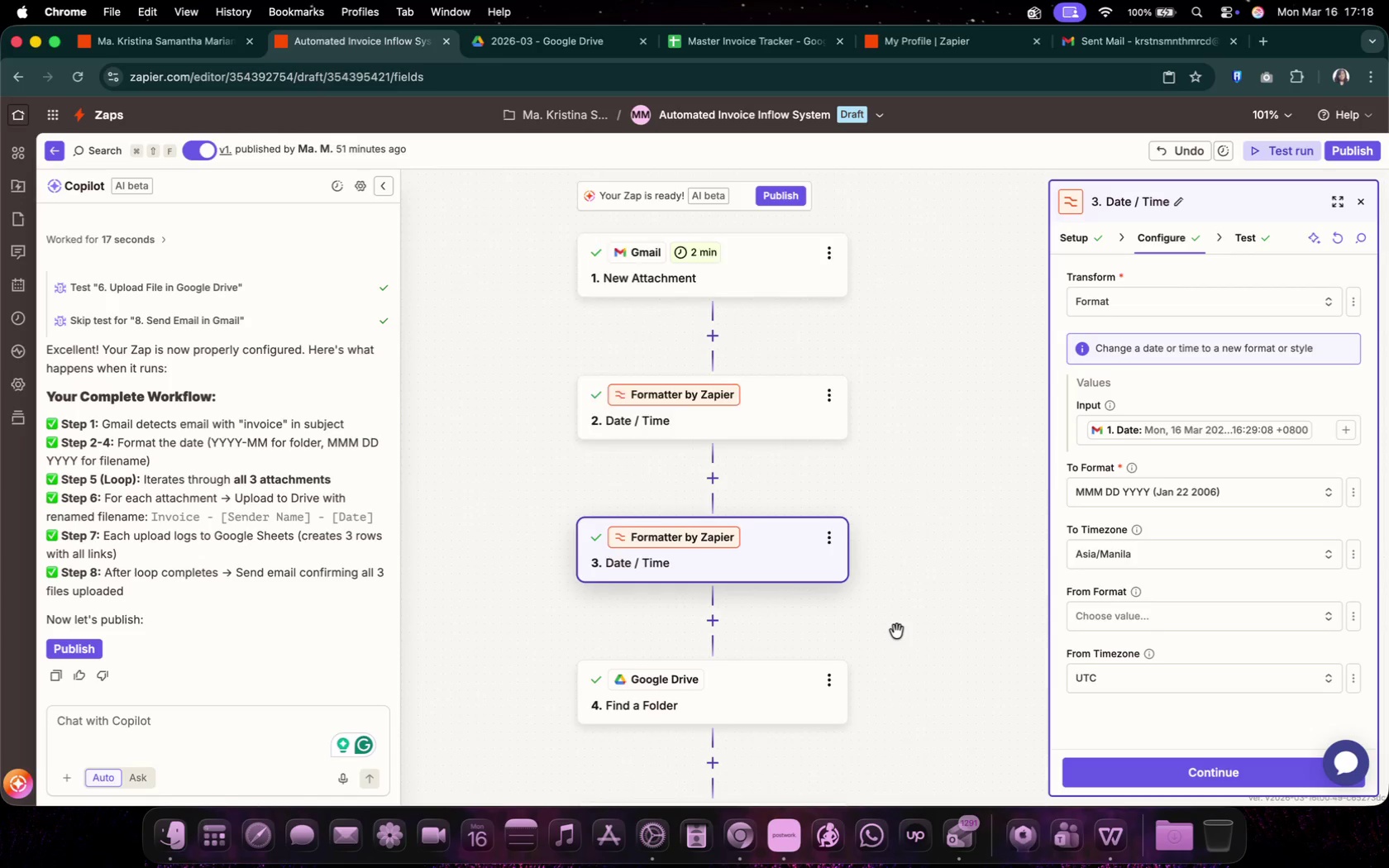 
scroll: coordinate [897, 632], scroll_direction: down, amount: 17.0
 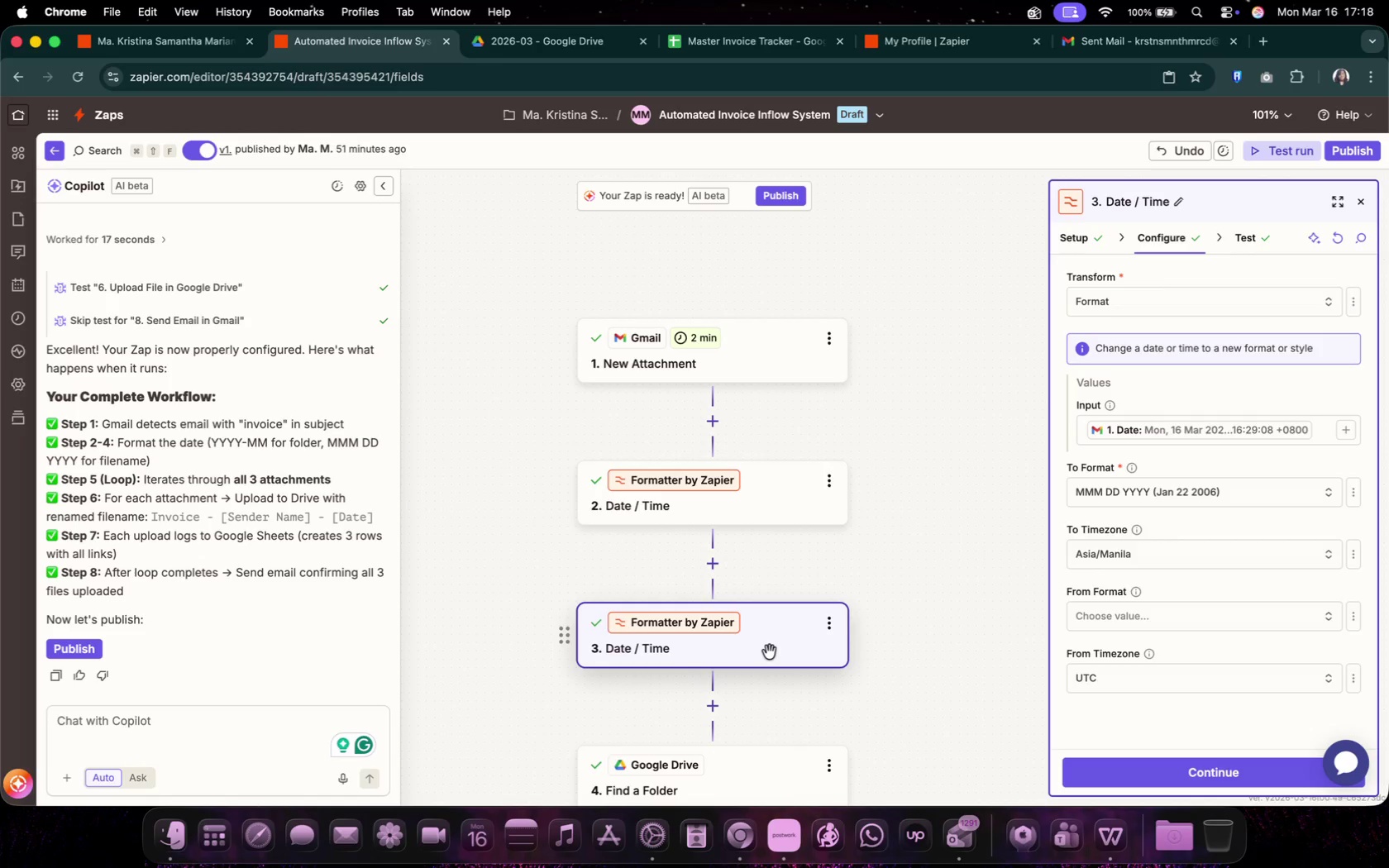 
left_click([736, 508])
 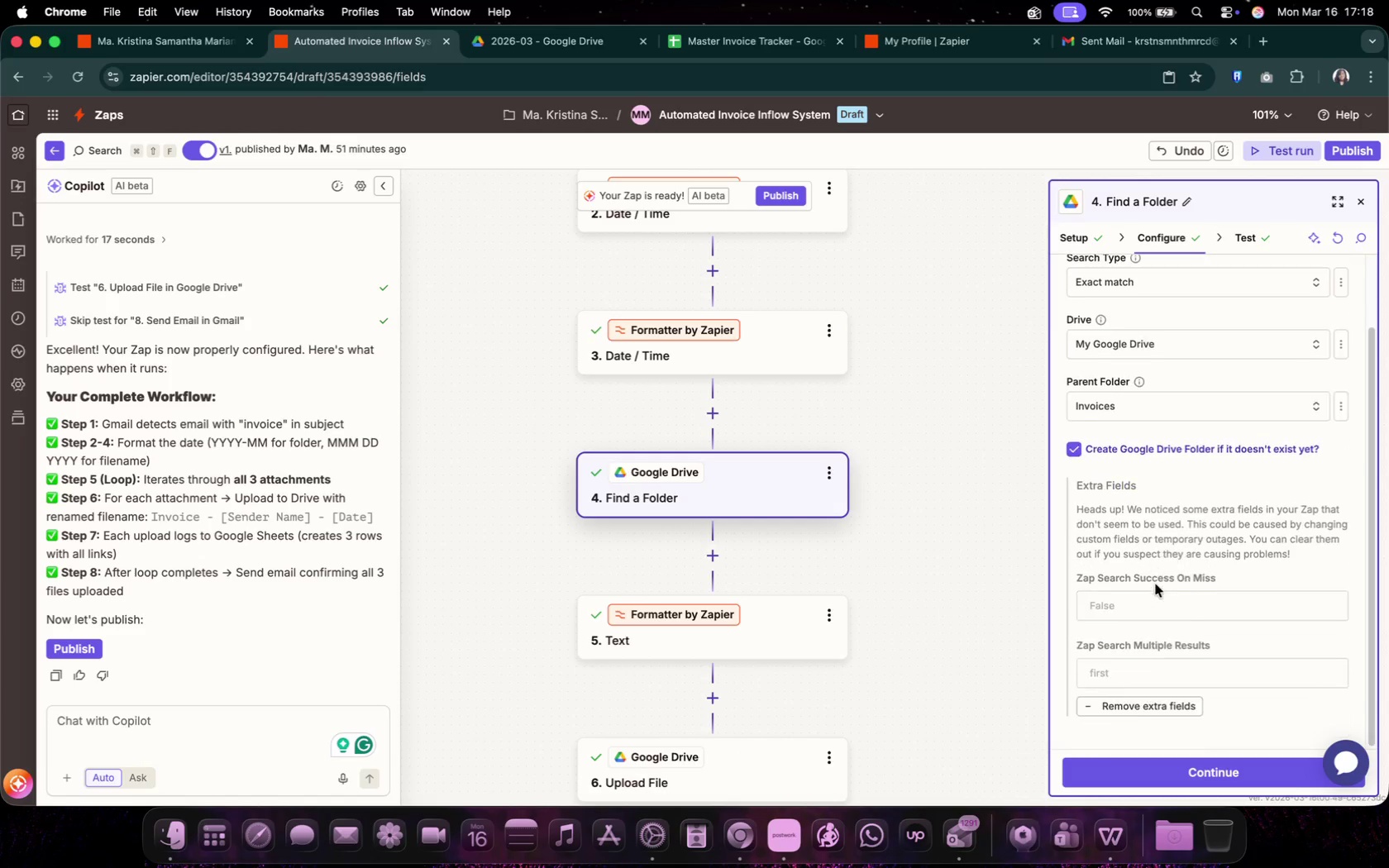 
scroll: coordinate [1156, 584], scroll_direction: down, amount: 35.0
 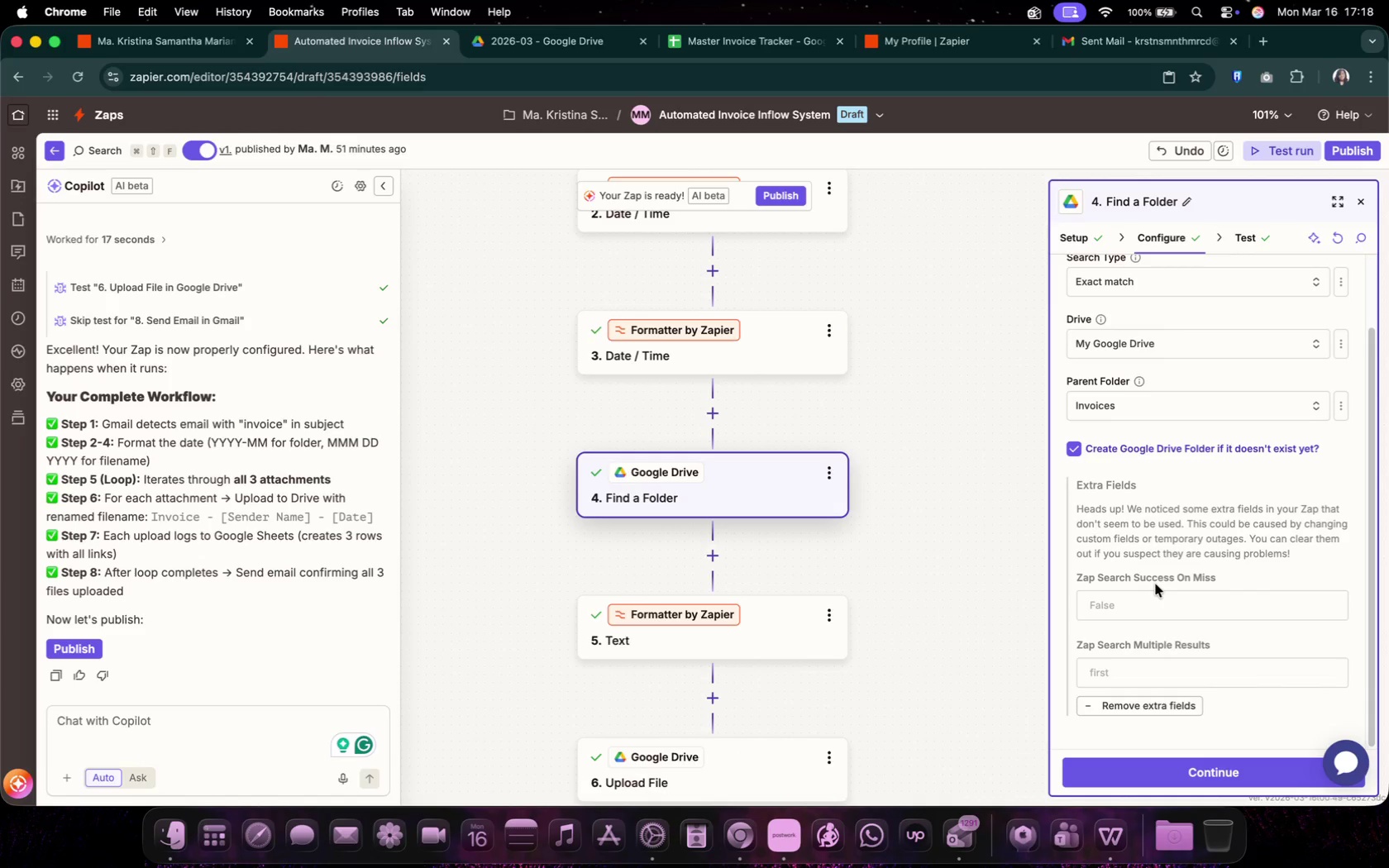 
left_click([778, 633])
 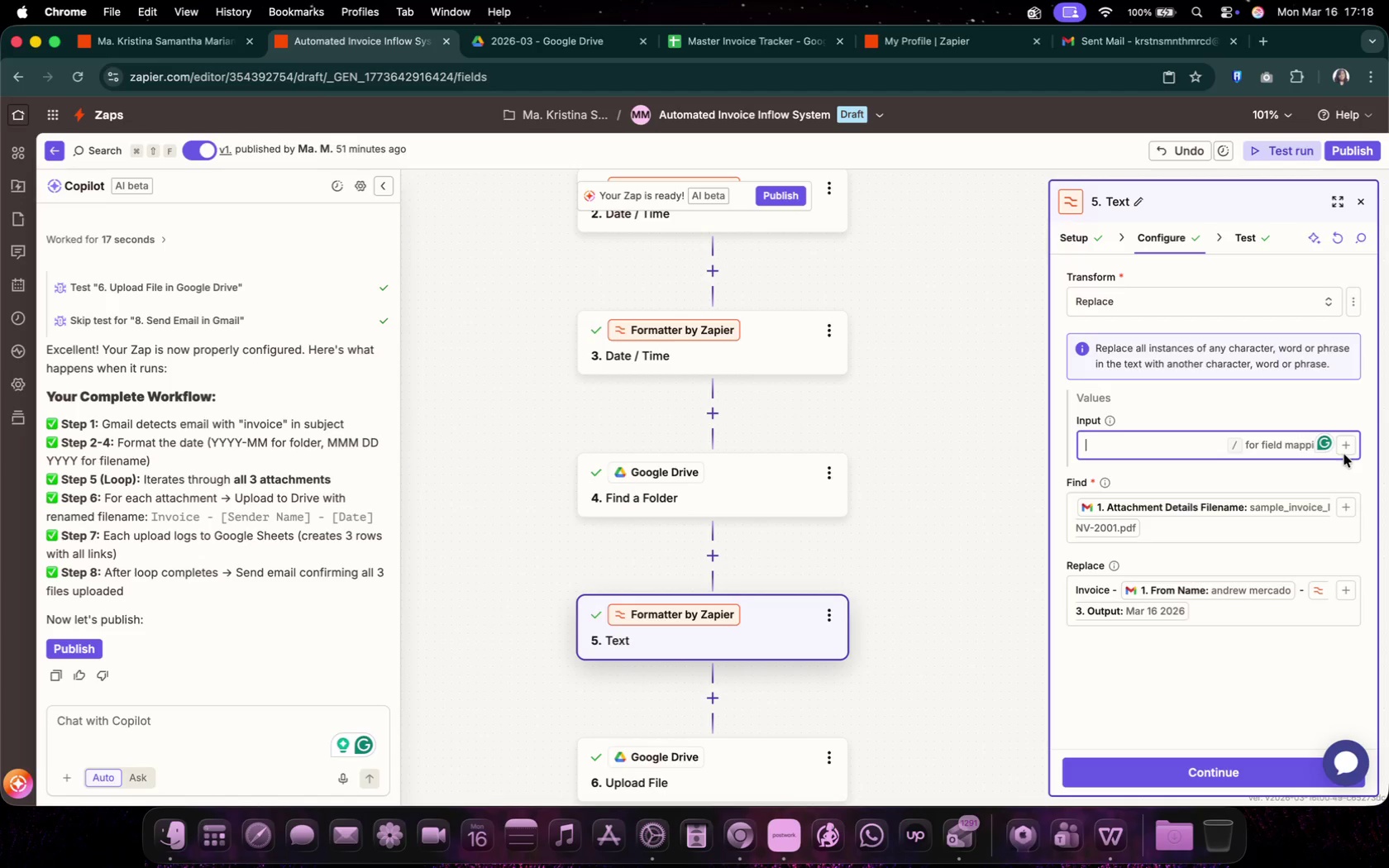 
left_click([1349, 446])
 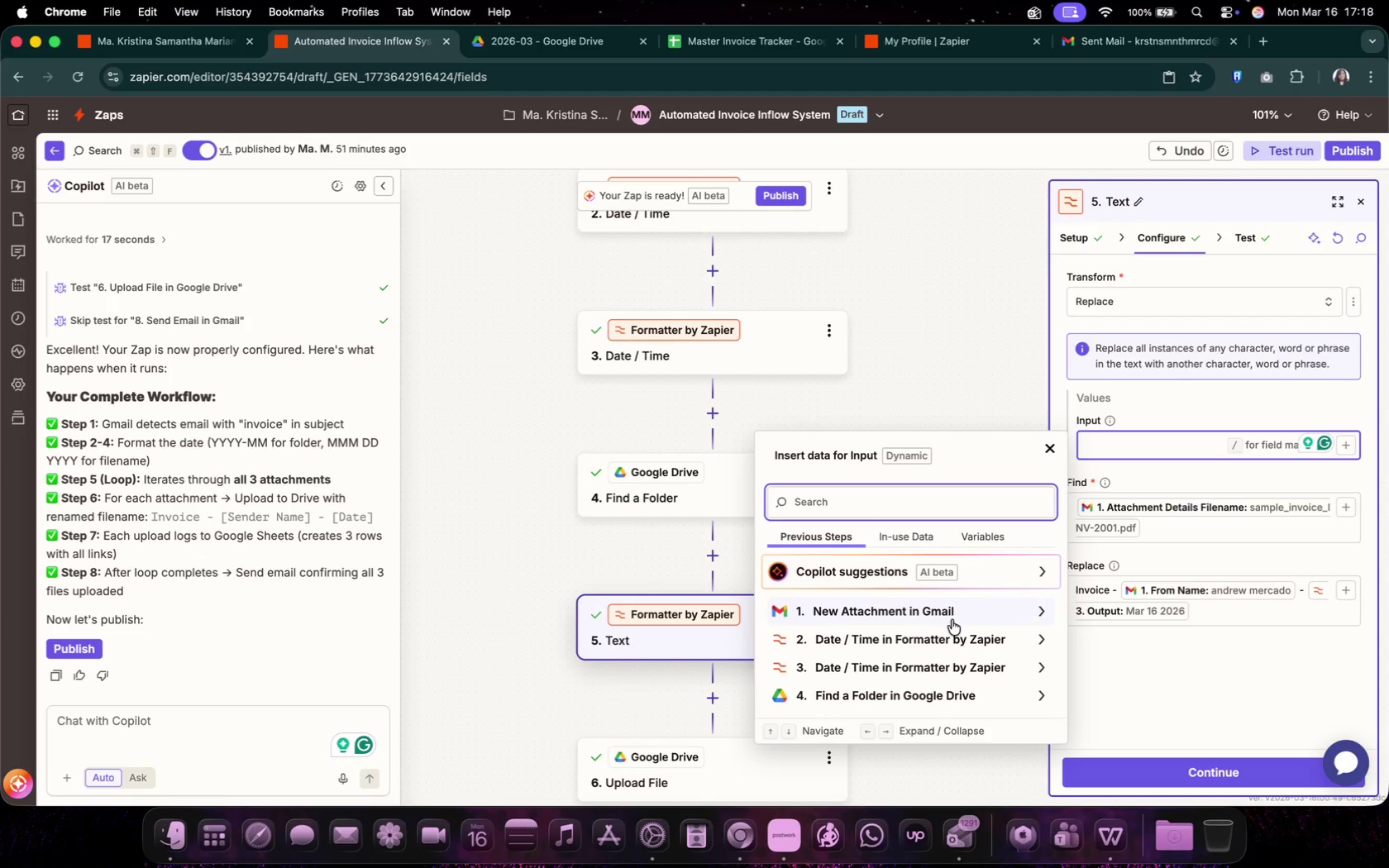 
left_click([952, 620])
 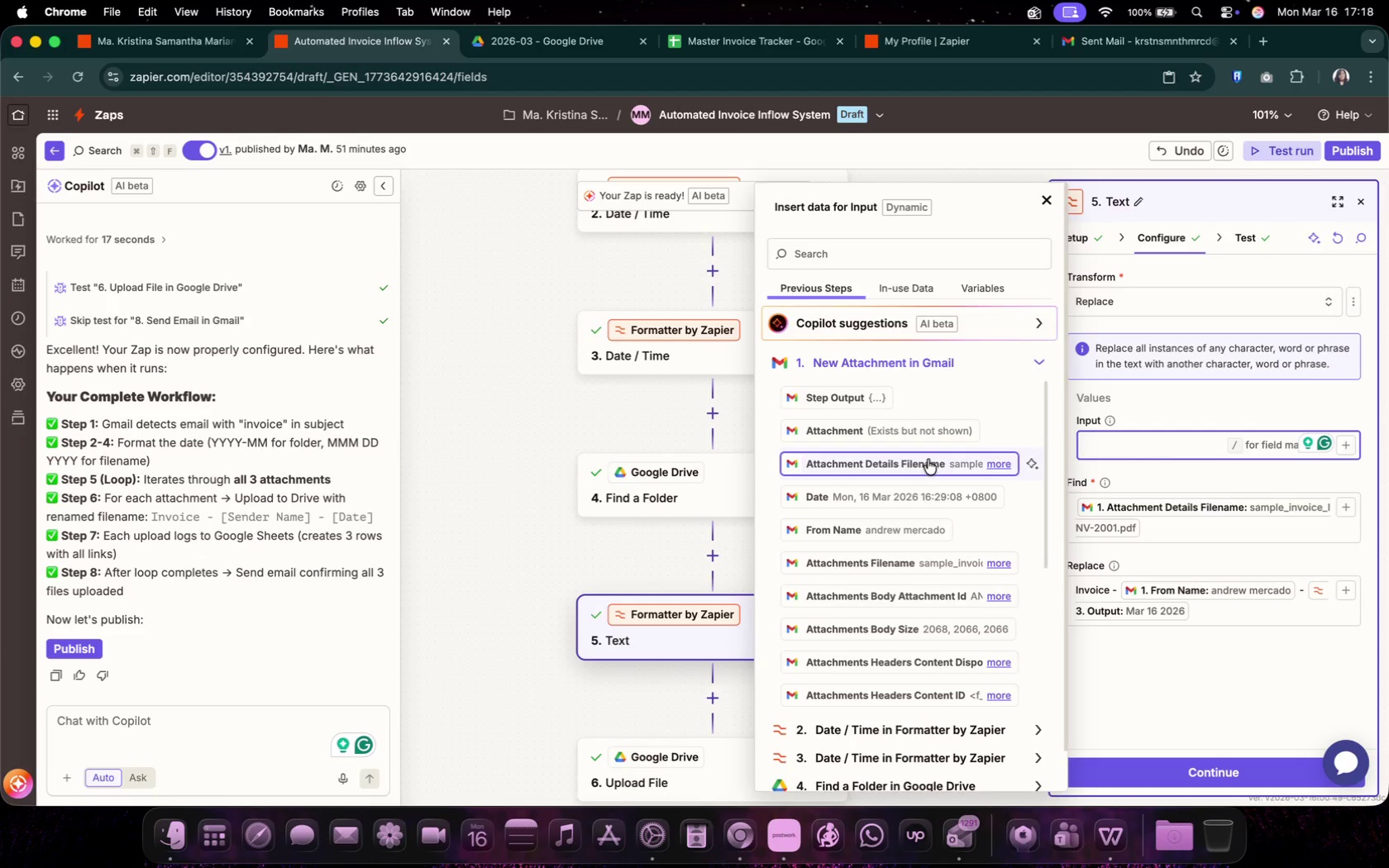 
left_click([924, 471])
 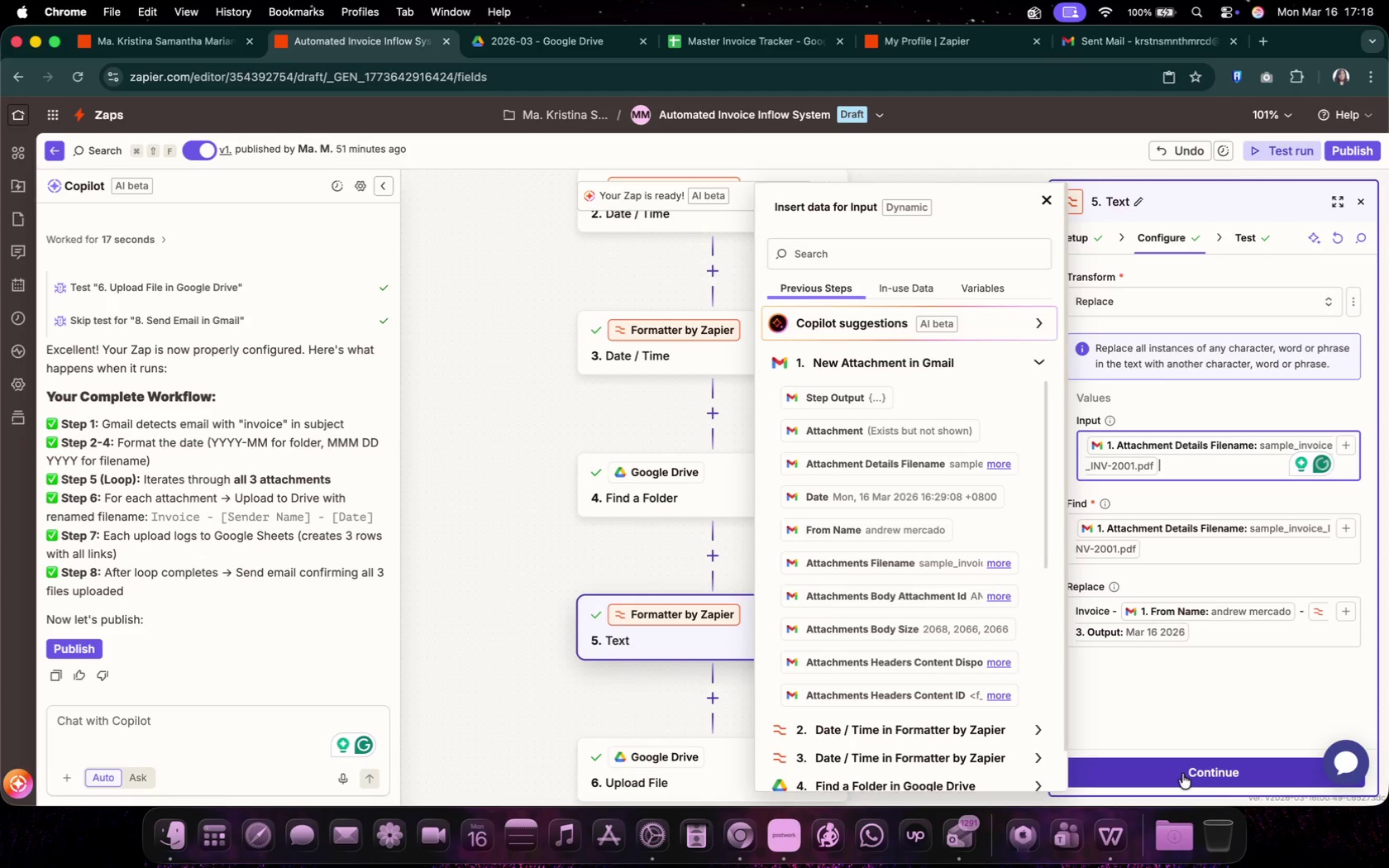 
left_click([1183, 773])
 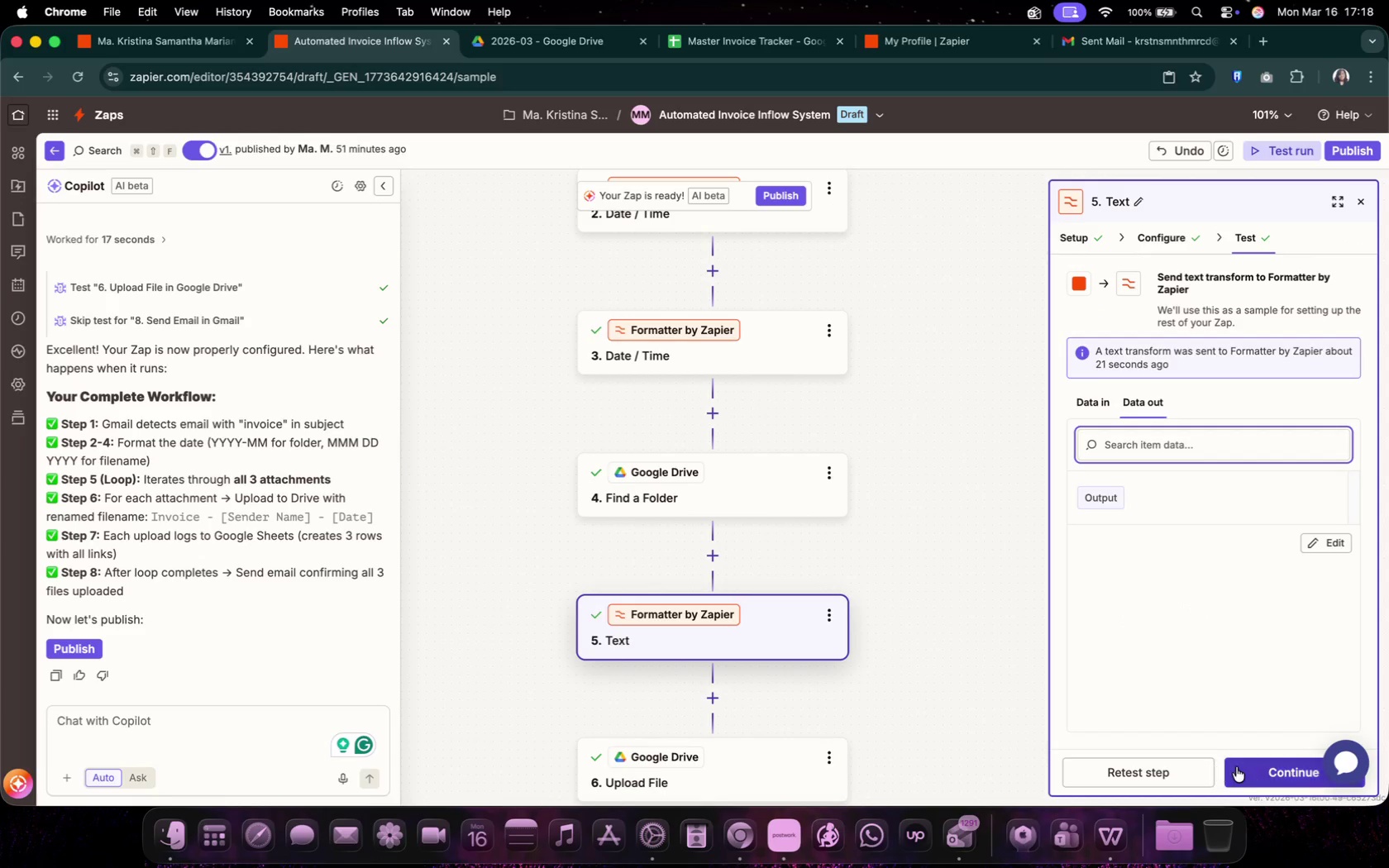 
left_click([1172, 765])
 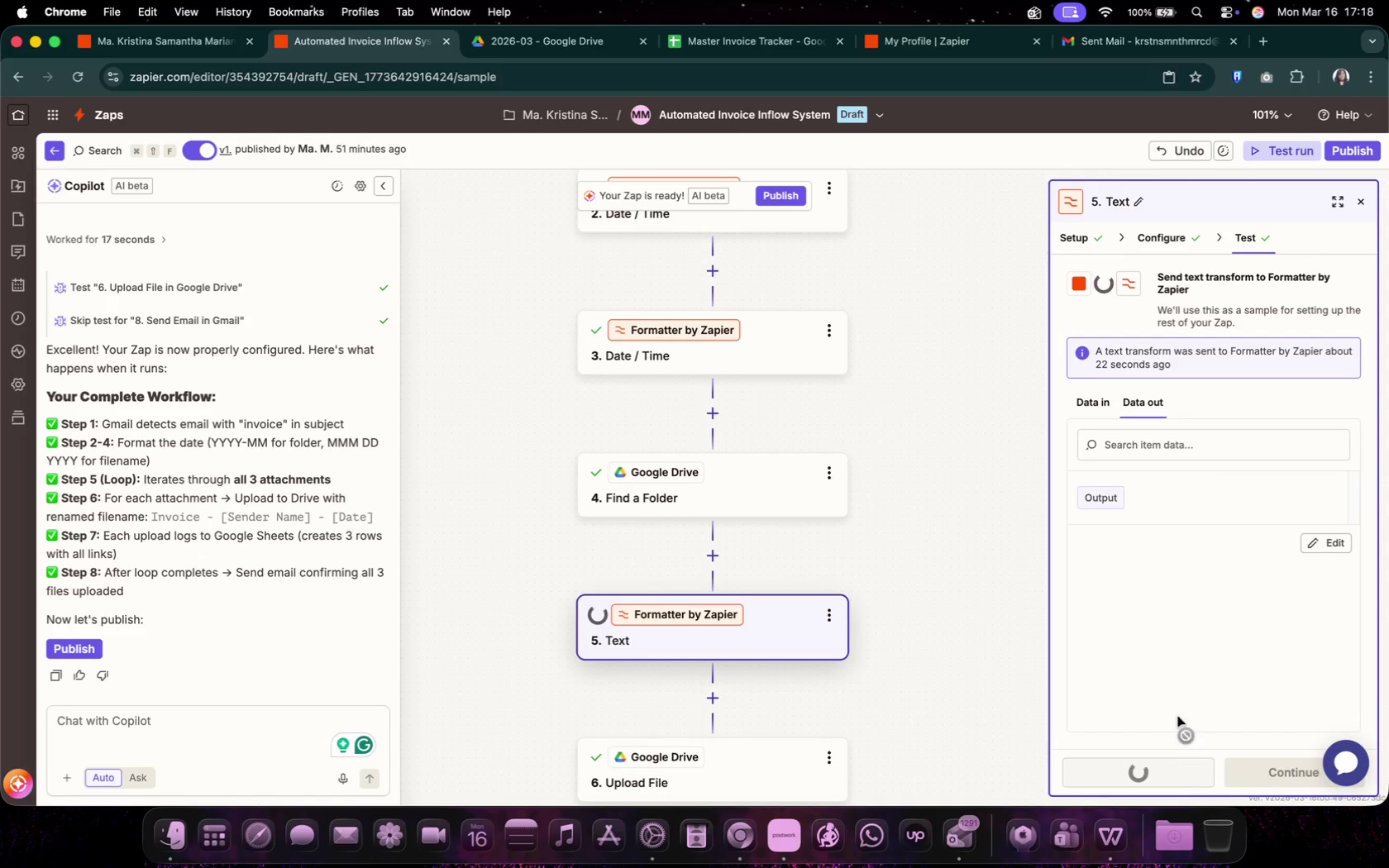 
scroll: coordinate [825, 689], scroll_direction: down, amount: 15.0
 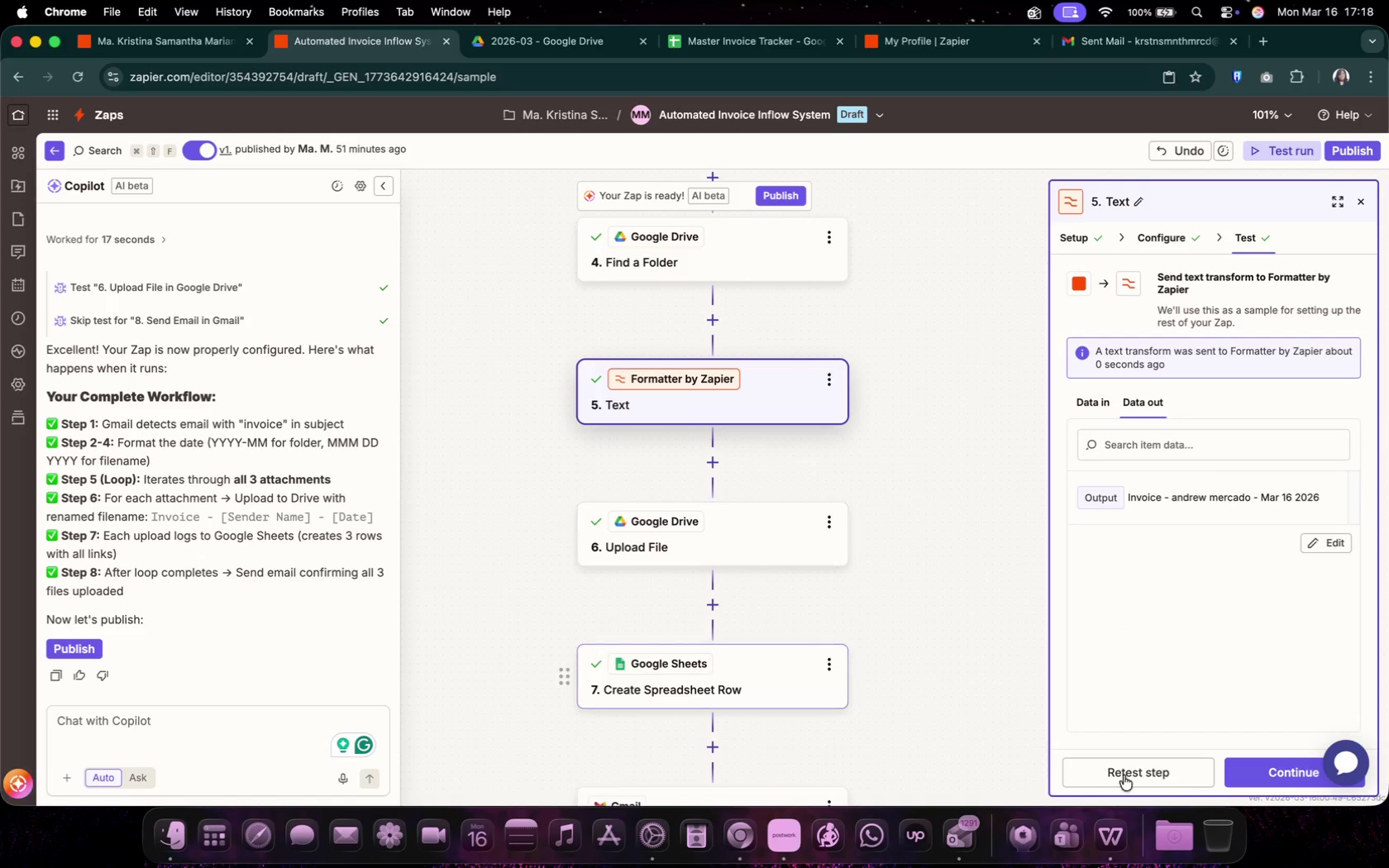 
left_click([1255, 780])
 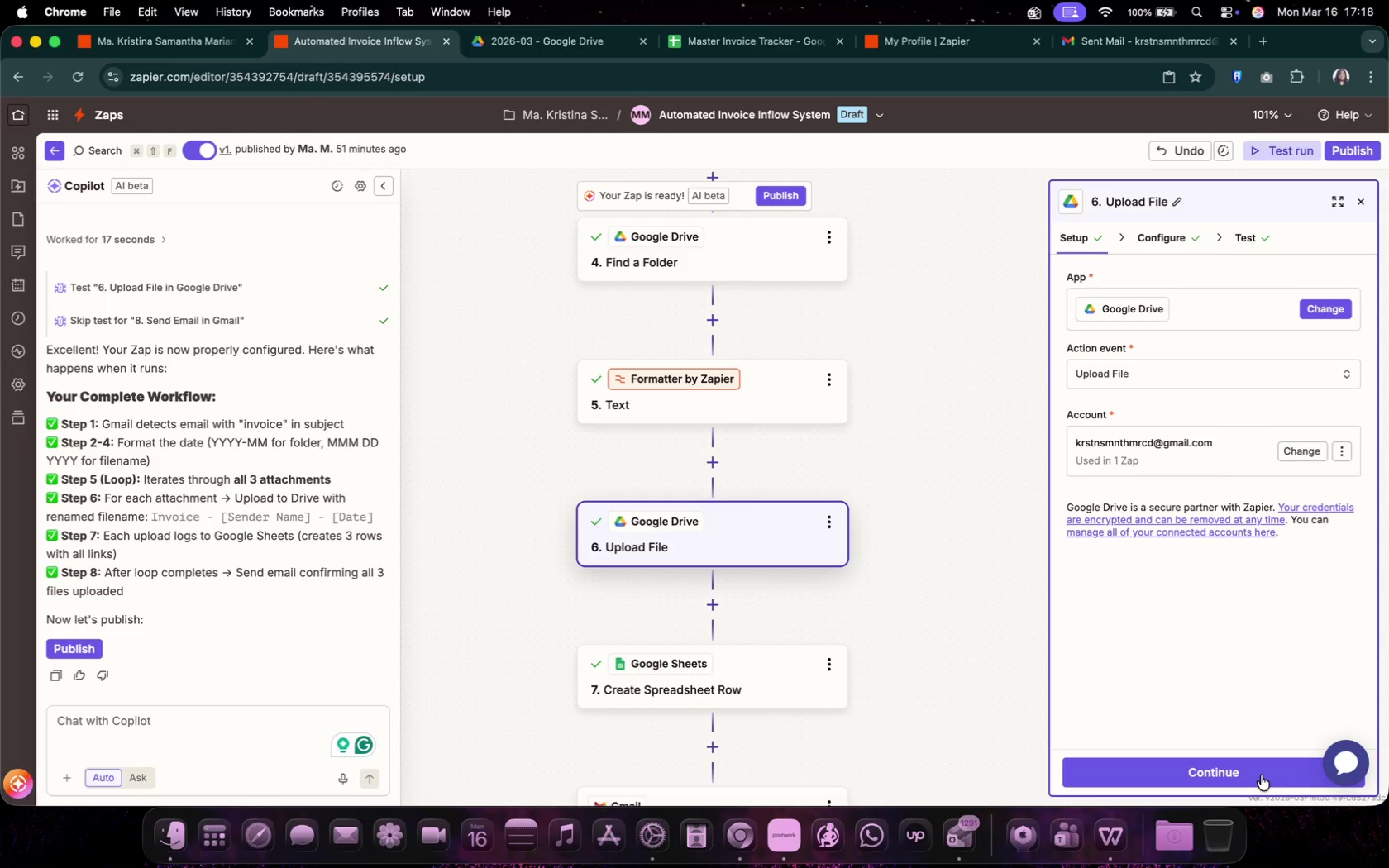 
wait(7.6)
 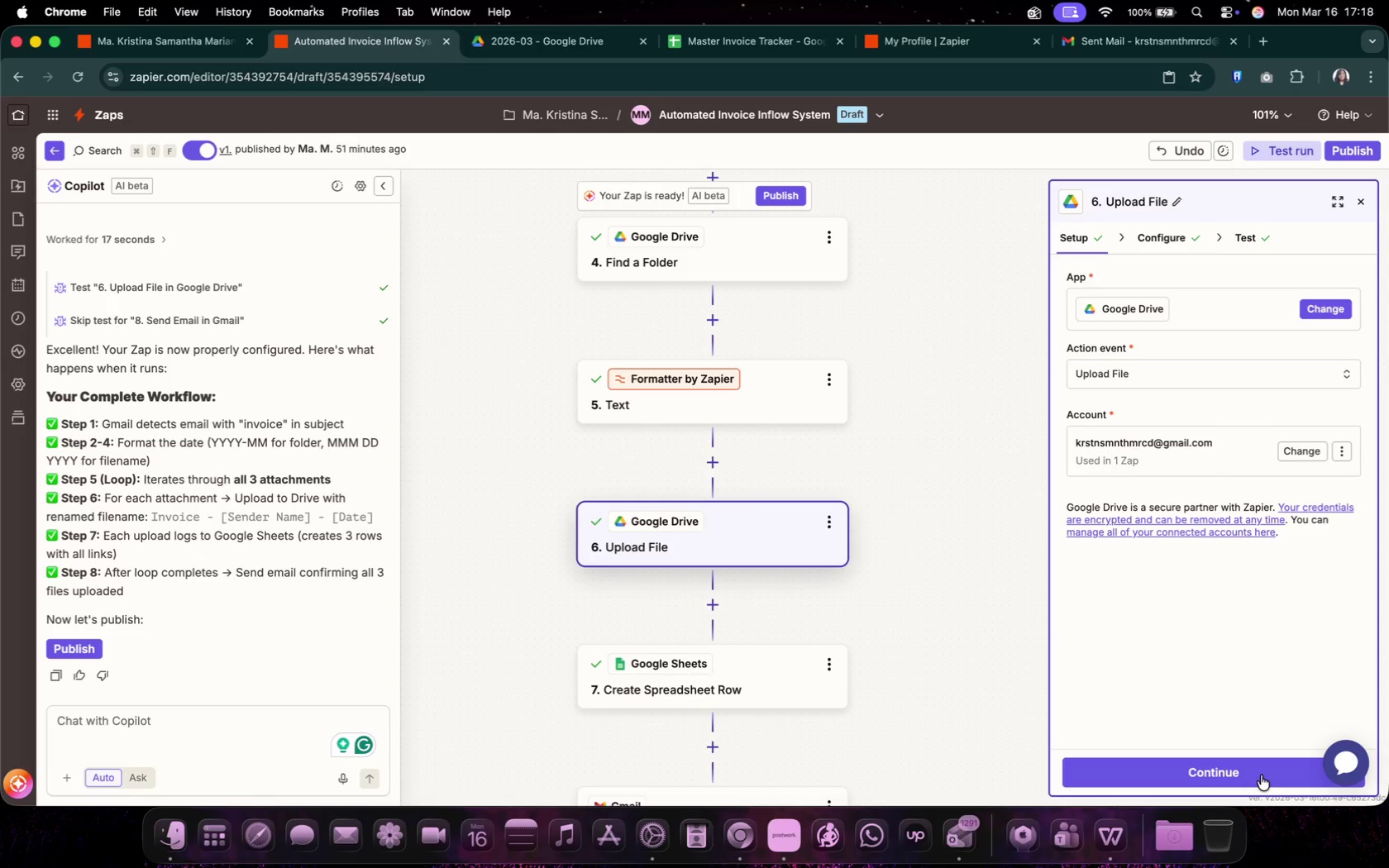 
left_click([1162, 757])
 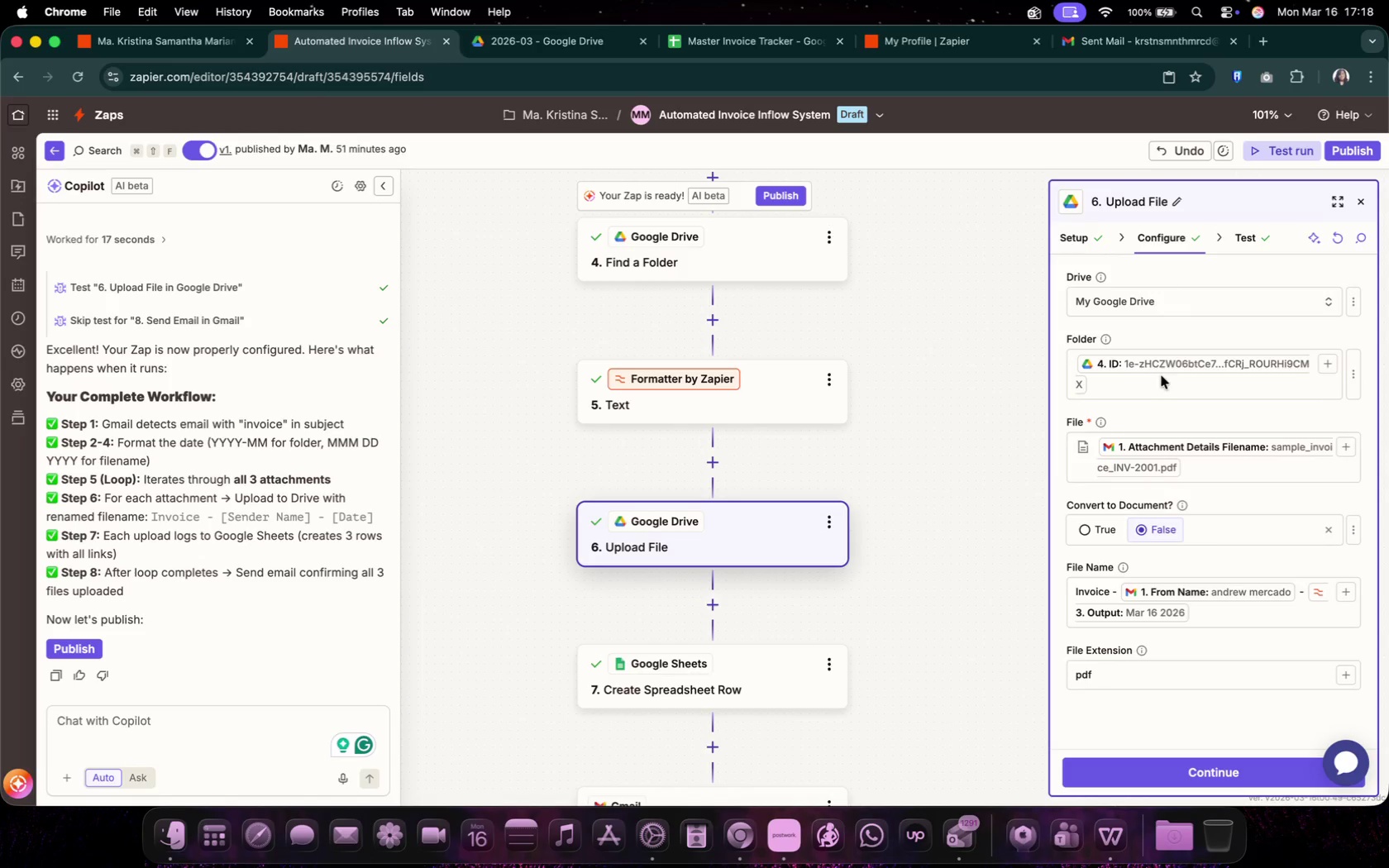 
left_click([1164, 389])
 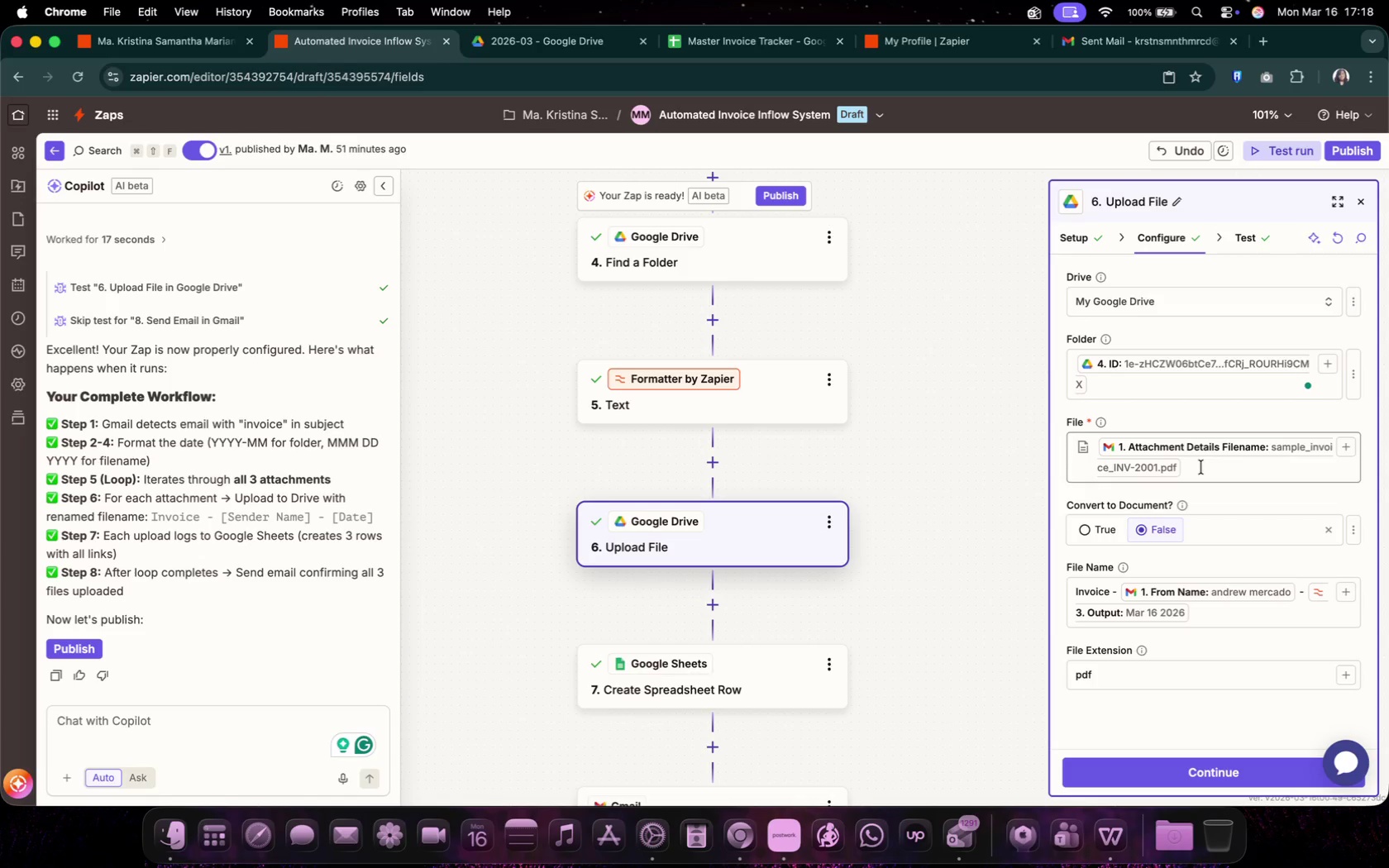 
wait(5.03)
 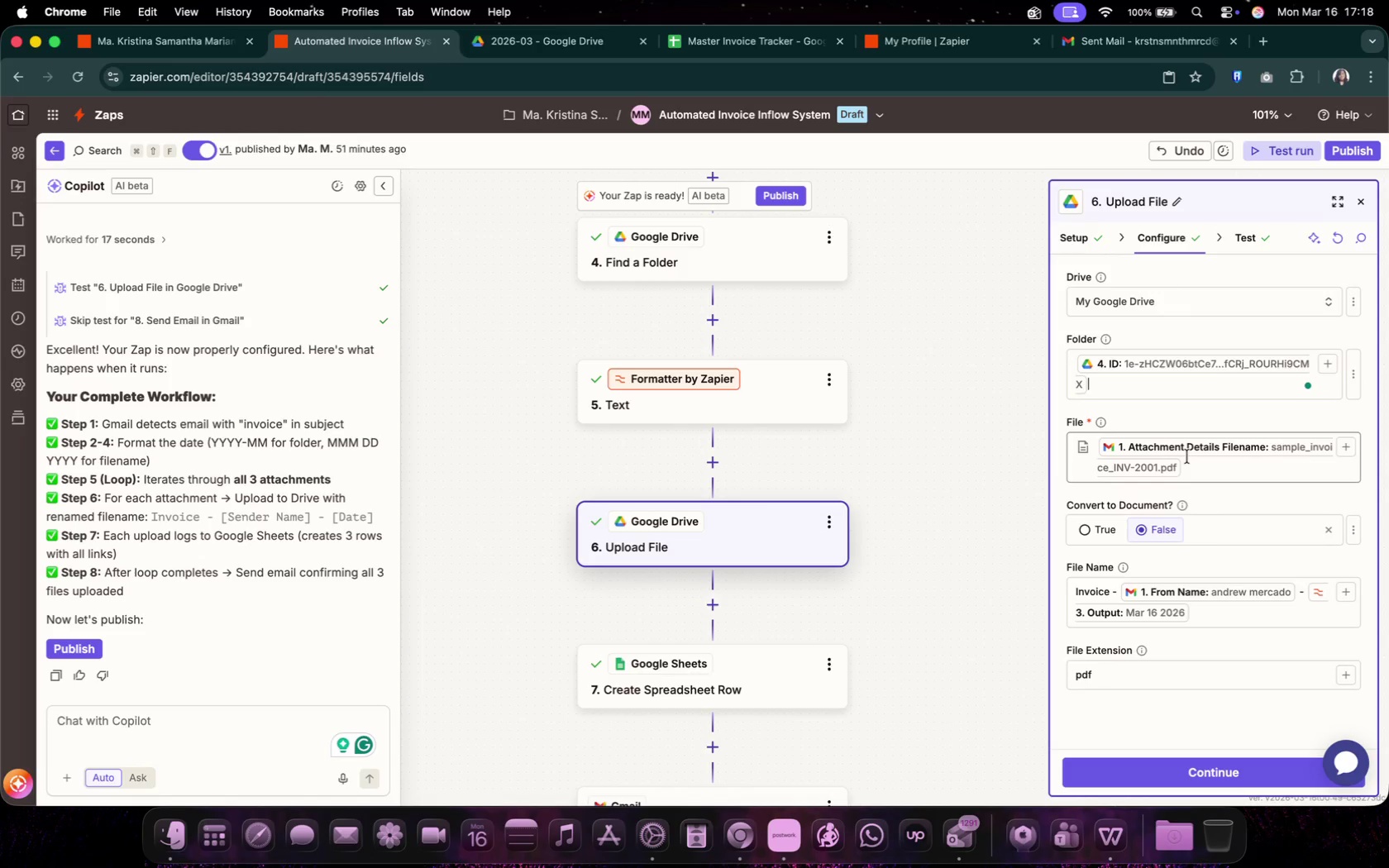 
left_click([1201, 467])
 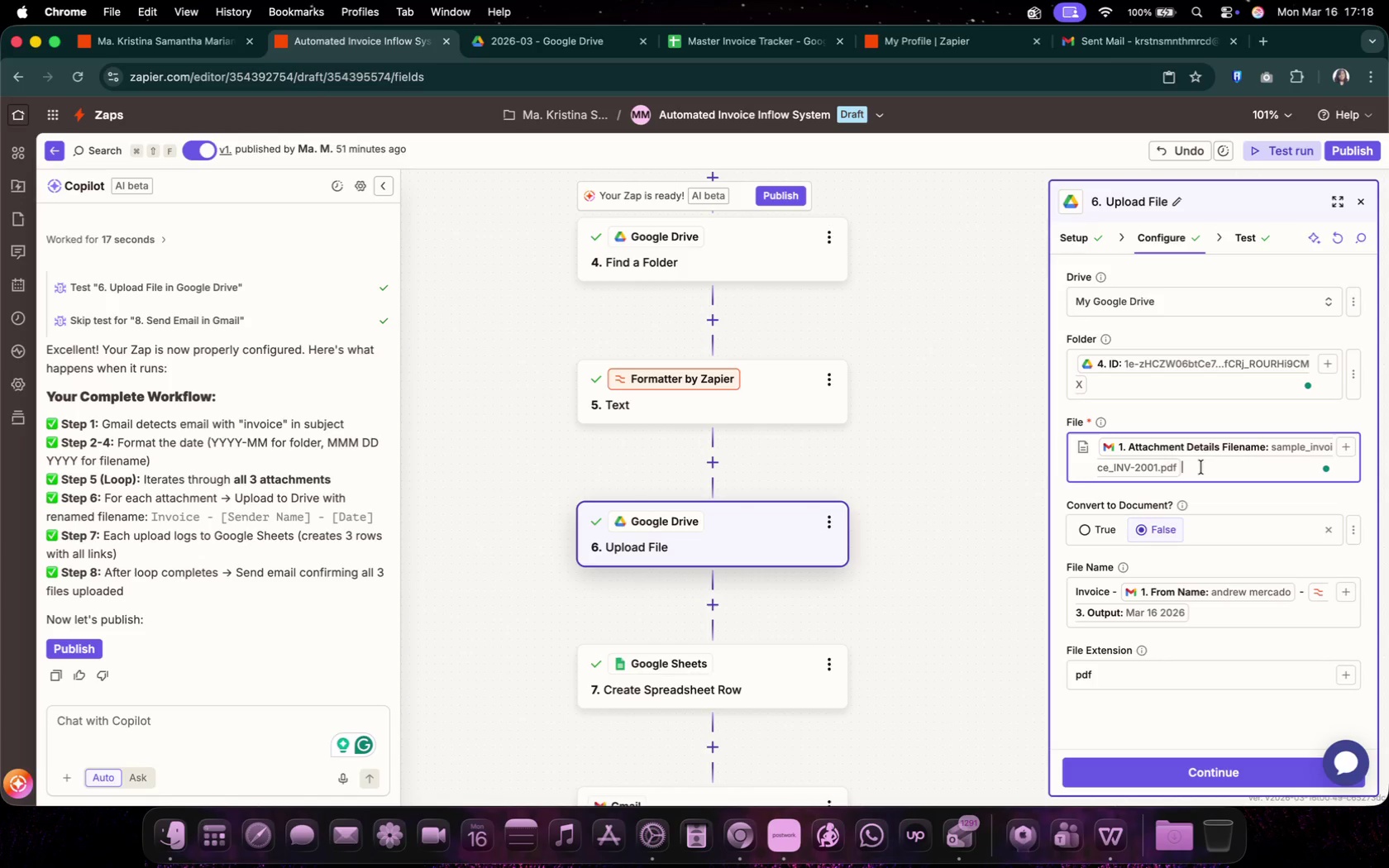 
key(Backspace)
 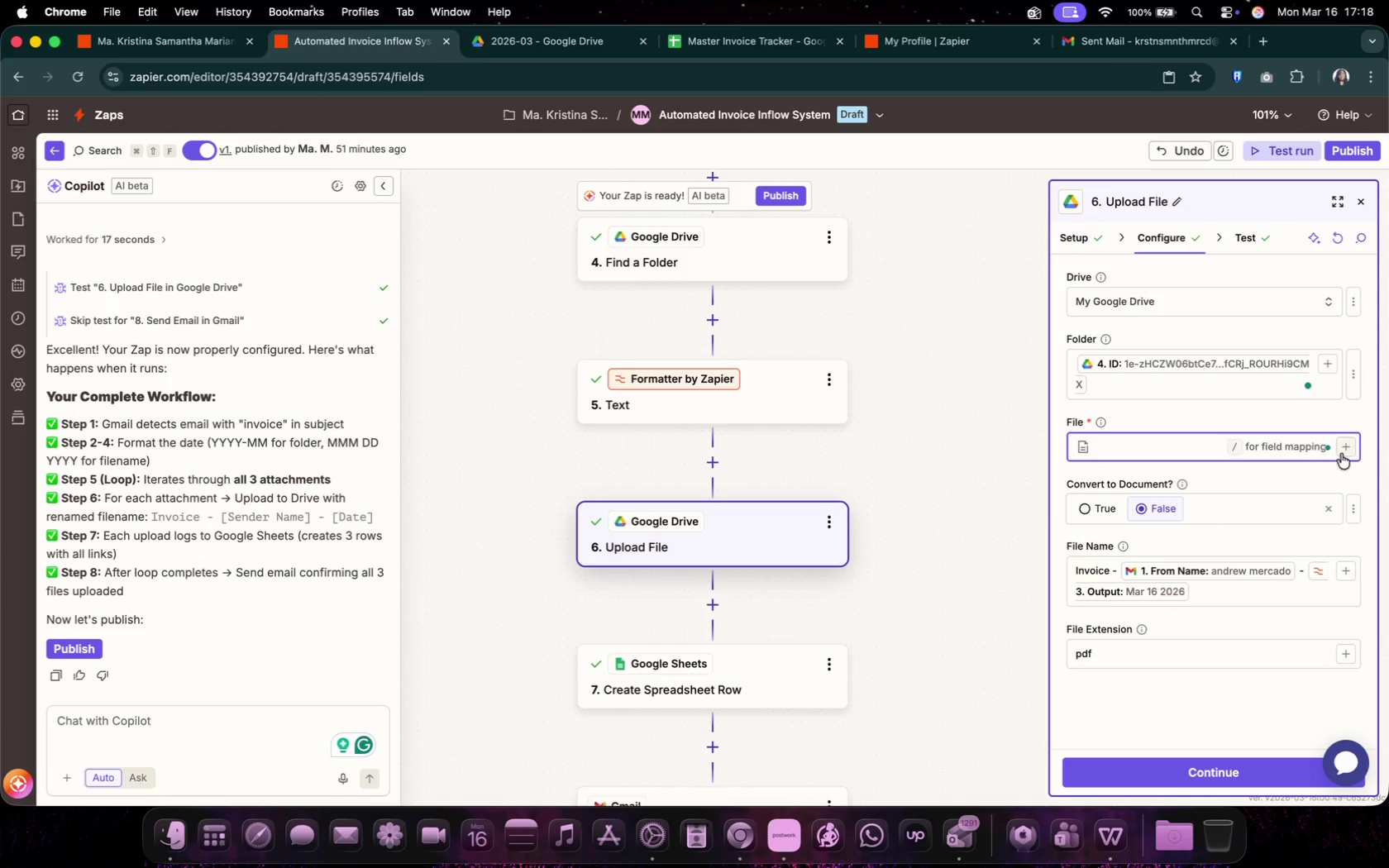 
left_click([1342, 454])
 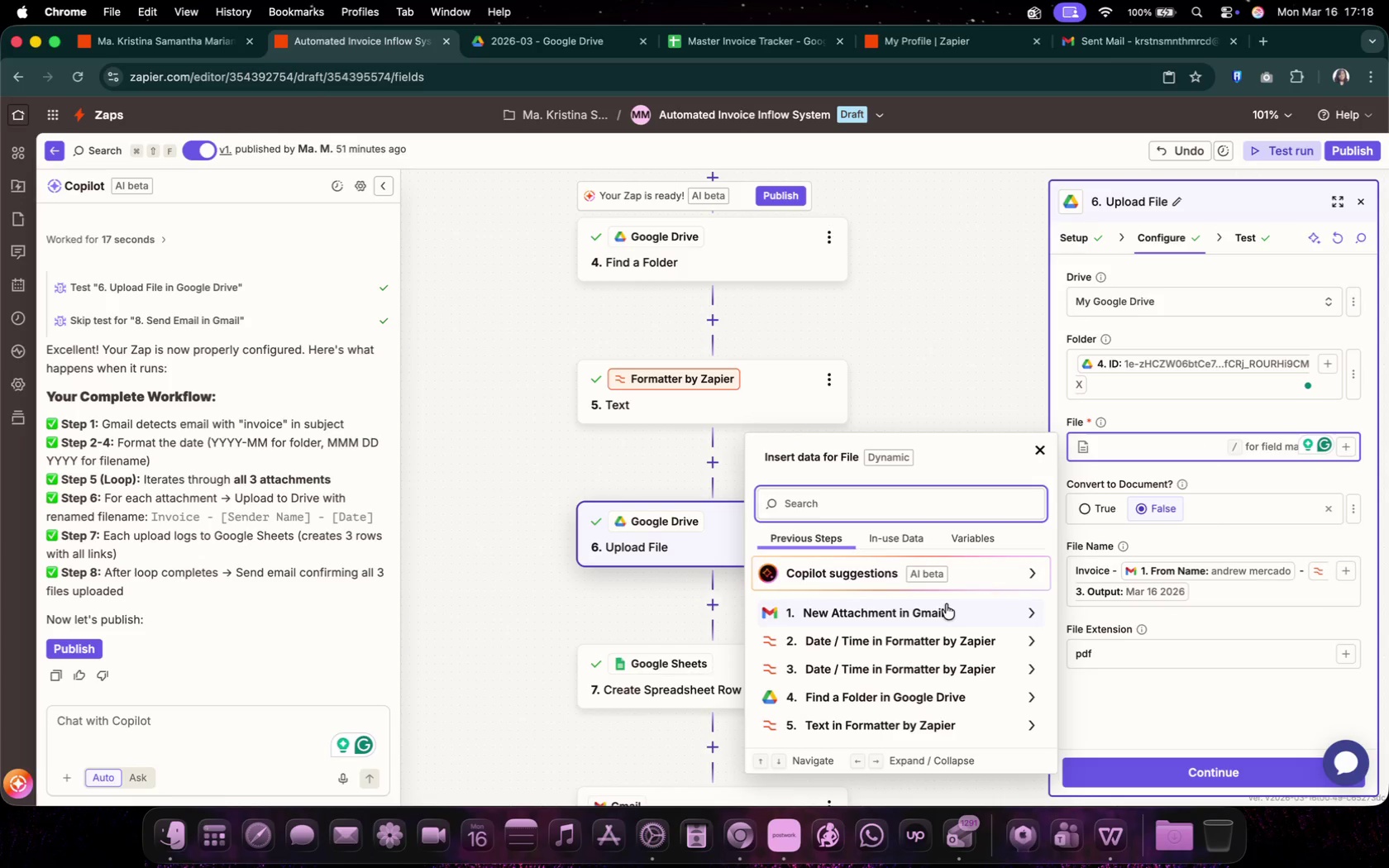 
left_click([937, 610])
 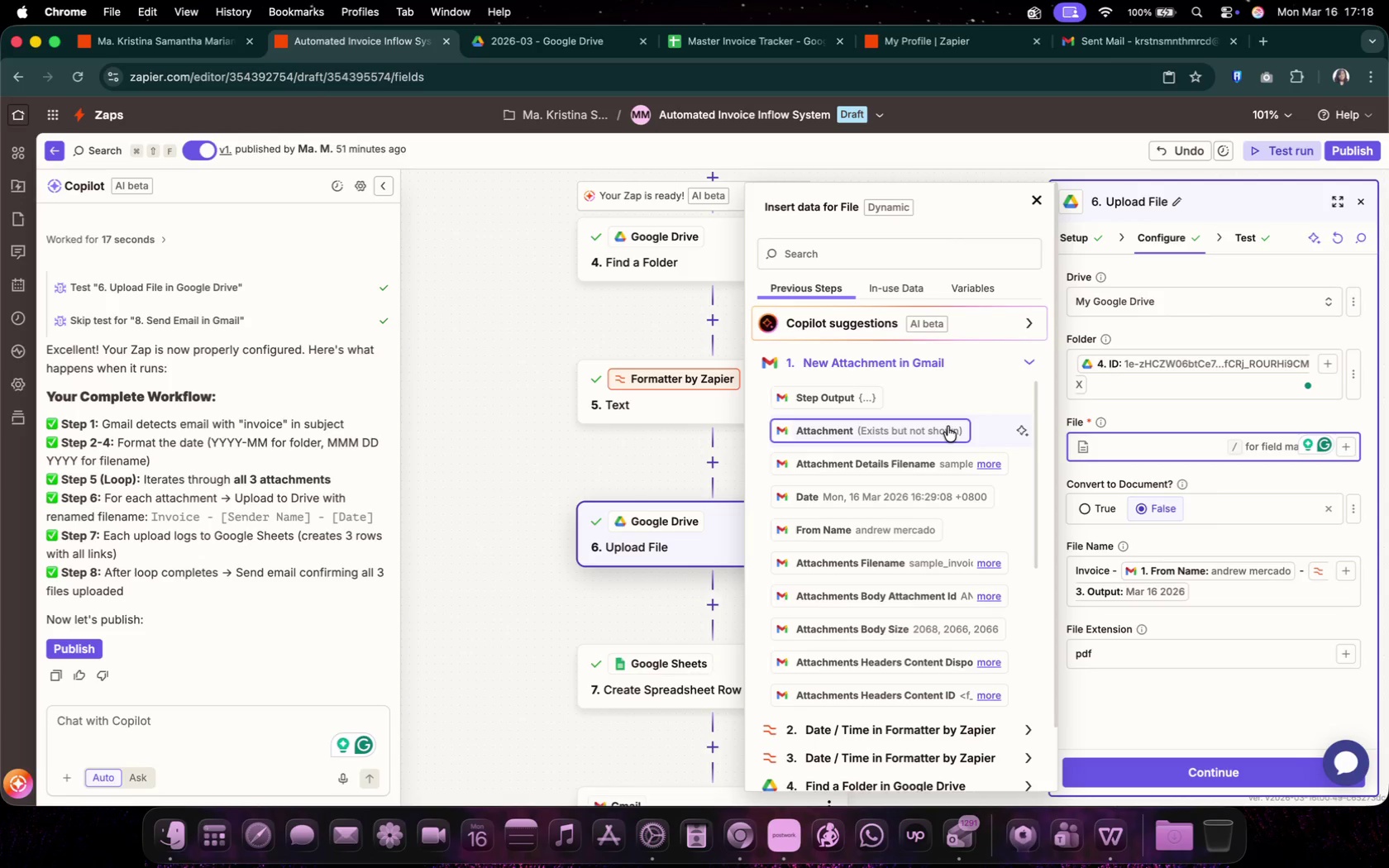 
left_click([947, 427])
 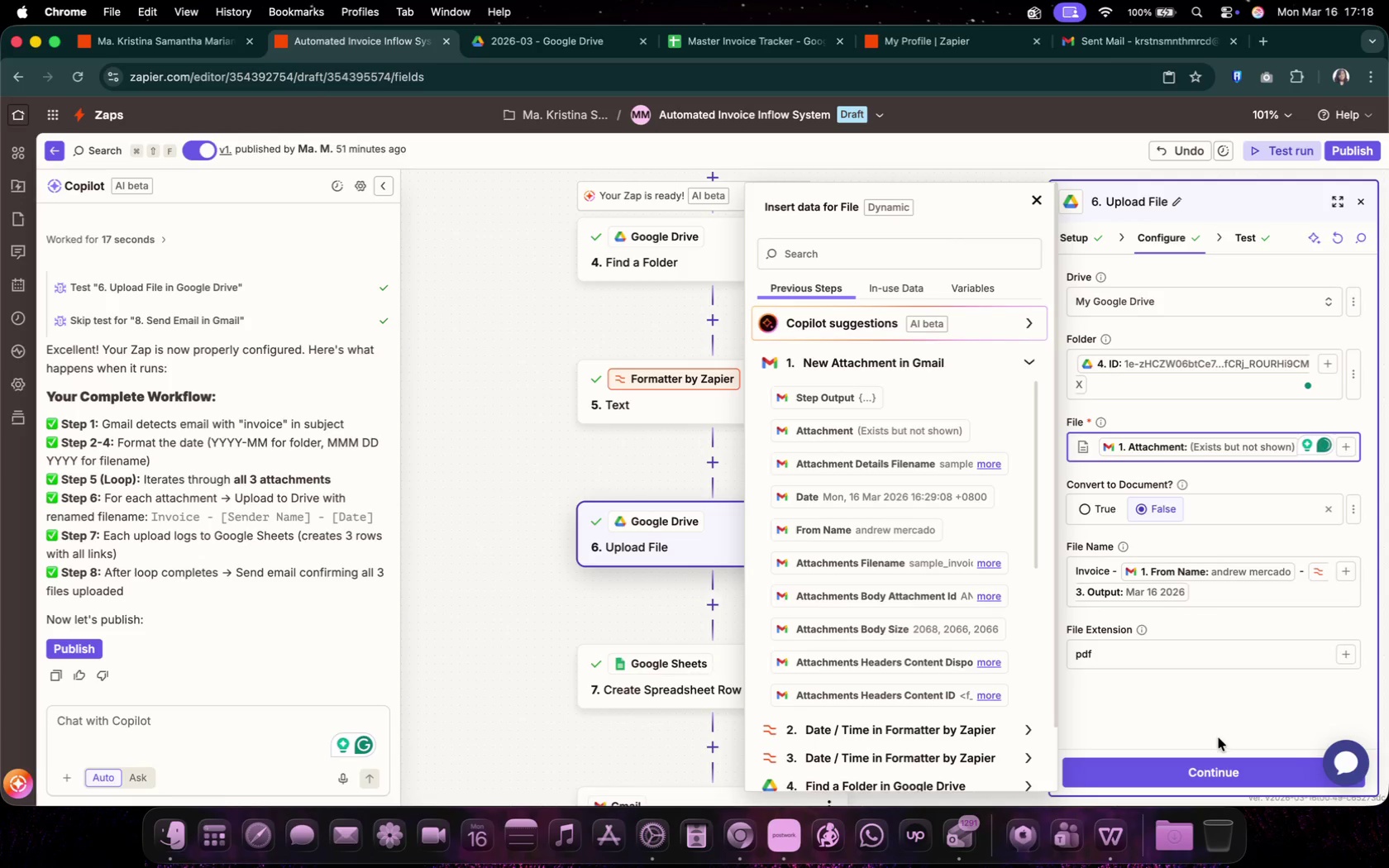 
left_click([1220, 732])
 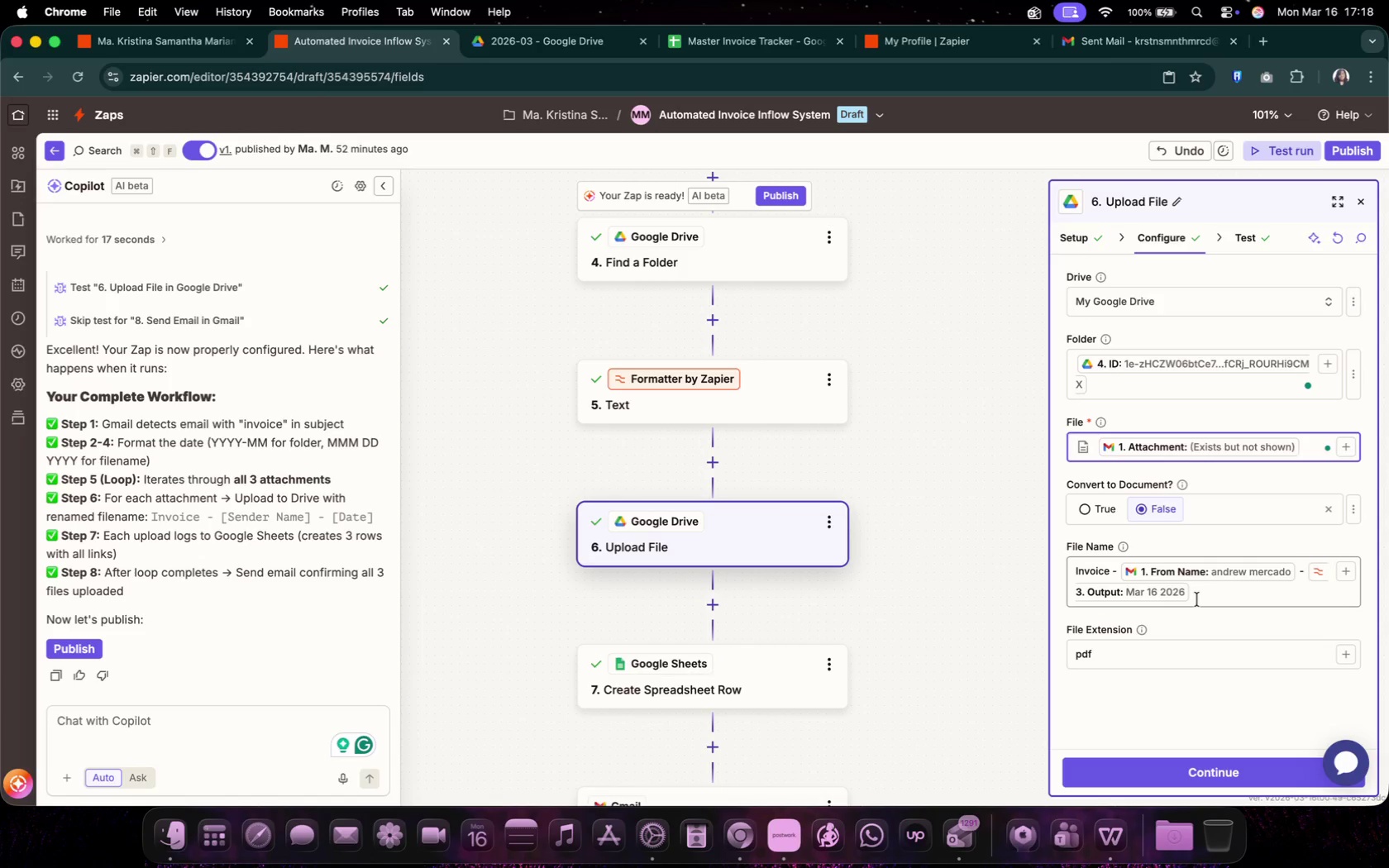 
left_click([1197, 598])
 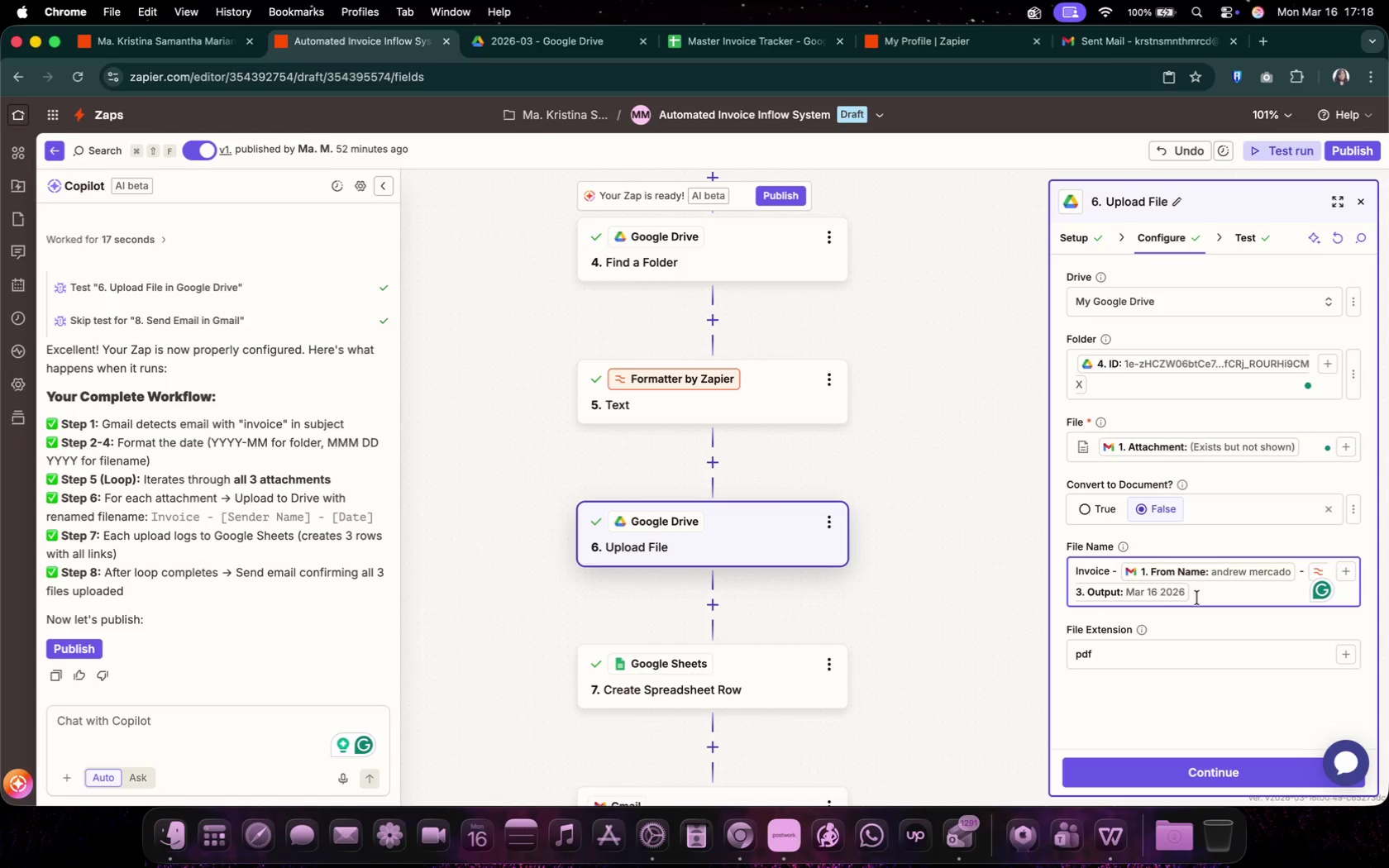 
key(Backspace)
 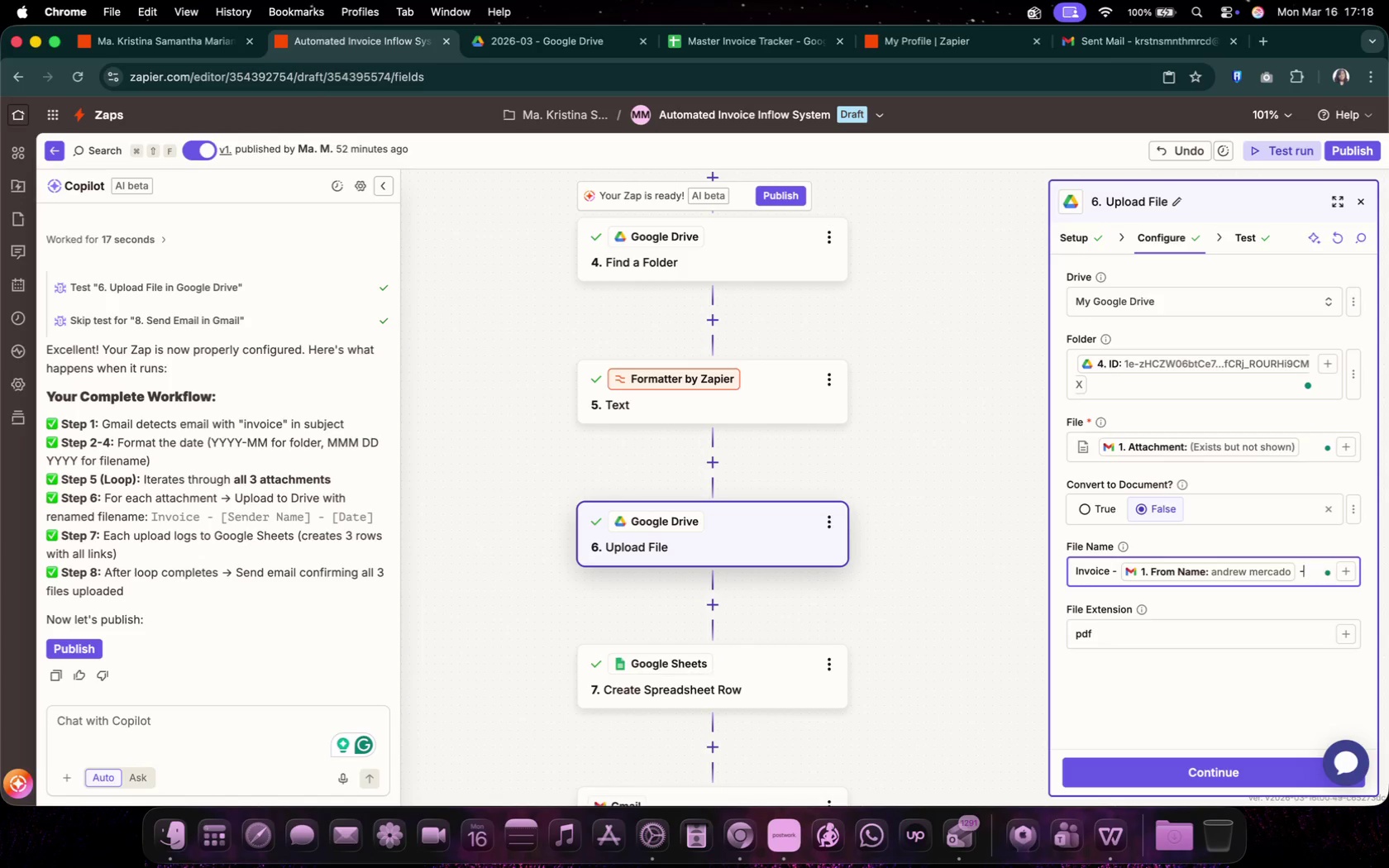 
key(Backspace)
 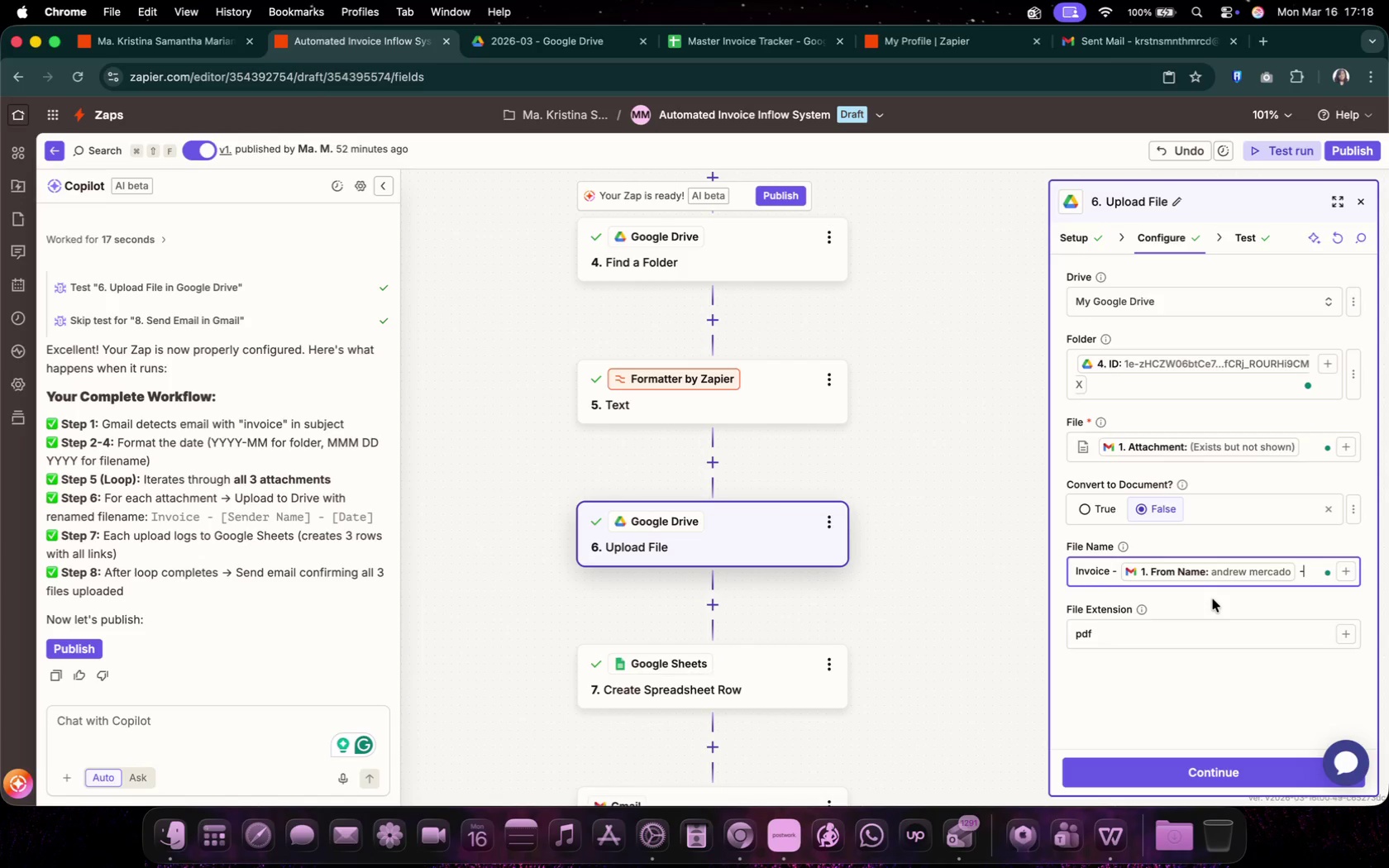 
key(Backspace)
 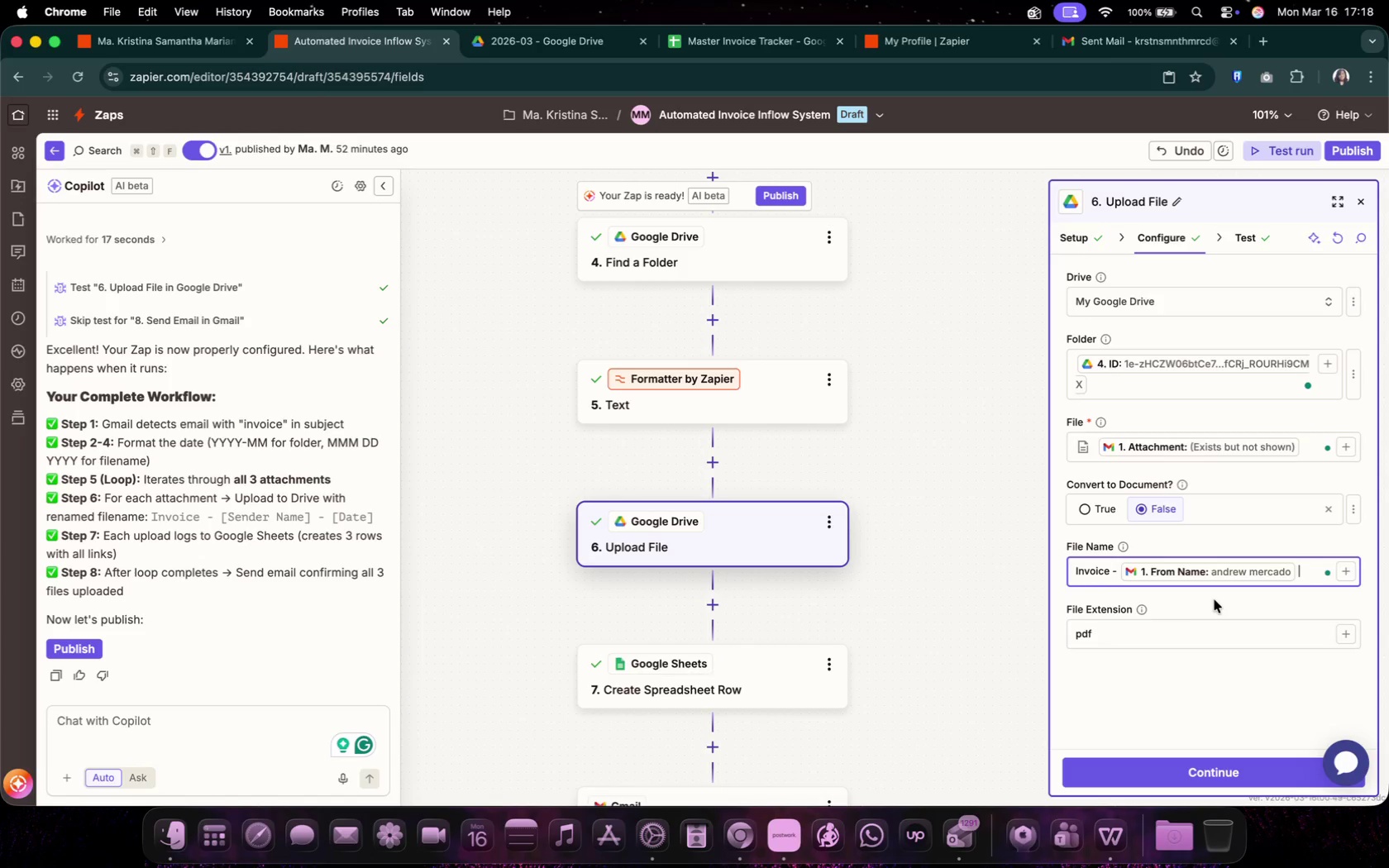 
key(Backspace)
 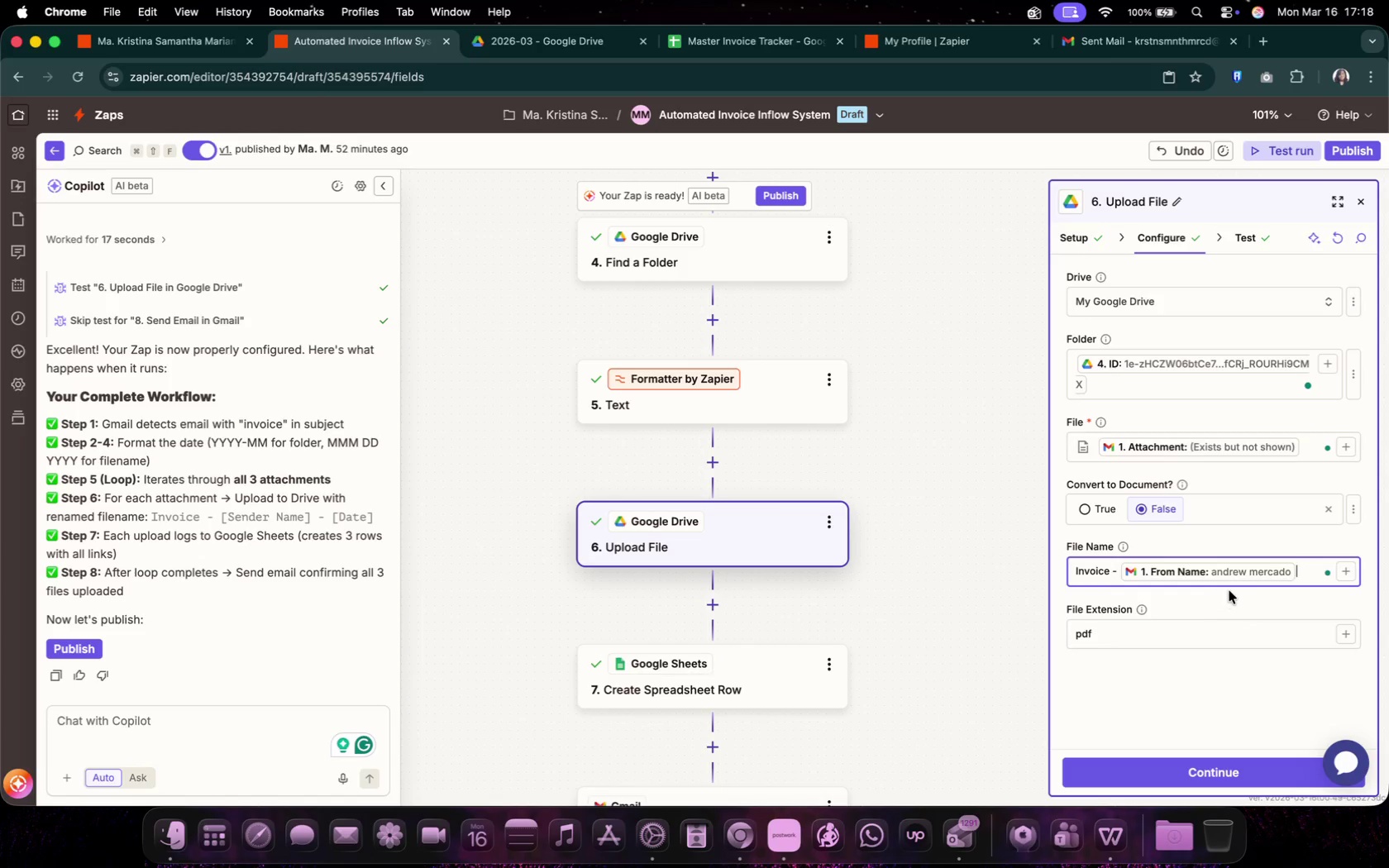 
key(Backspace)
 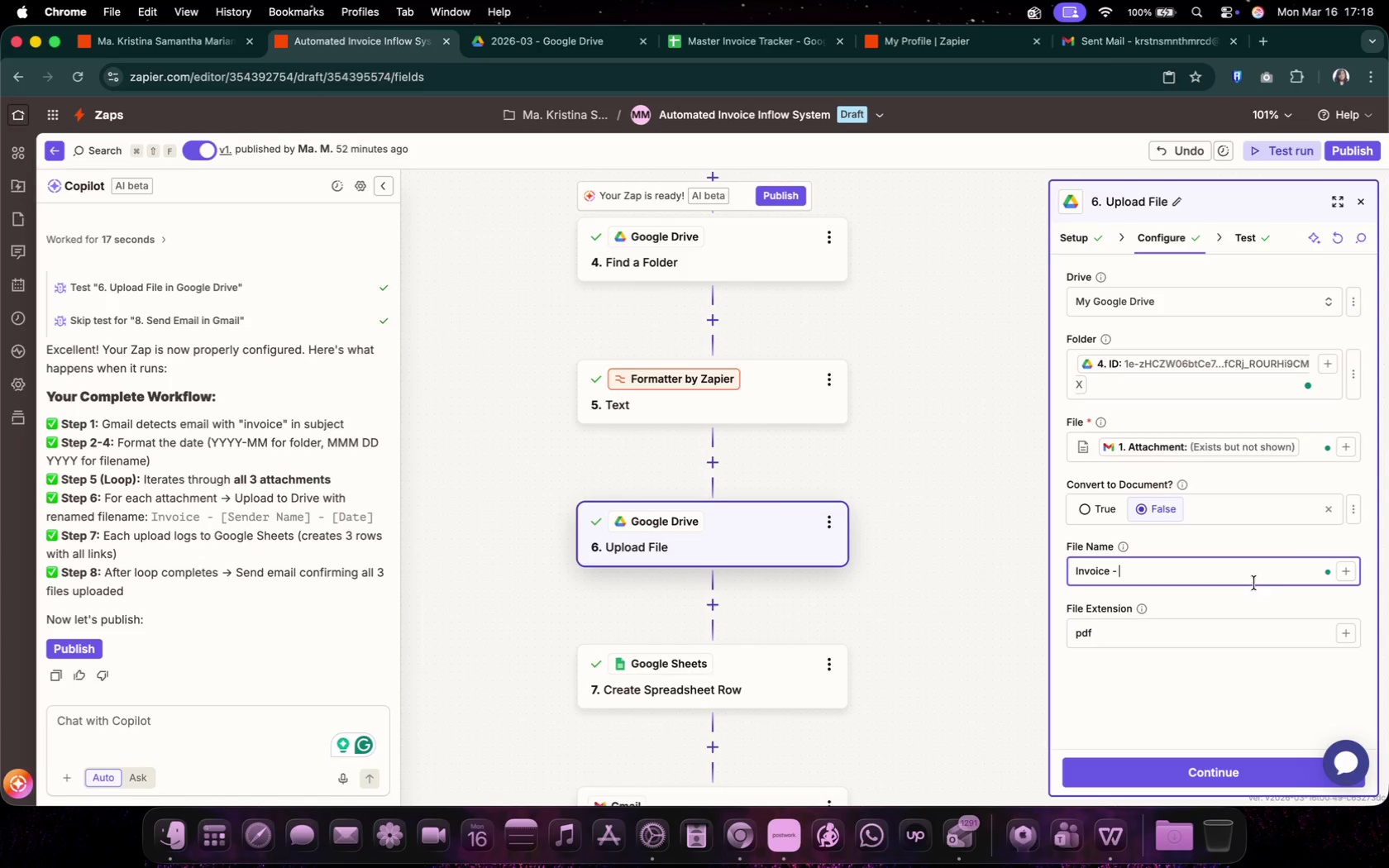 
key(Backspace)
 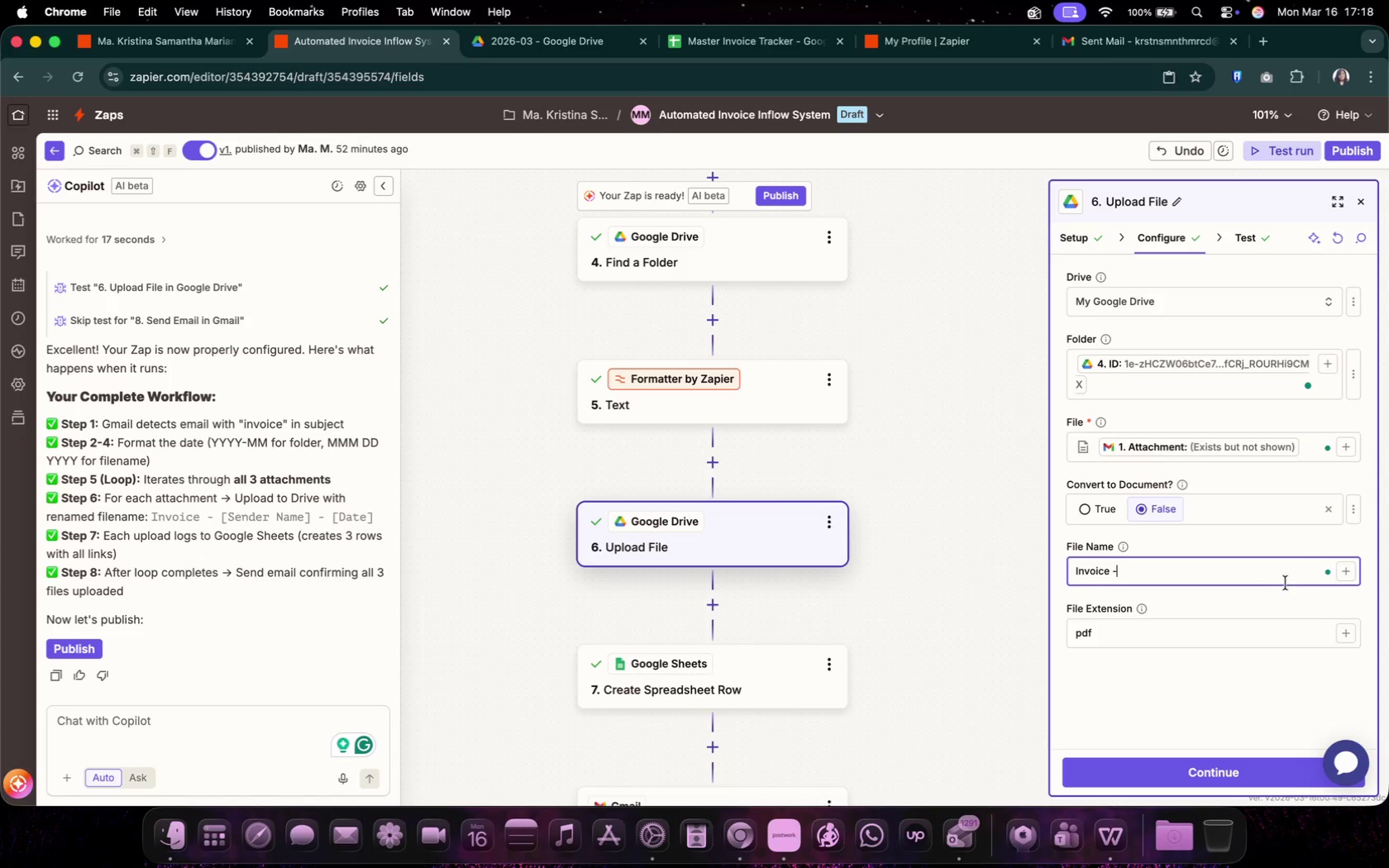 
key(Backspace)
 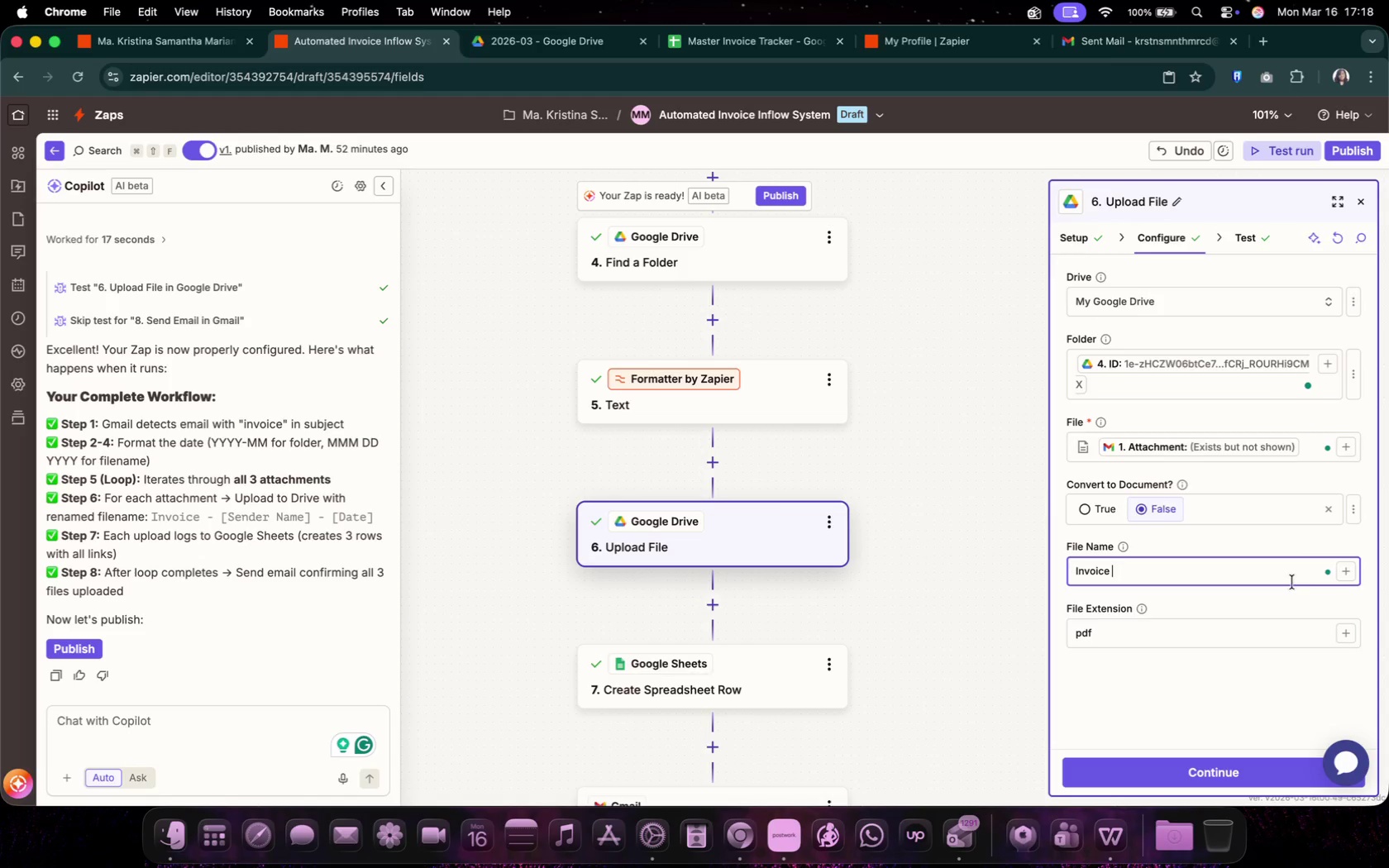 
key(Backspace)
 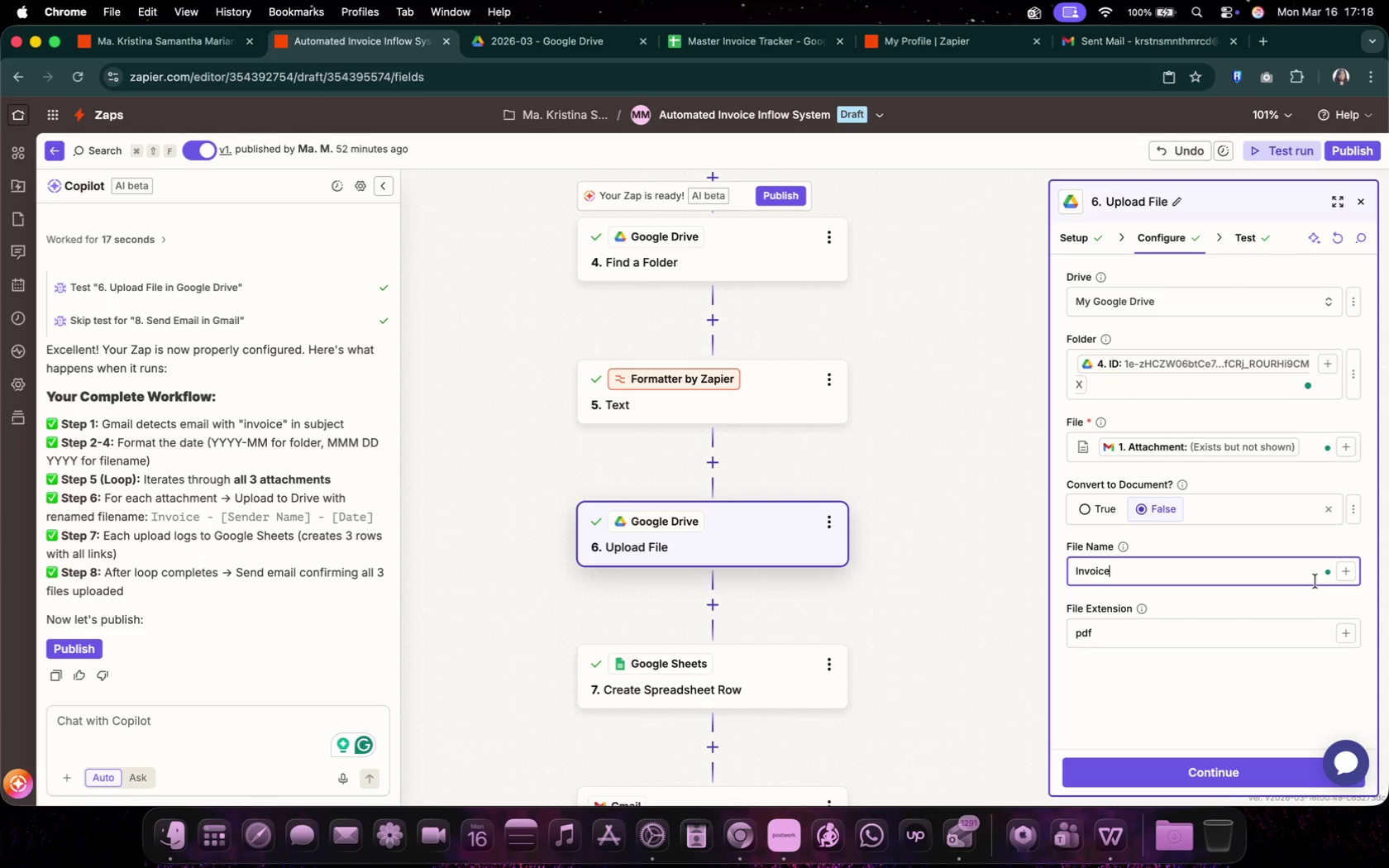 
key(Backspace)
 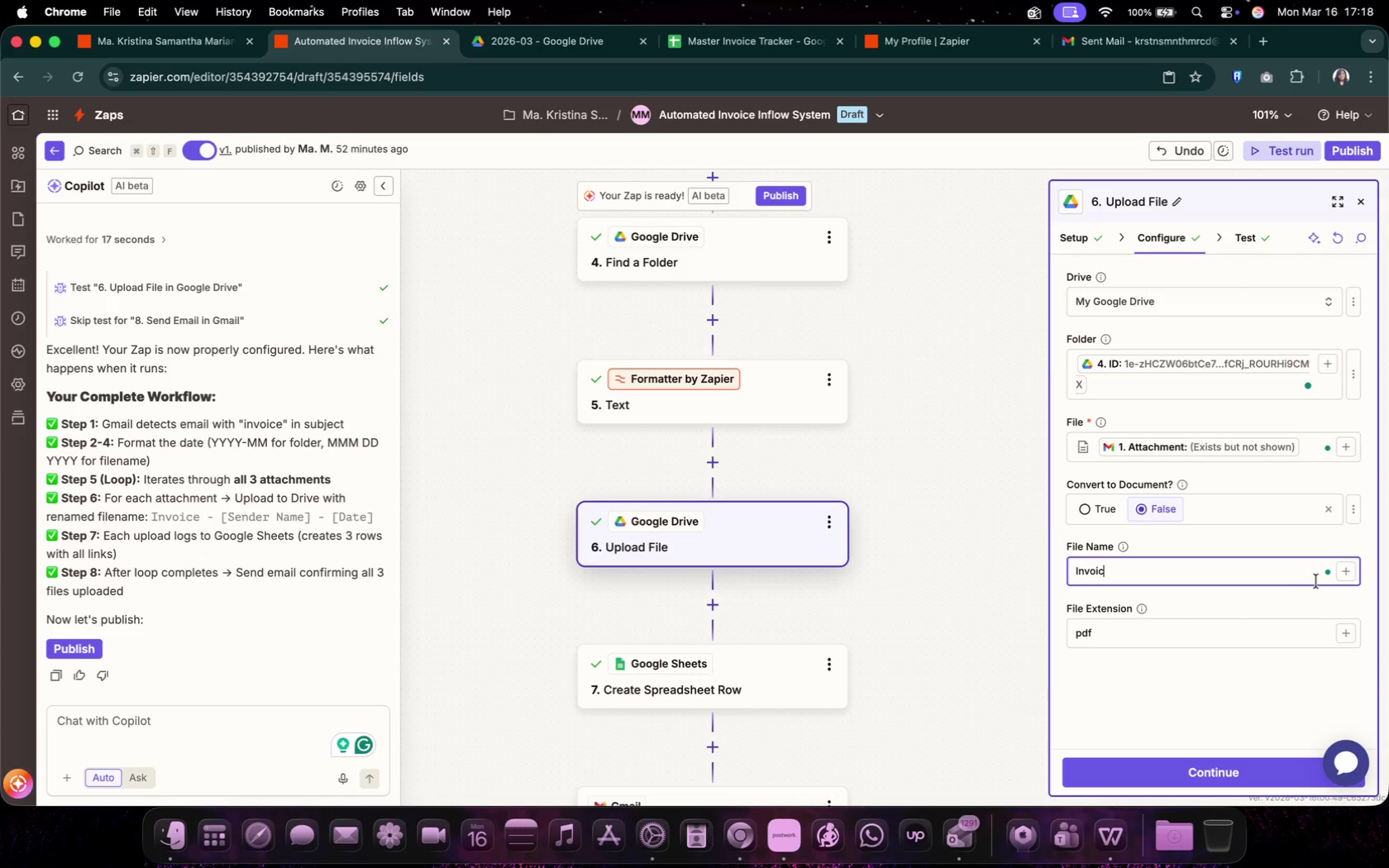 
key(Backspace)
 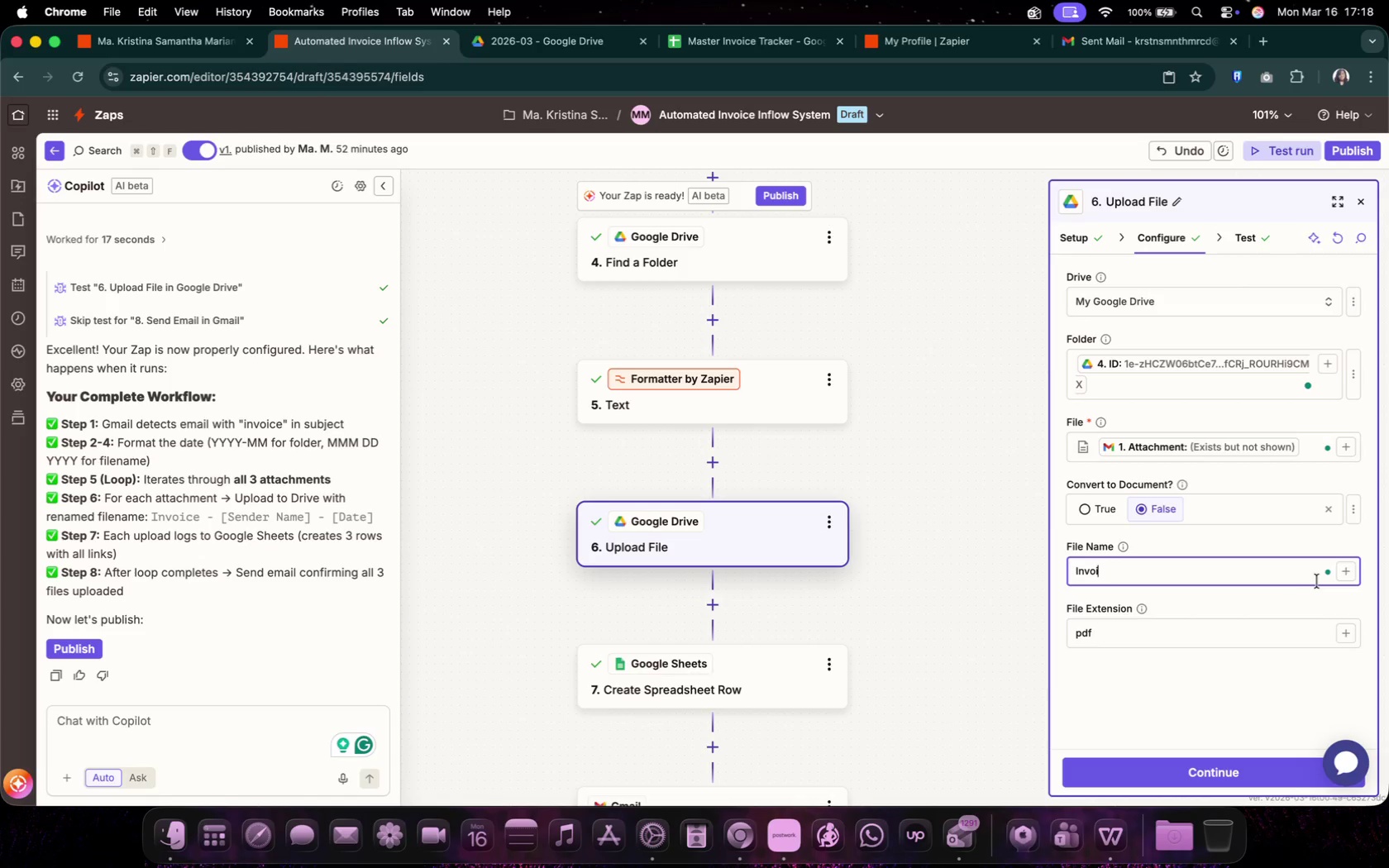 
key(Backspace)
 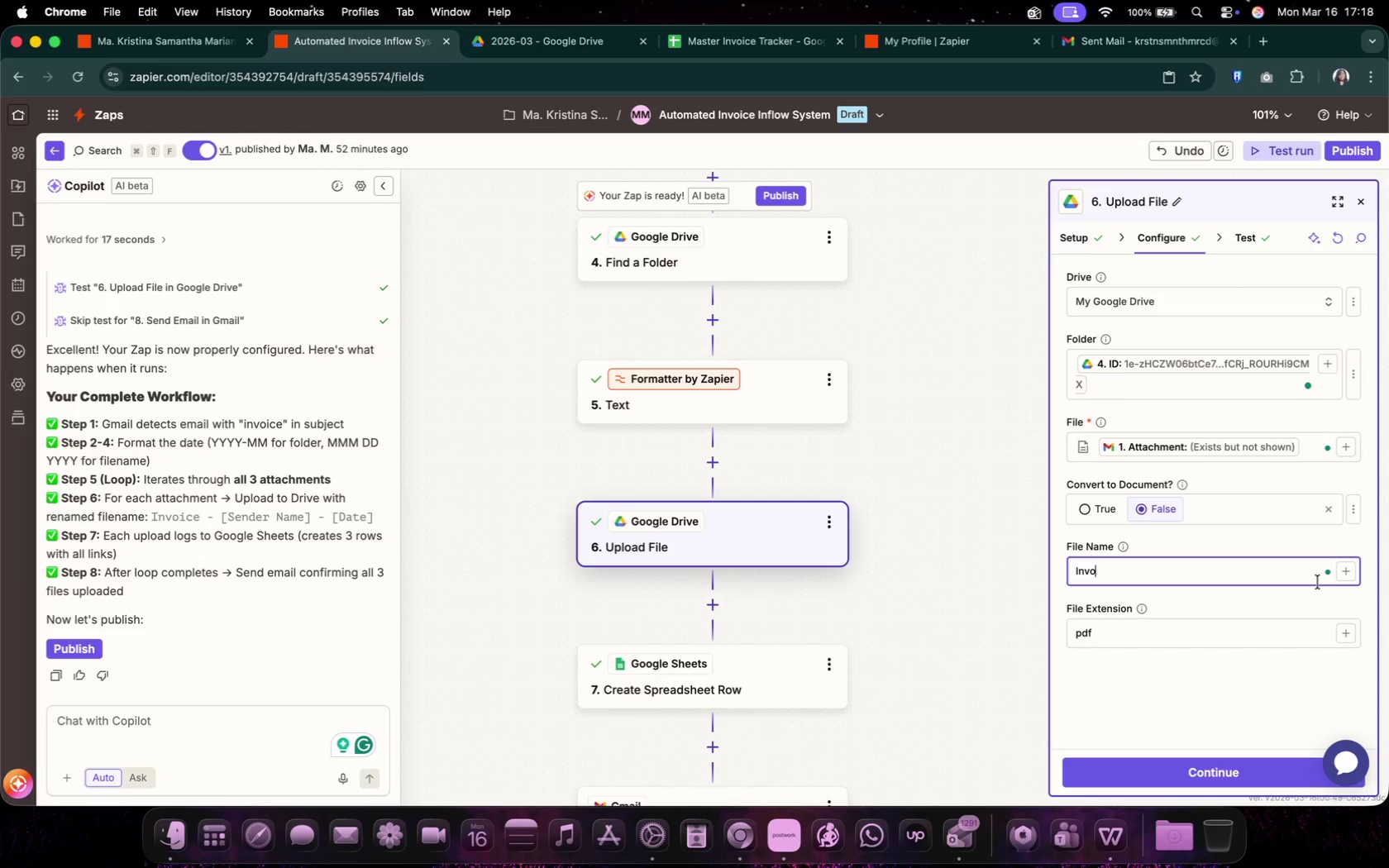 
key(Backspace)
 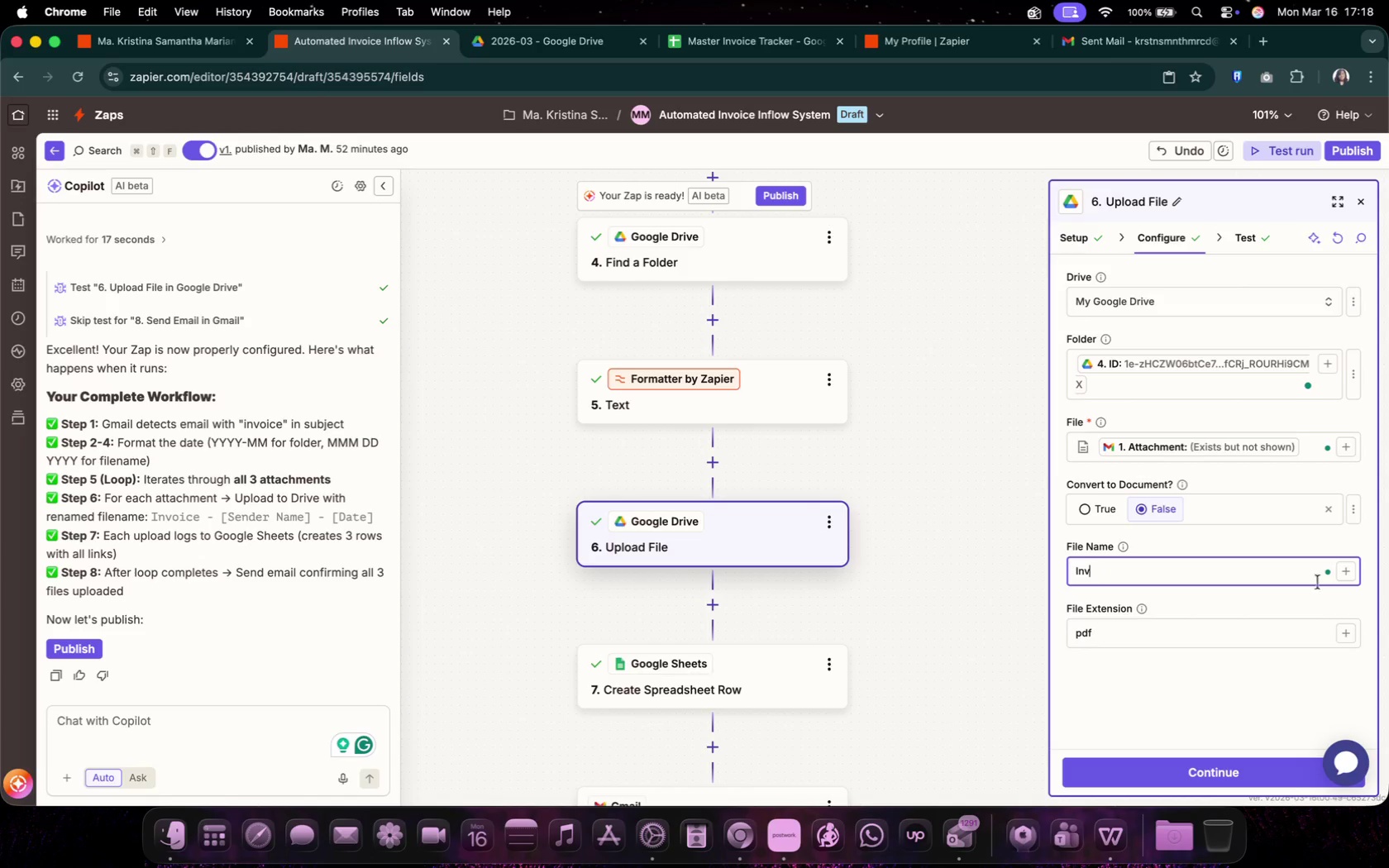 
key(Backspace)
 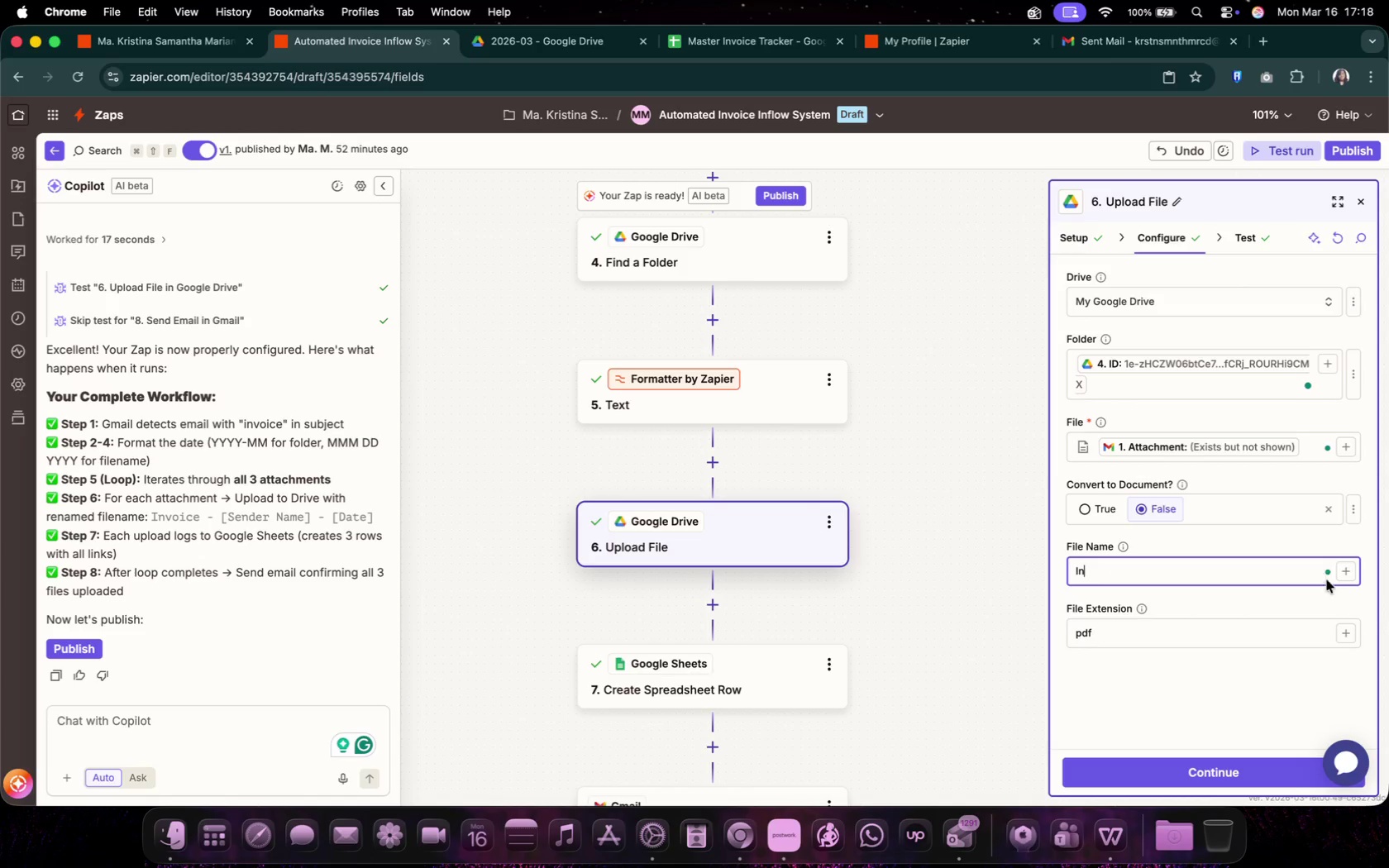 
key(Backspace)
 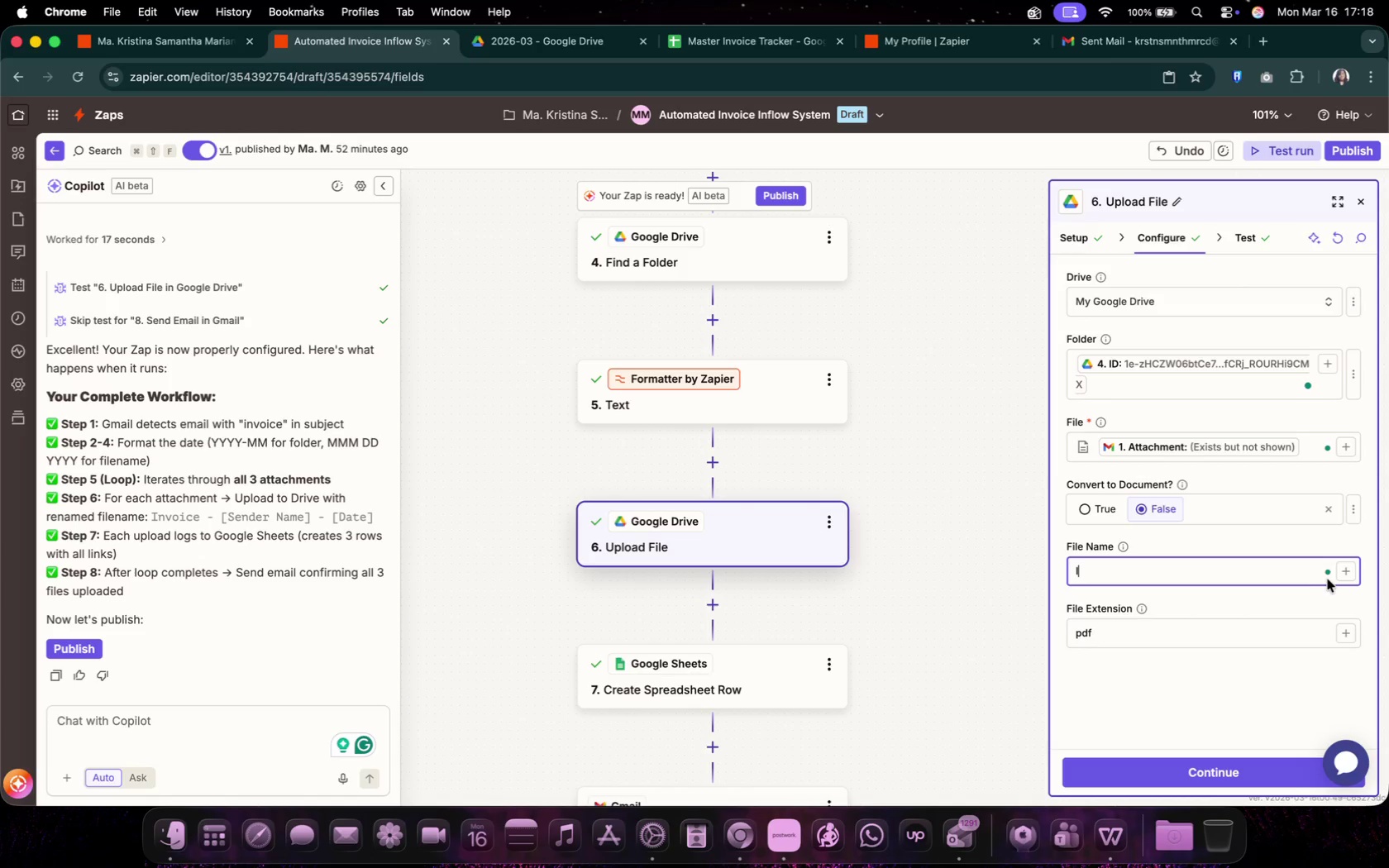 
key(Backspace)
 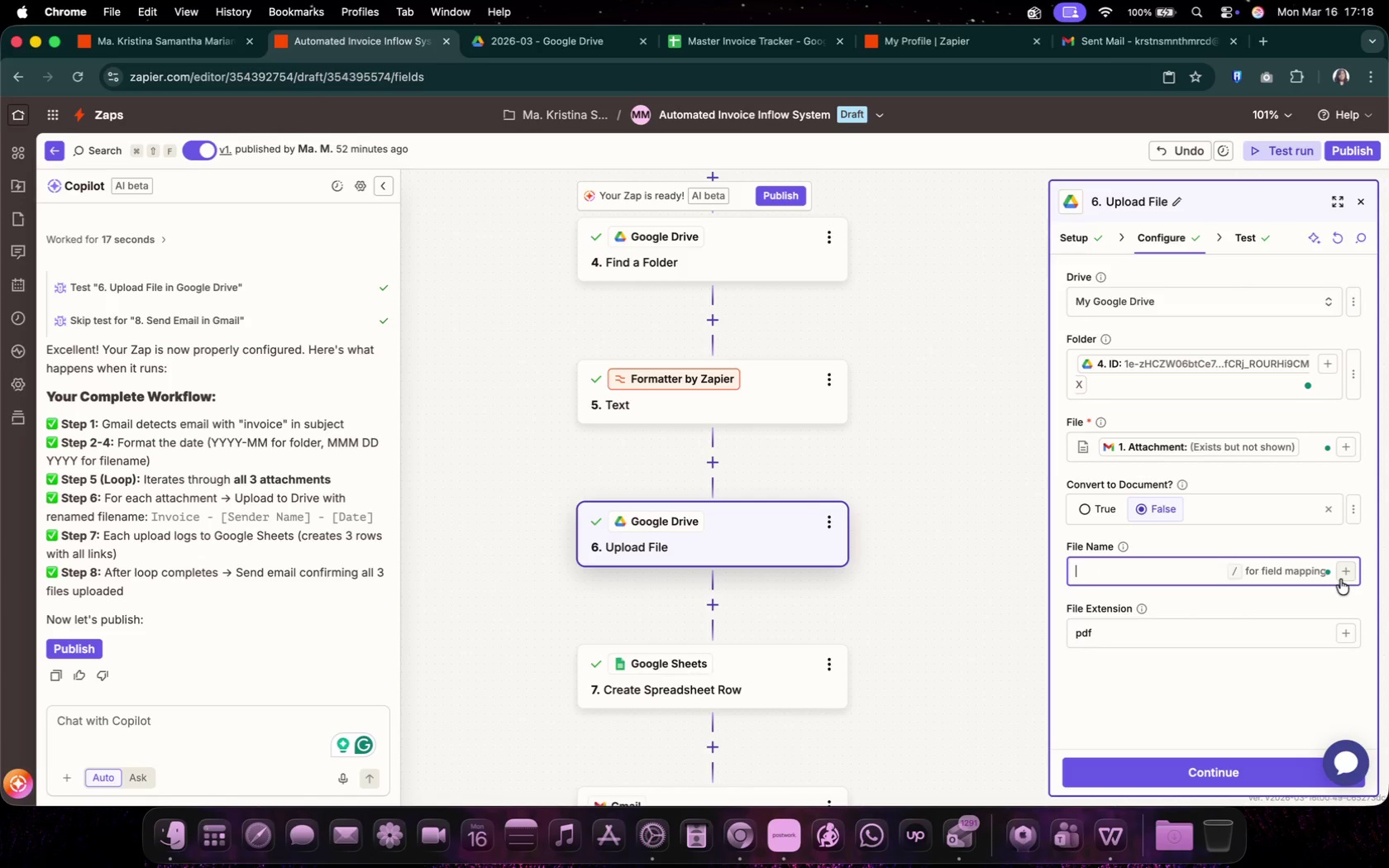 
left_click([1341, 579])
 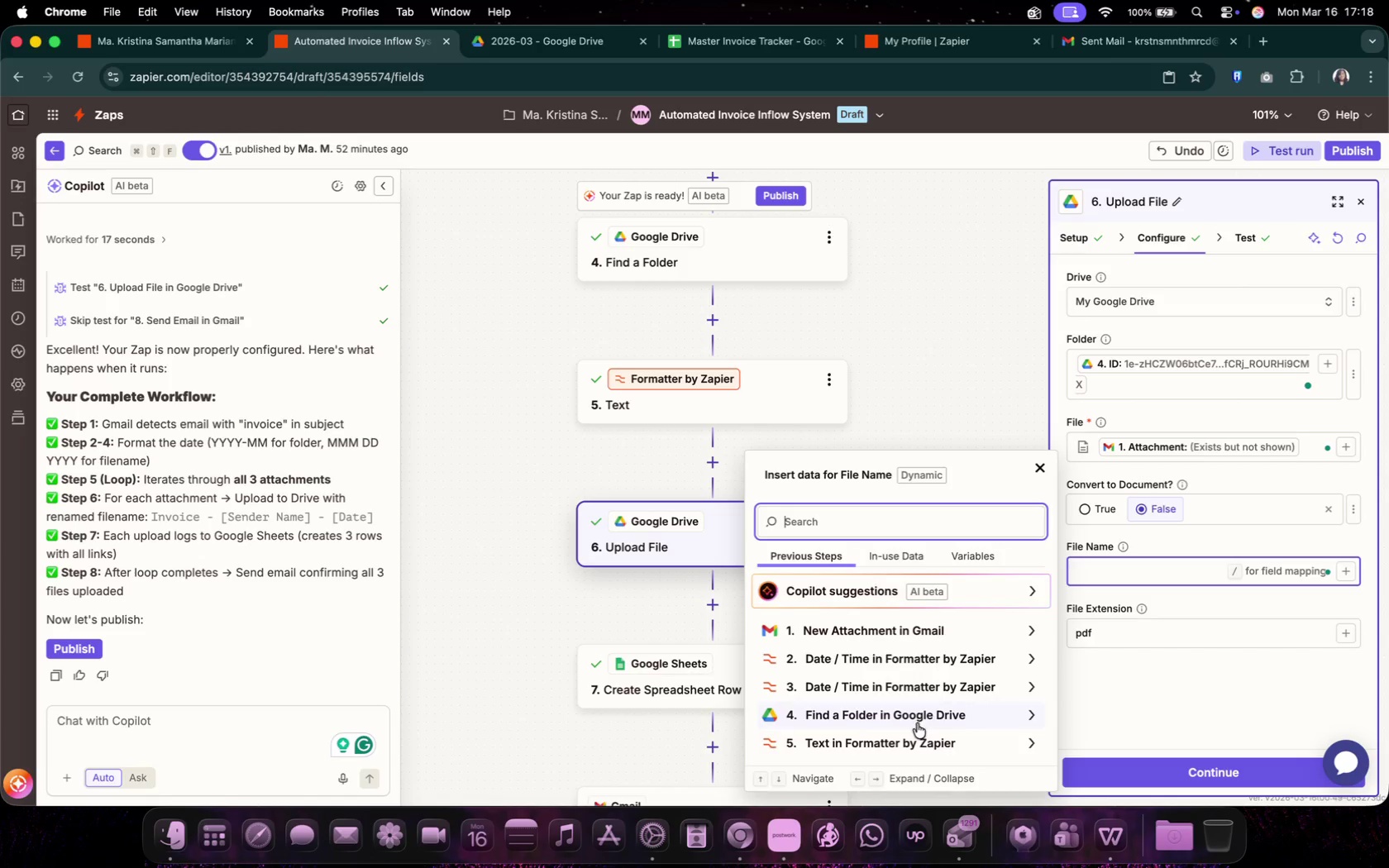 
left_click([917, 732])
 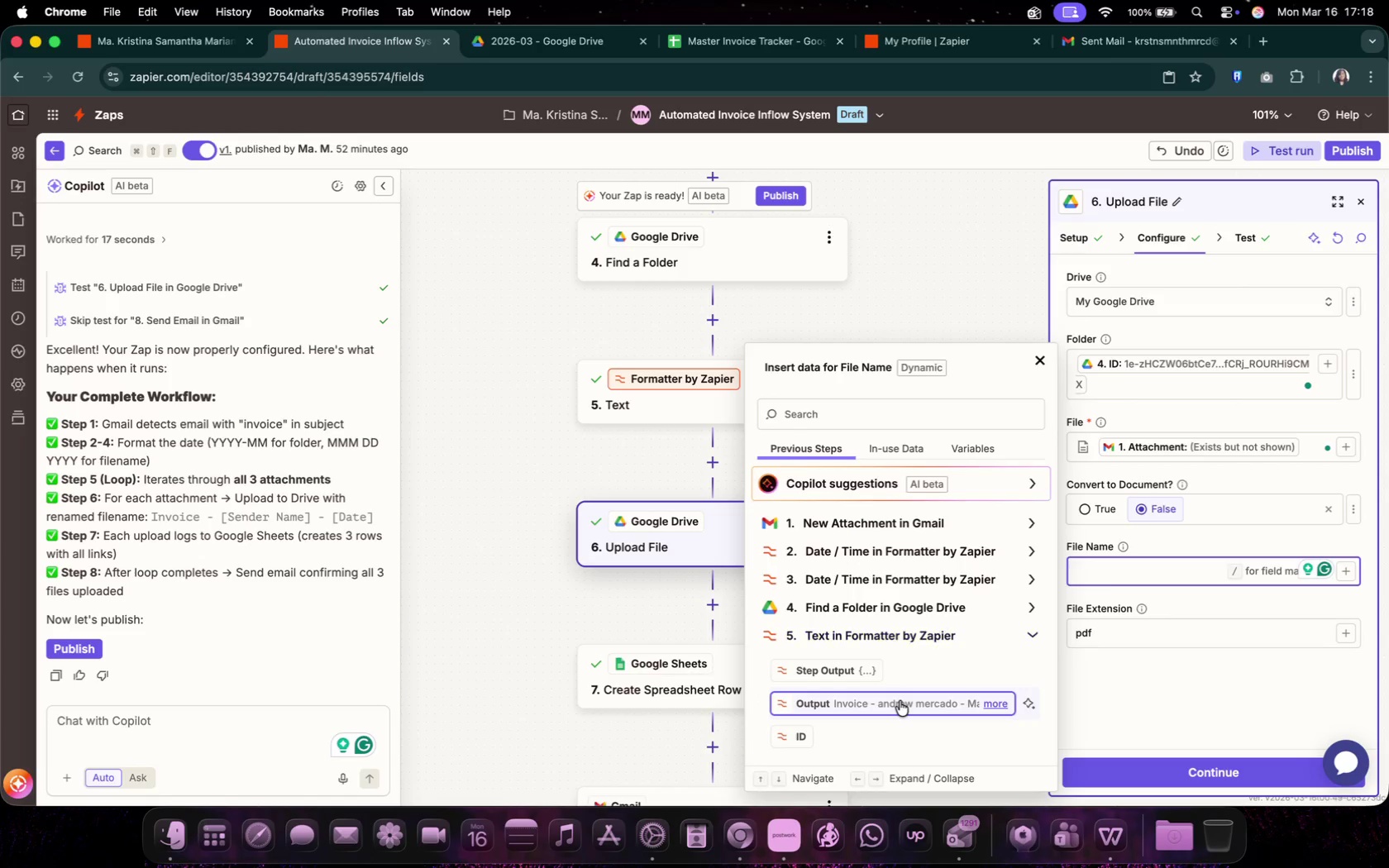 
left_click([1169, 686])
 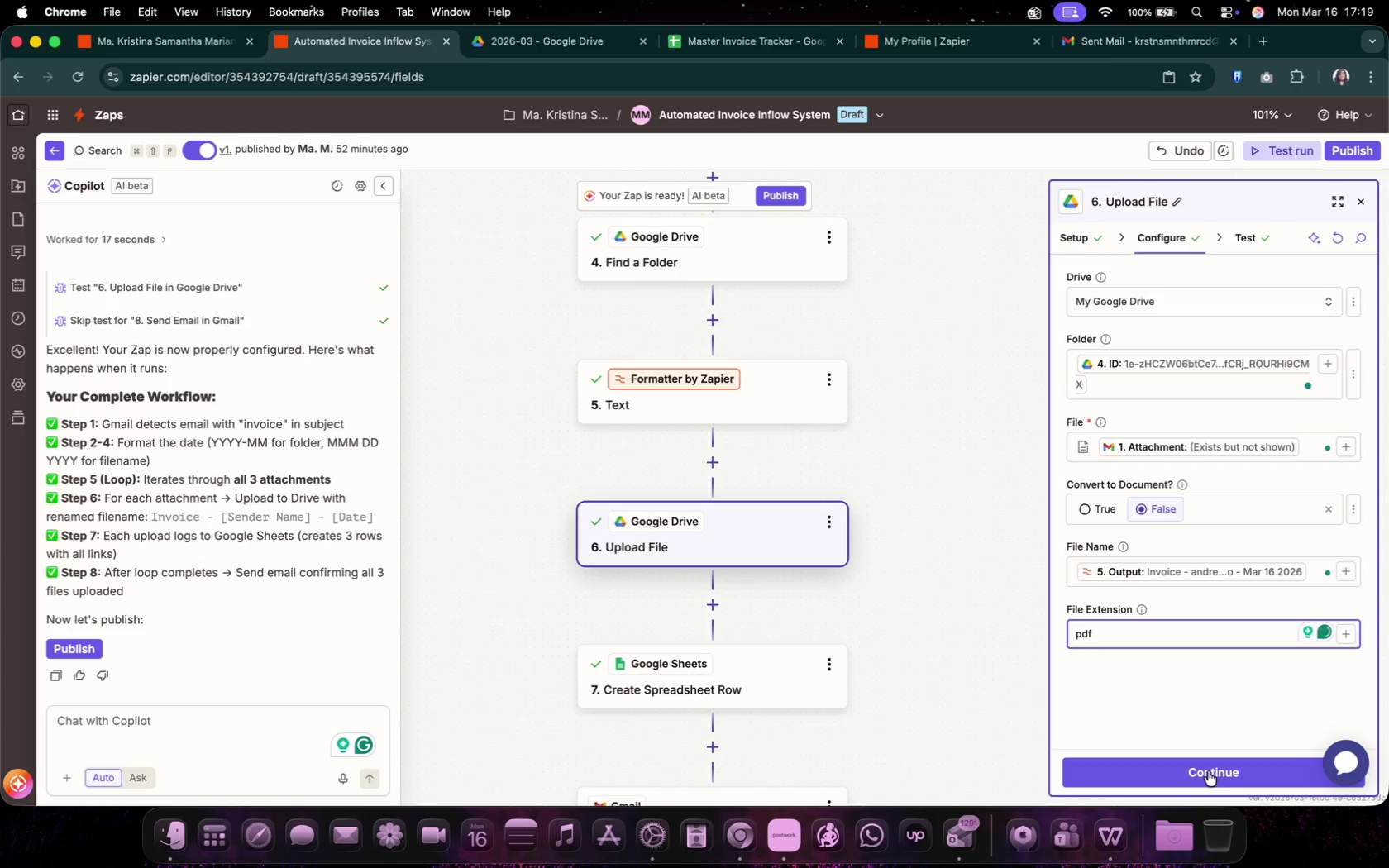 
wait(5.83)
 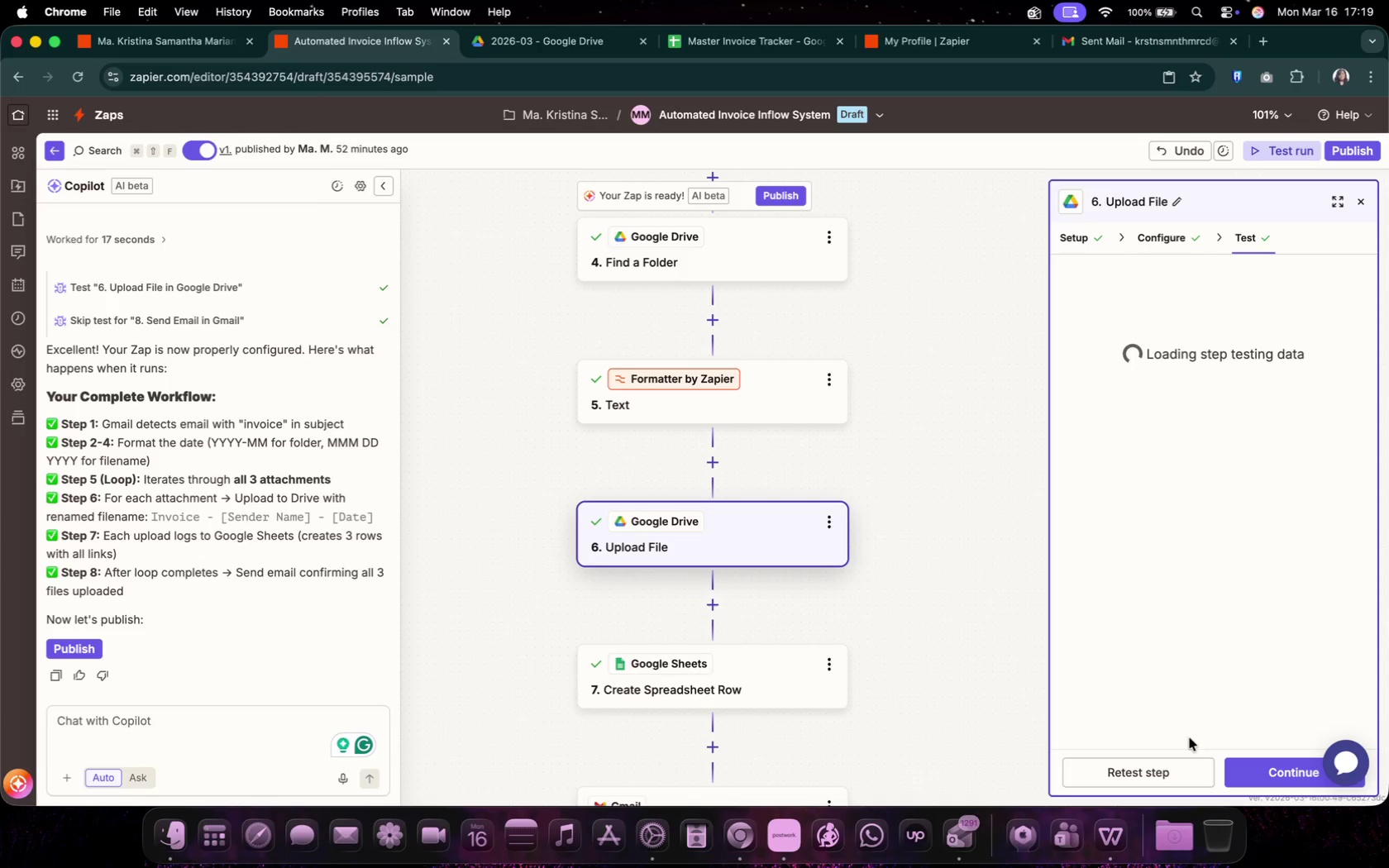 
left_click([1177, 765])
 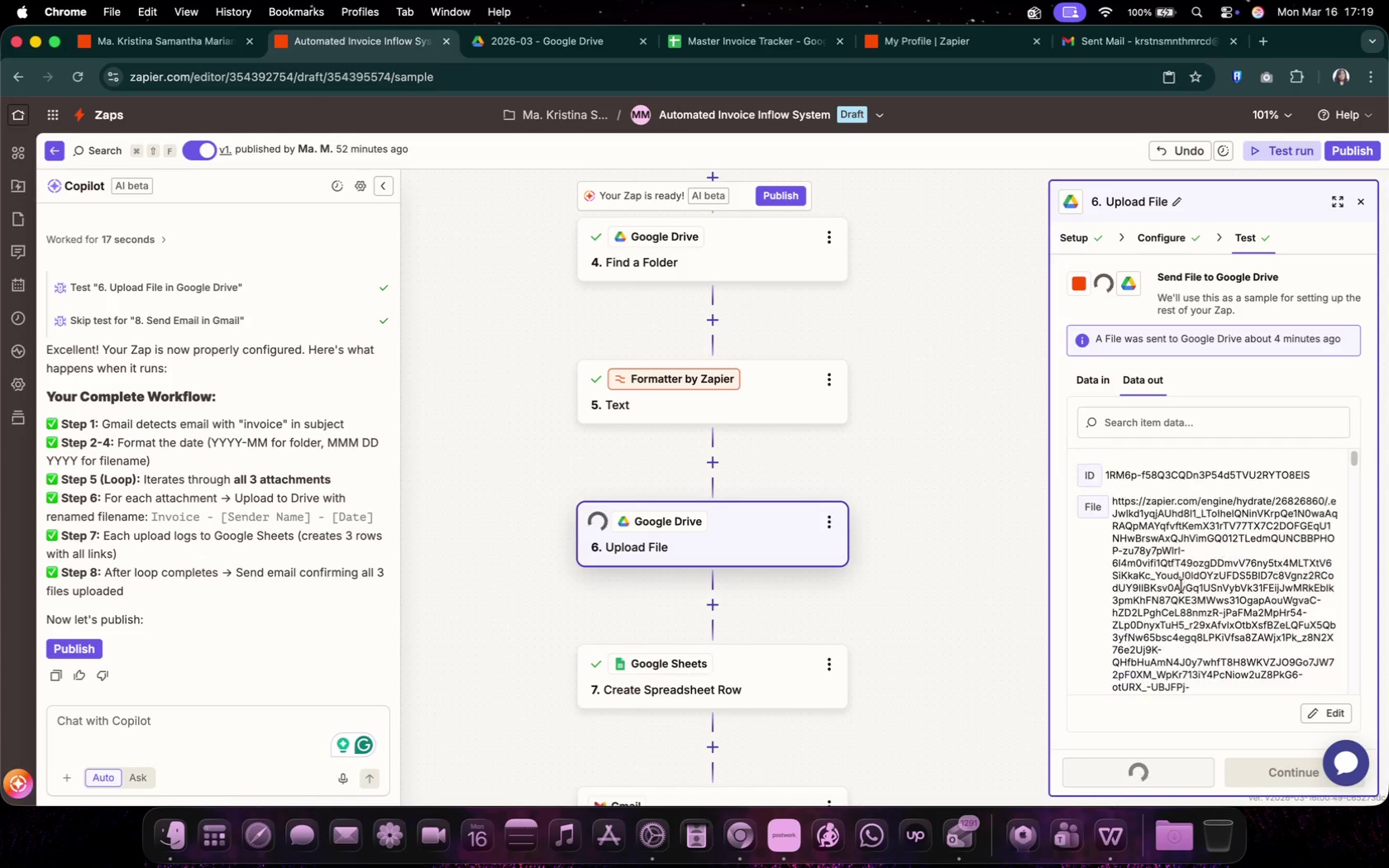 
scroll: coordinate [1181, 586], scroll_direction: down, amount: 5.0
 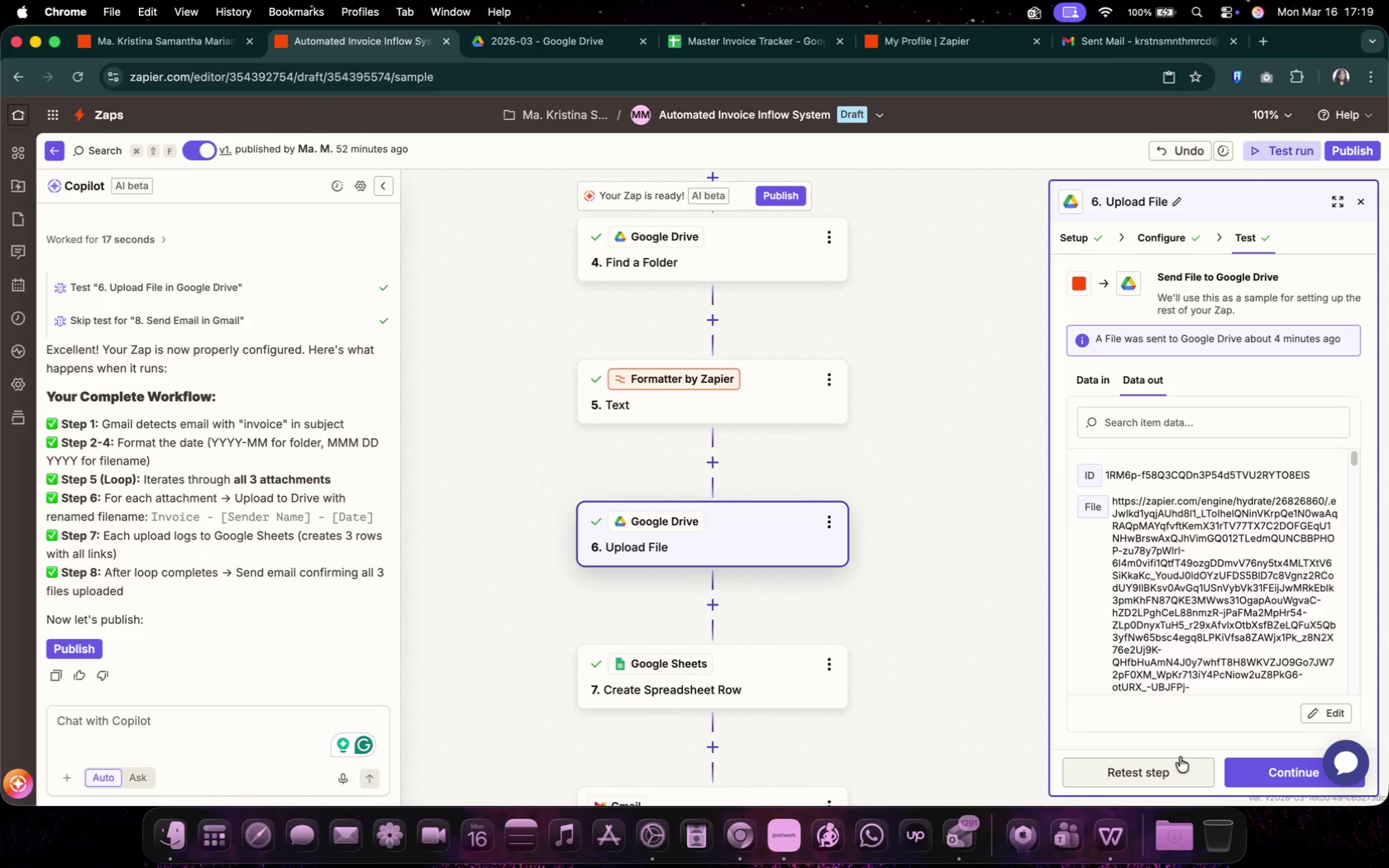 
scroll: coordinate [1181, 586], scroll_direction: up, amount: 9.0
 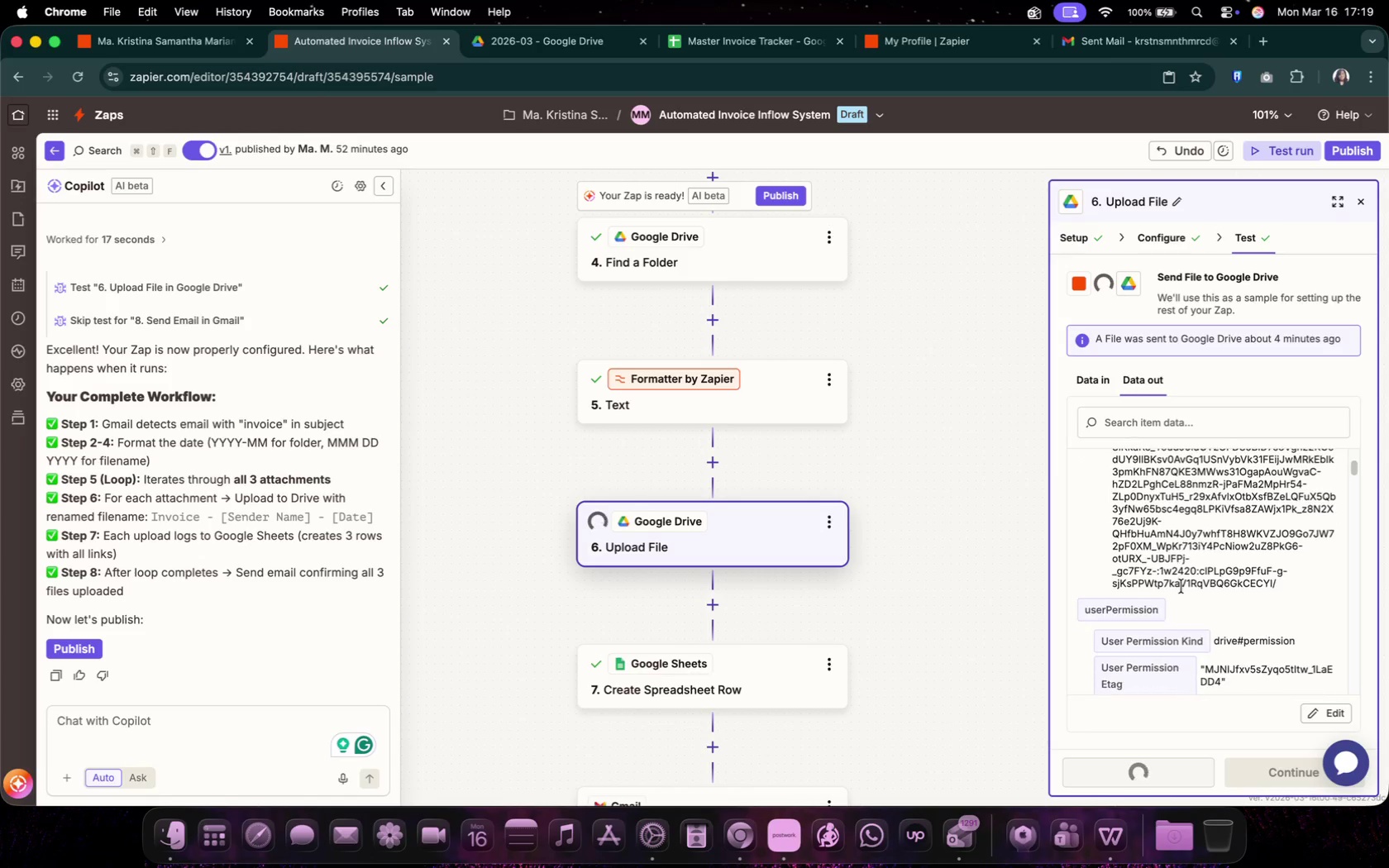 
scroll: coordinate [1181, 586], scroll_direction: down, amount: 17.0
 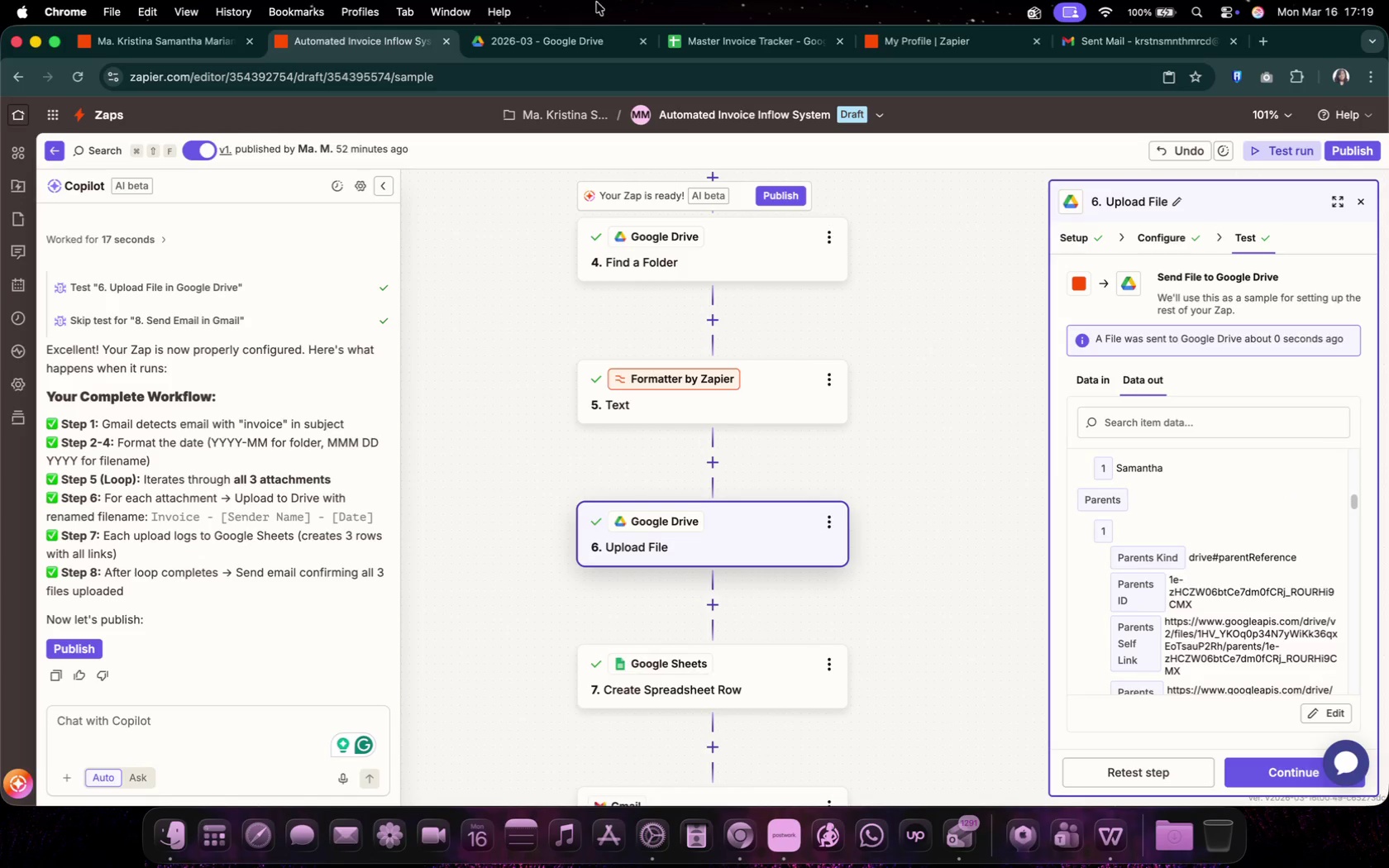 
left_click([560, 37])
 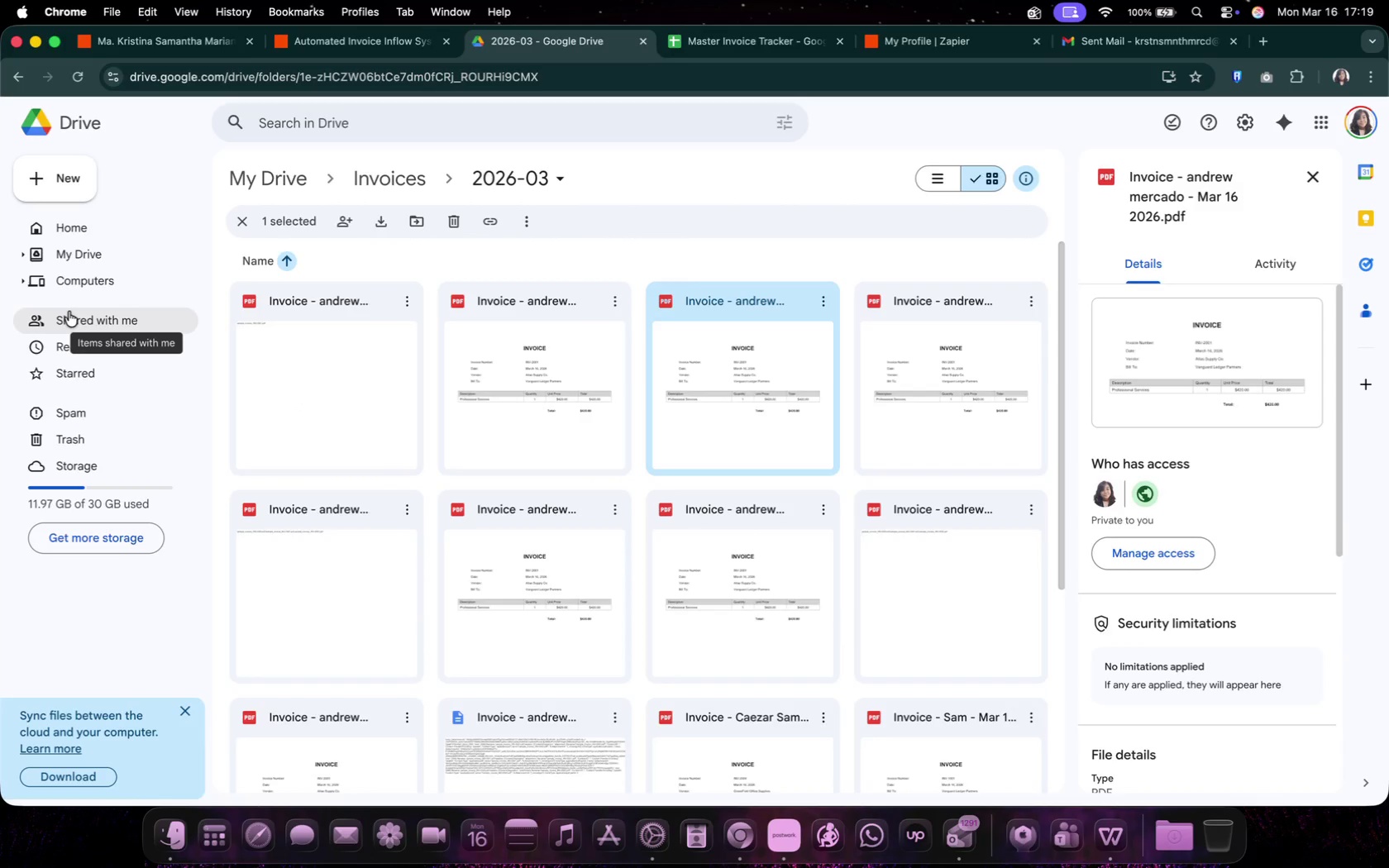 
wait(9.19)
 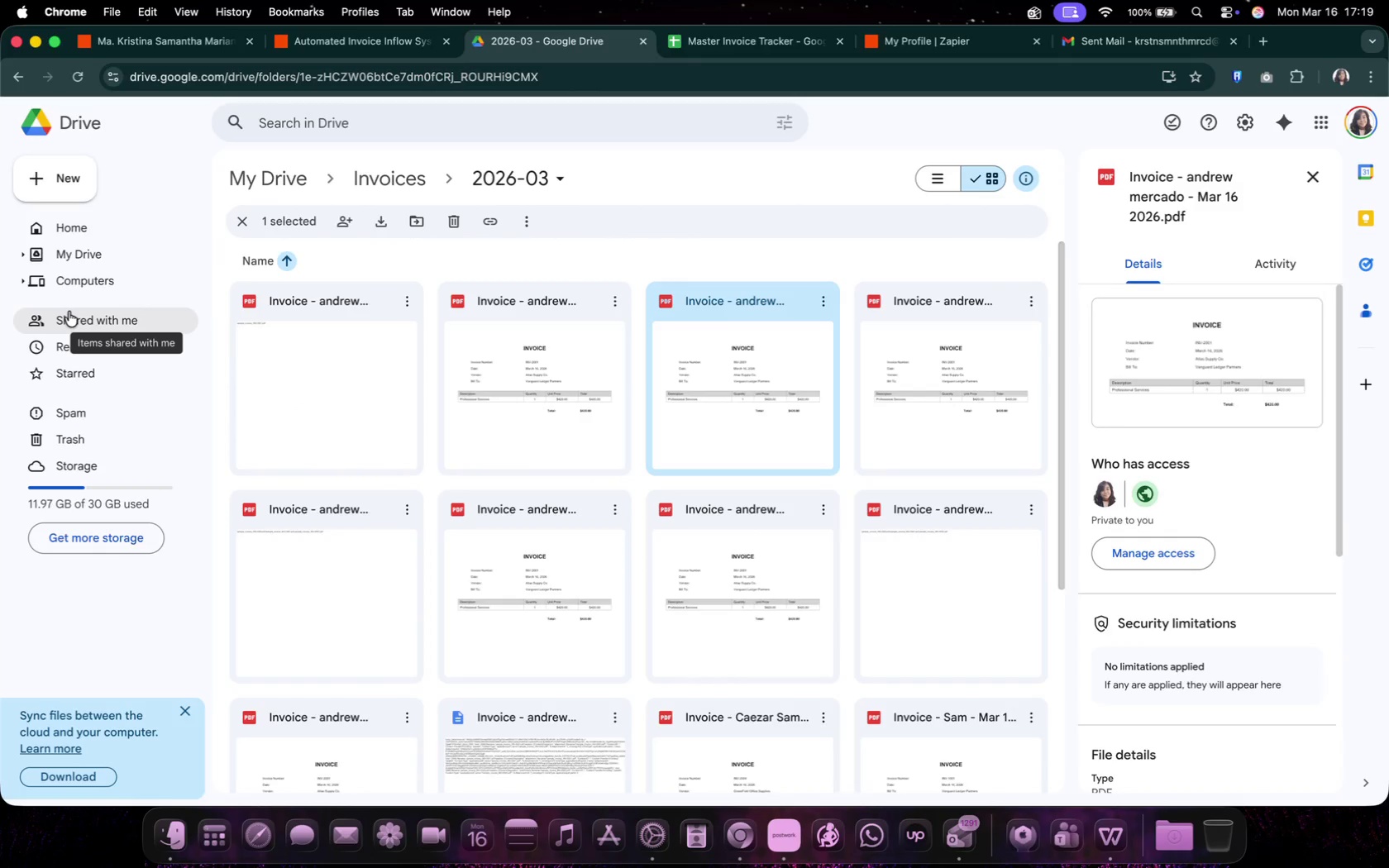 
left_click([372, 42])
 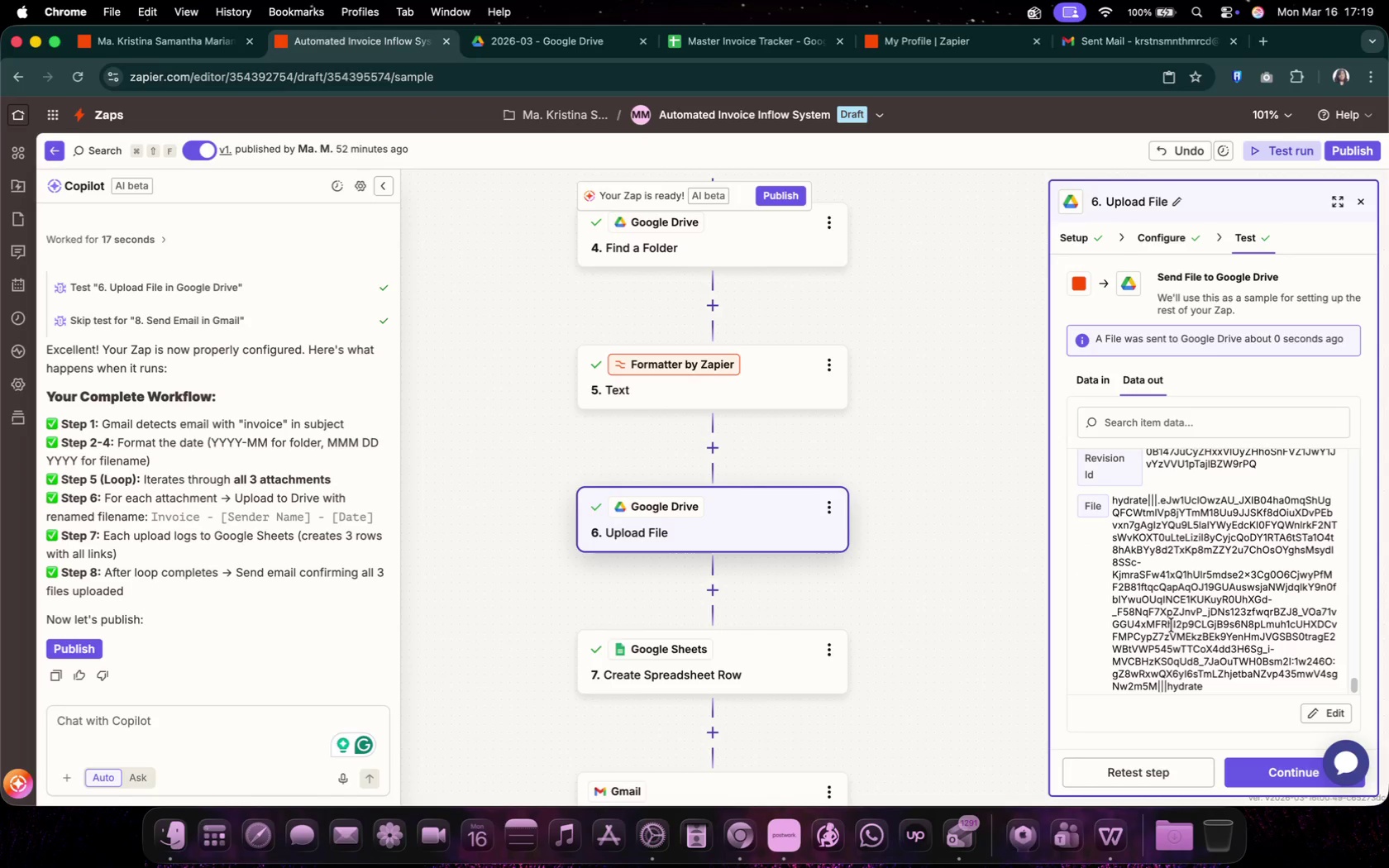 
scroll: coordinate [1172, 625], scroll_direction: down, amount: 95.0
 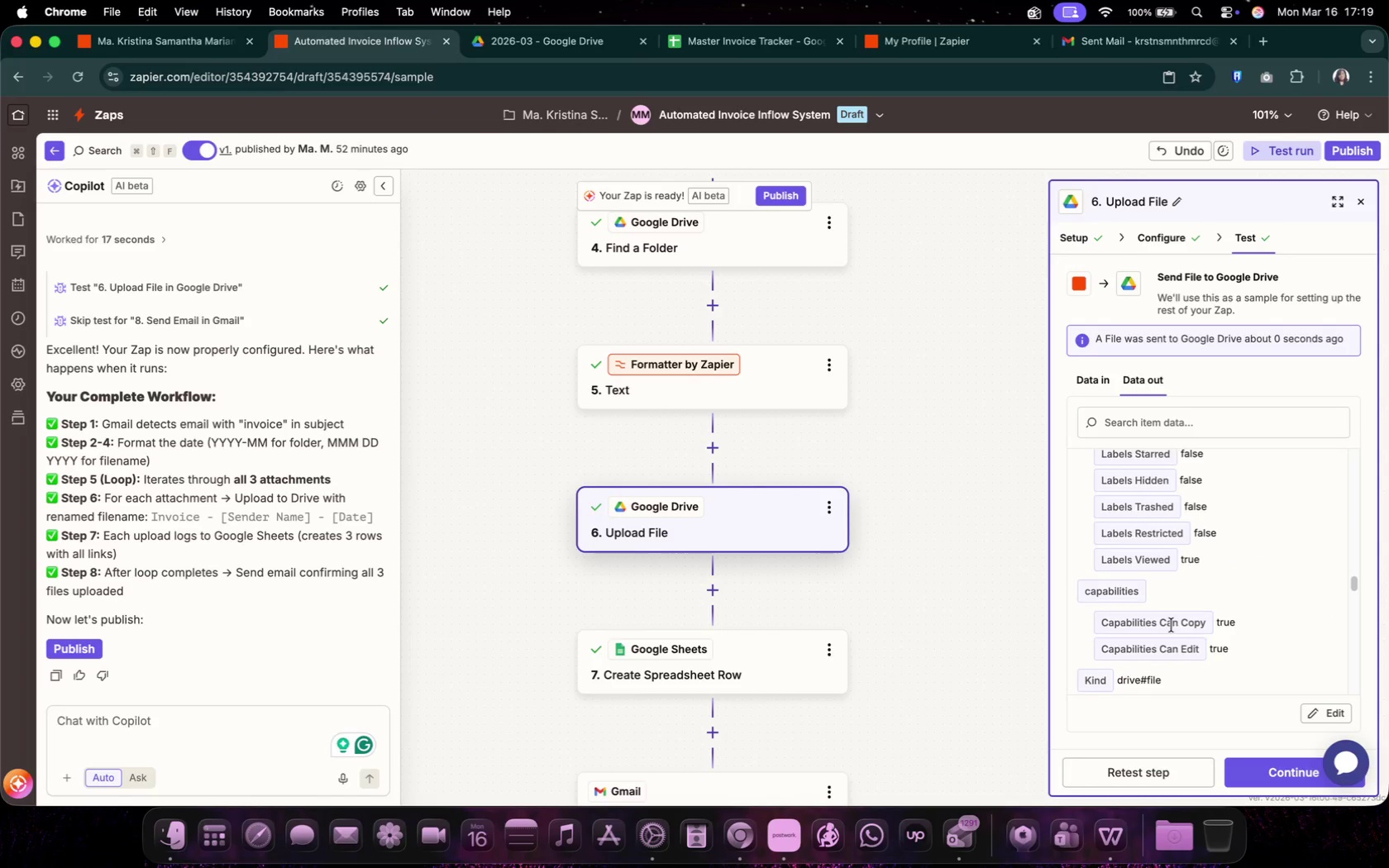 
left_click([714, 542])
 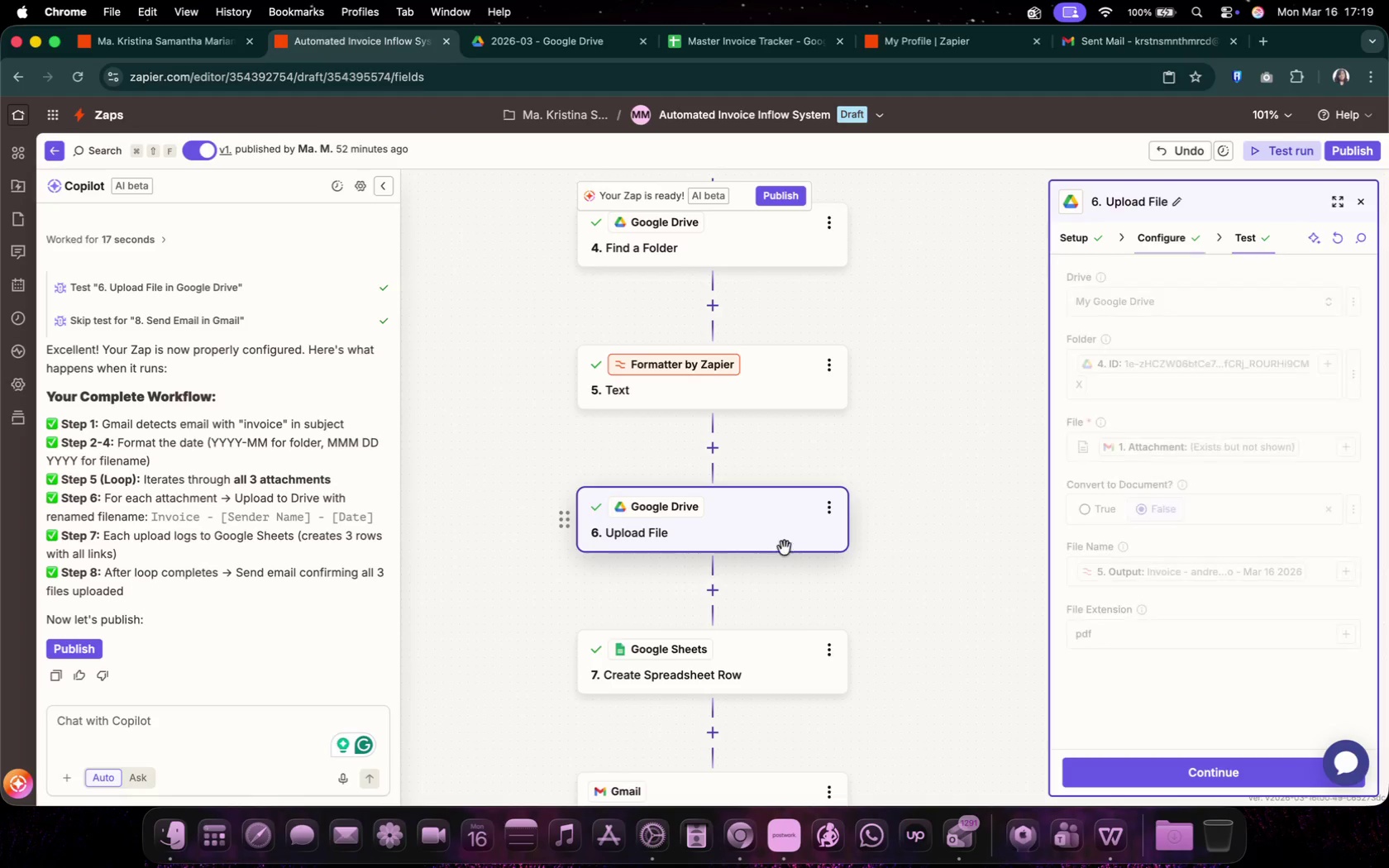 
left_click([947, 584])
 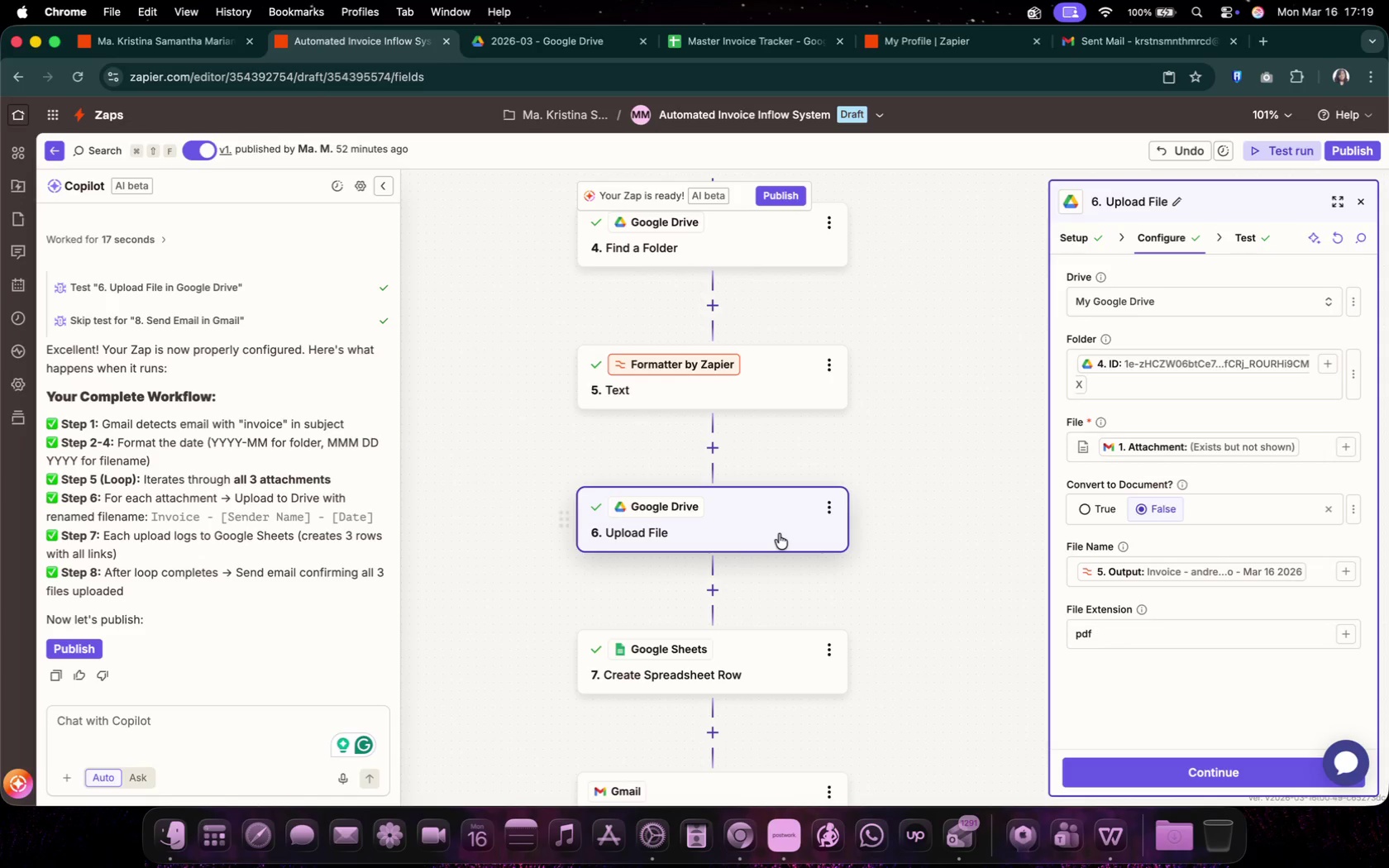 
left_click([779, 534])
 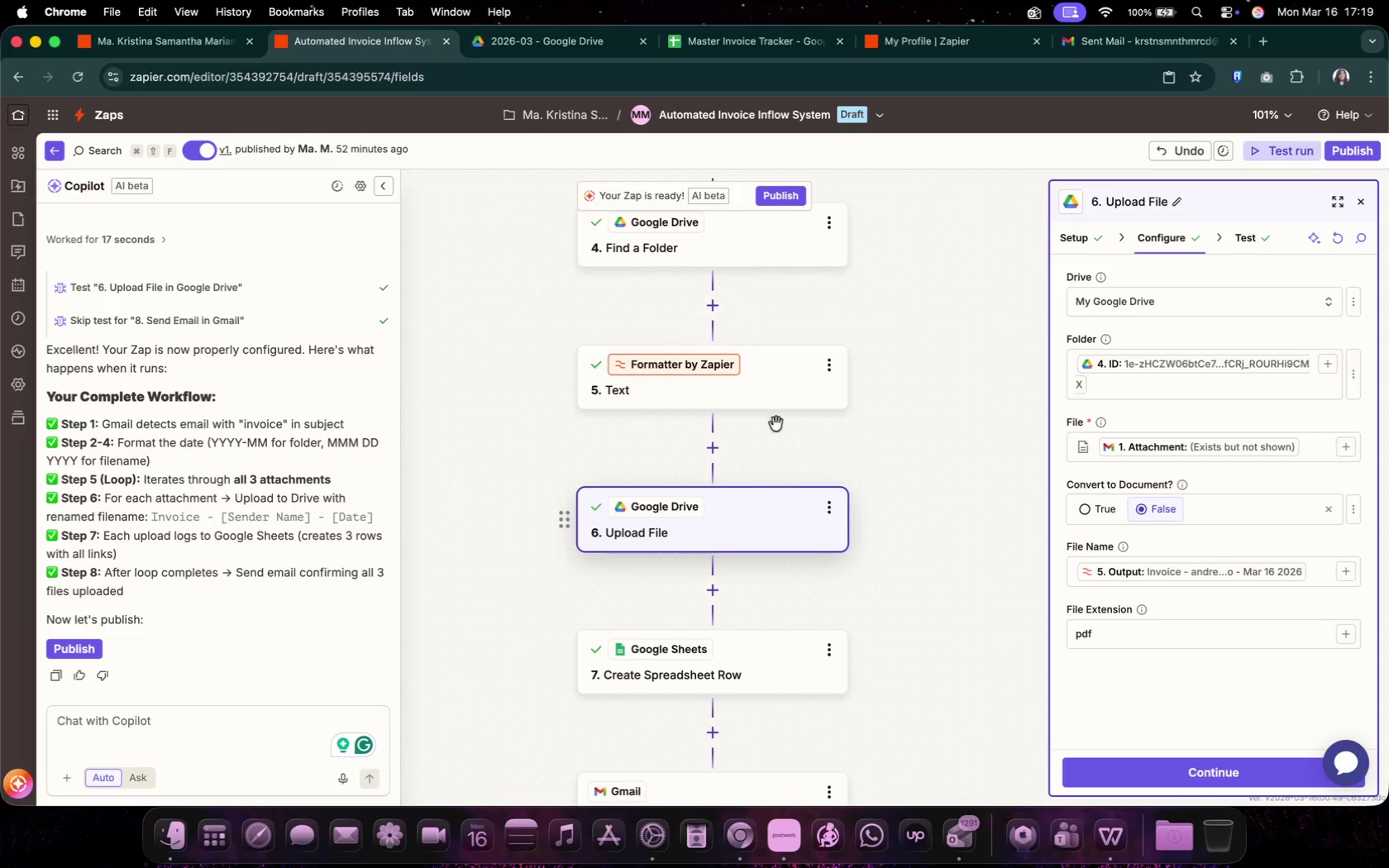 
left_click([771, 367])
 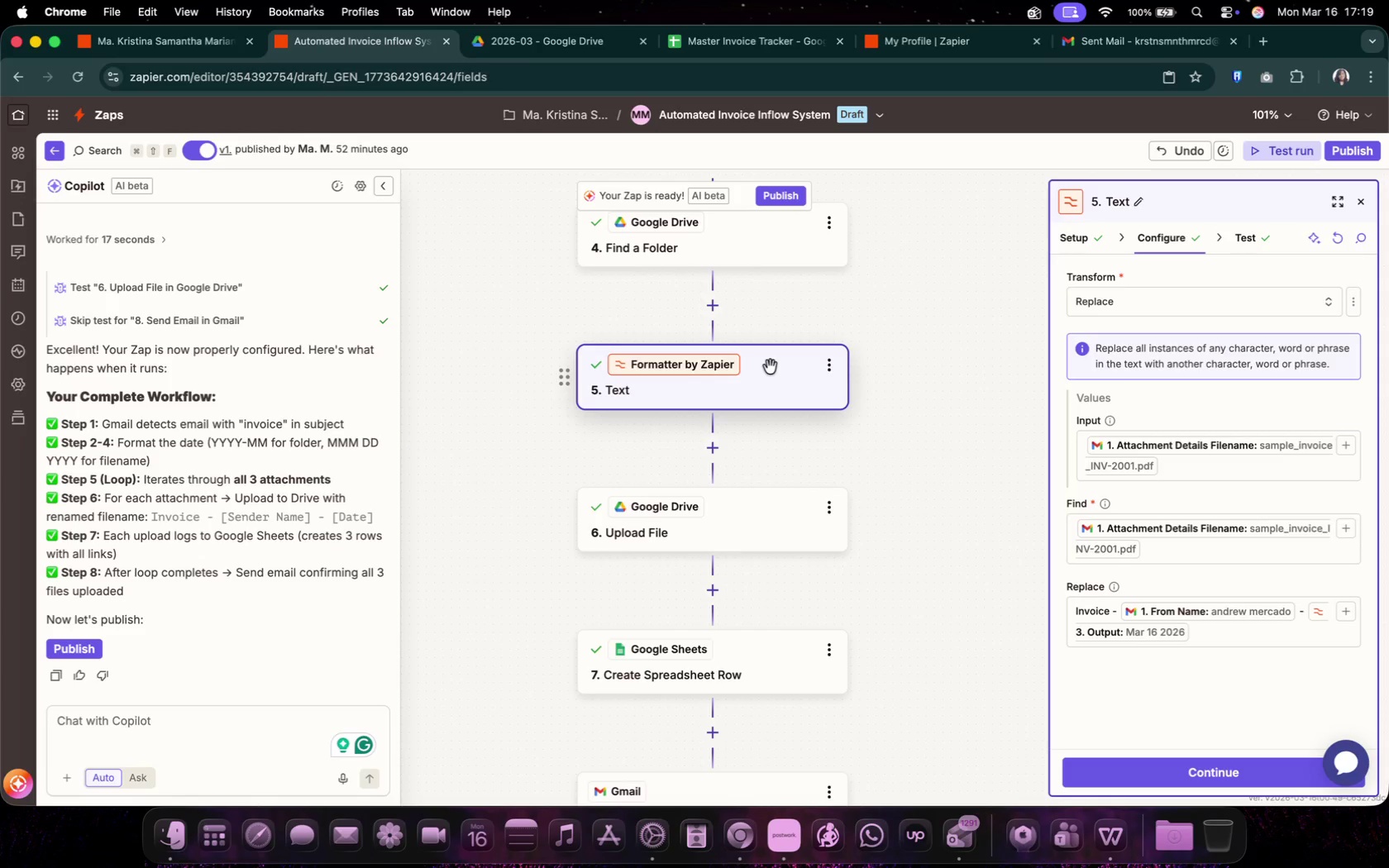 
scroll: coordinate [943, 459], scroll_direction: up, amount: 16.0
 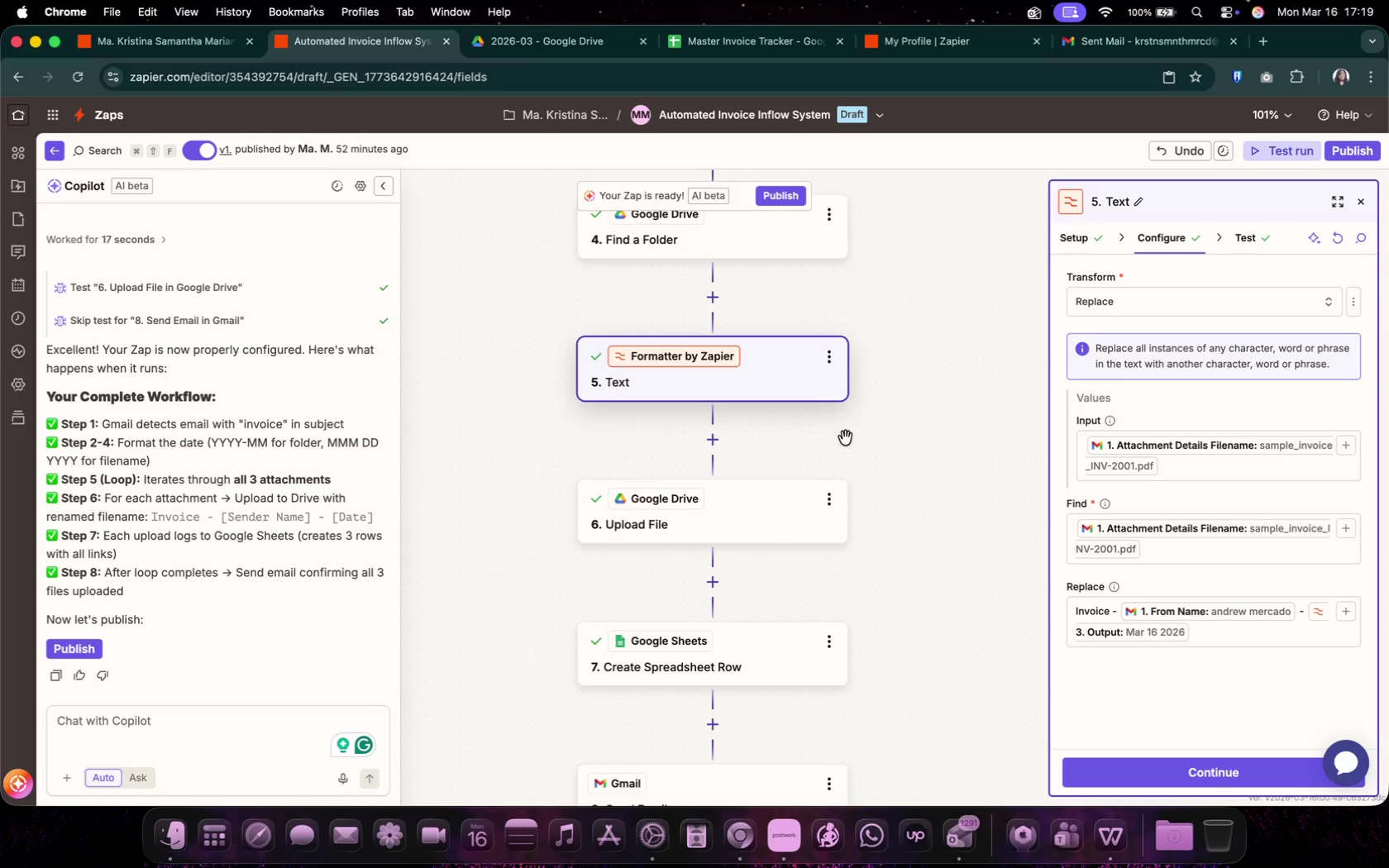 
scroll: coordinate [943, 459], scroll_direction: down, amount: 14.0
 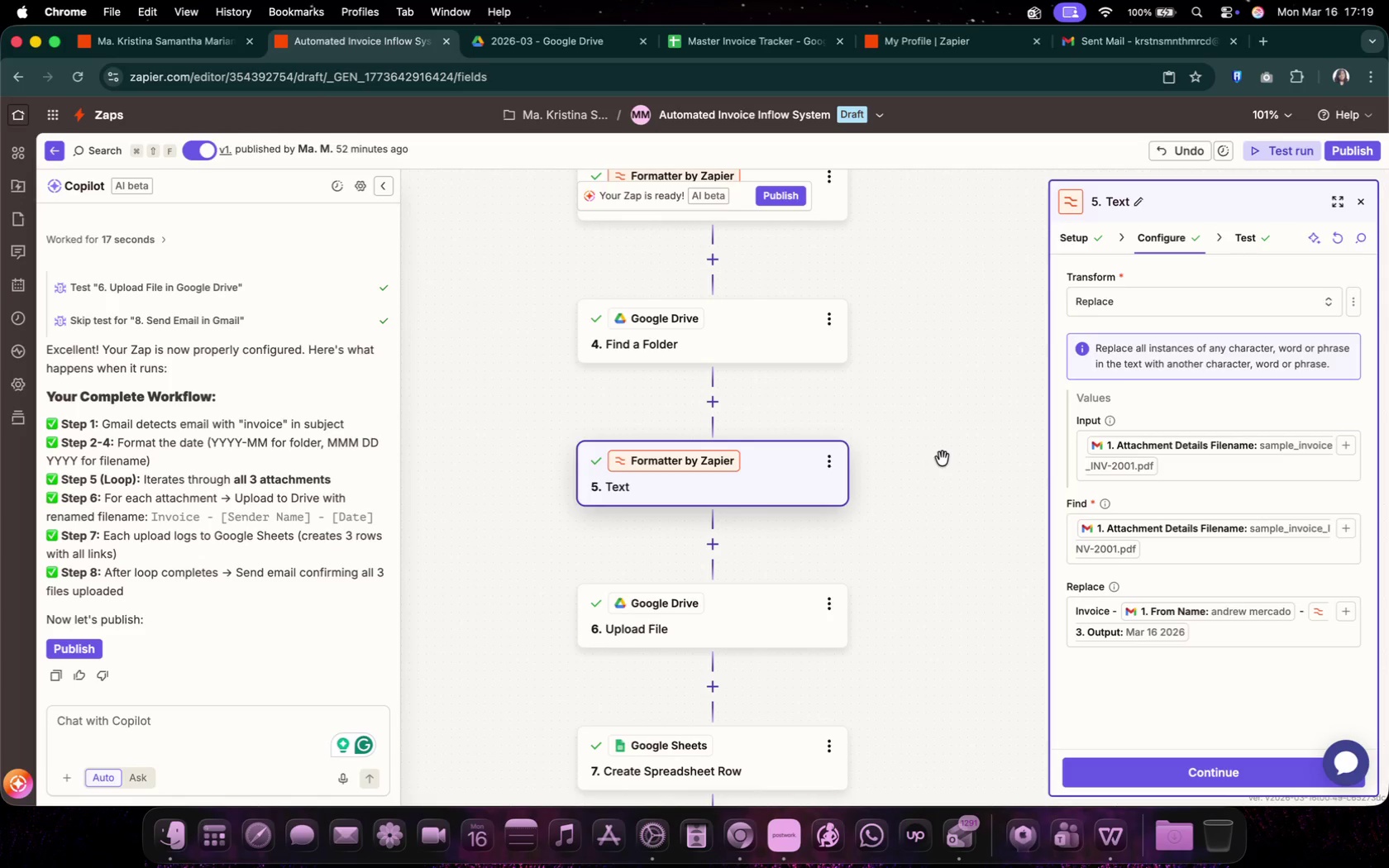 
left_click([709, 612])
 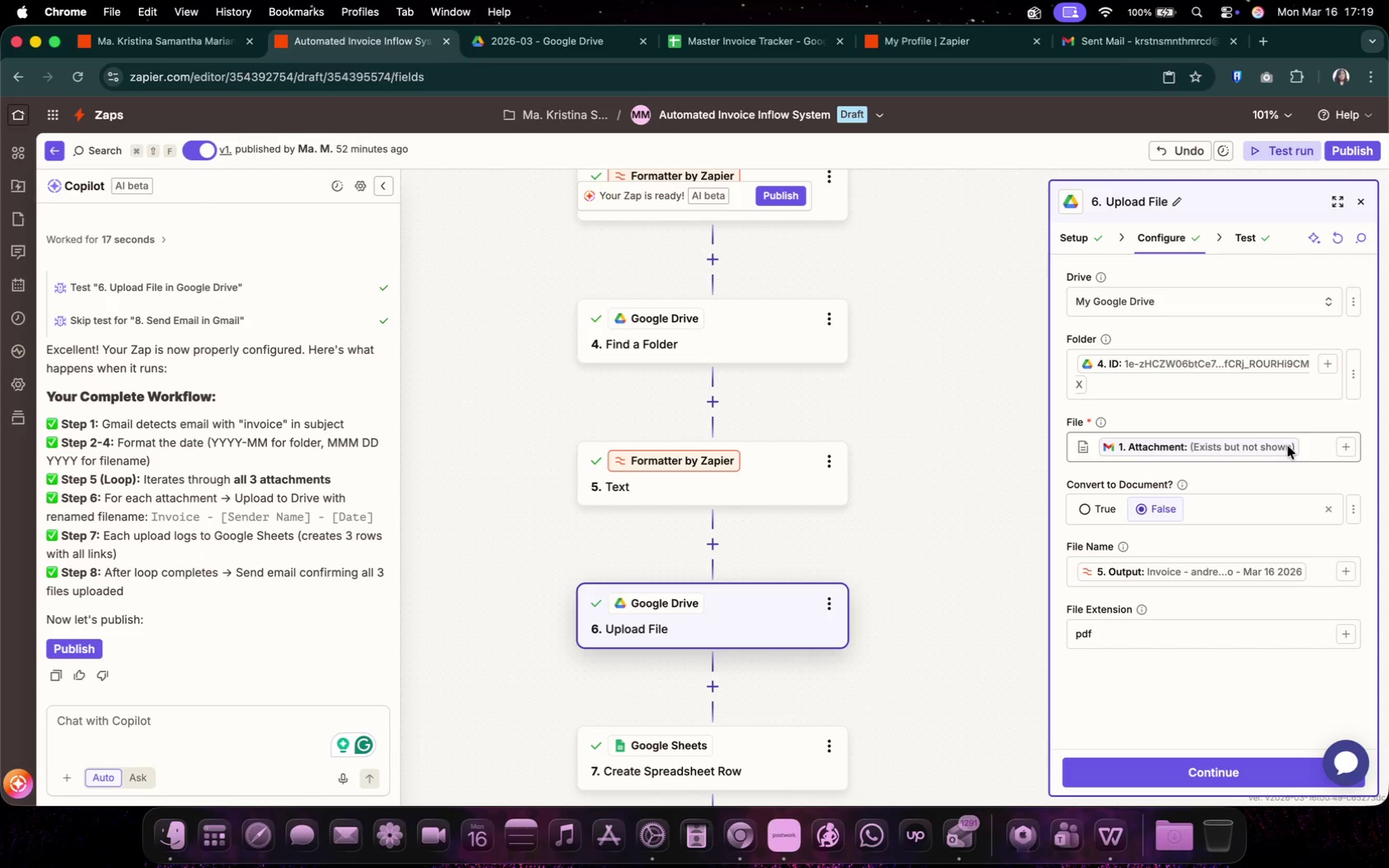 
left_click([1310, 444])
 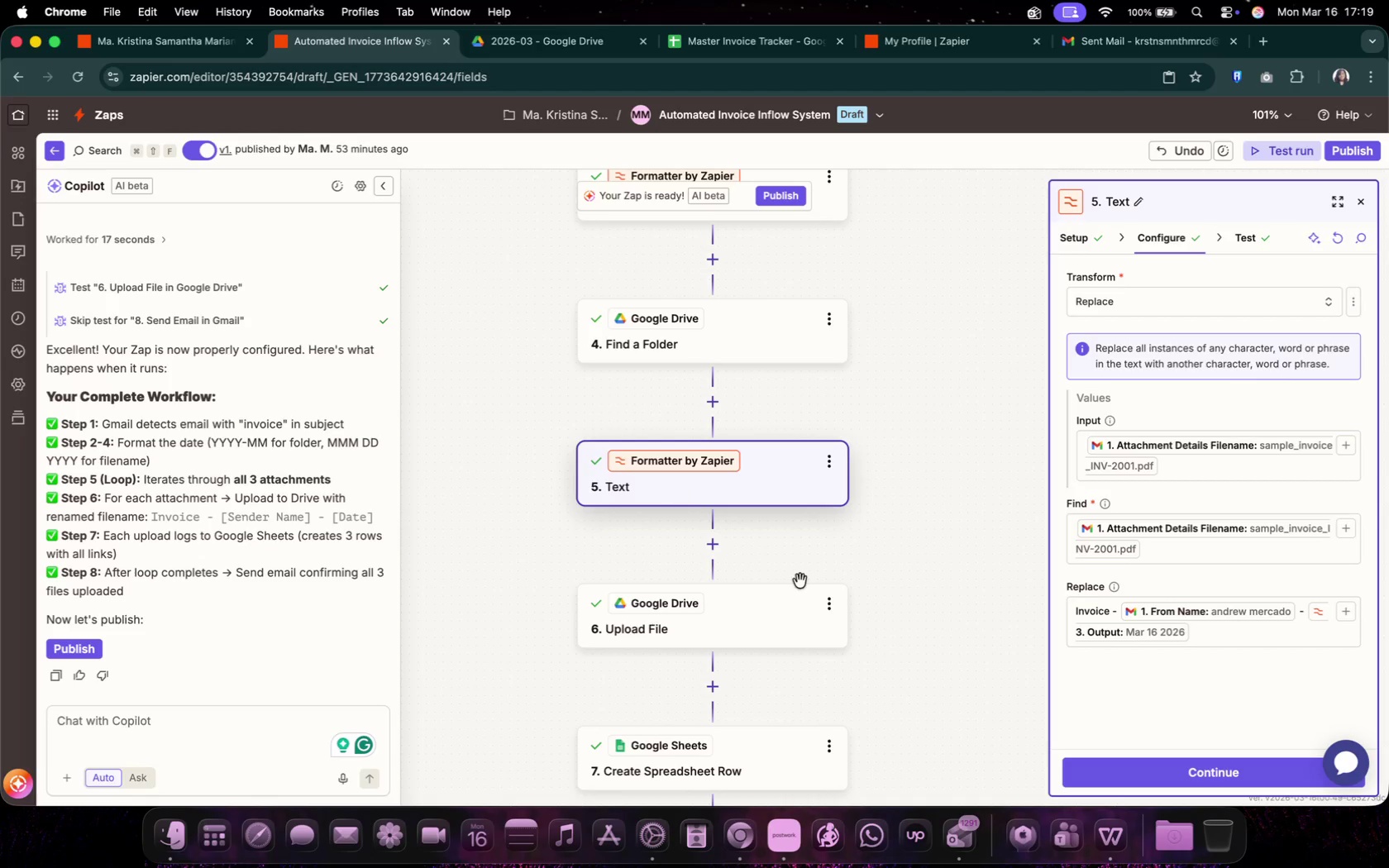 
wait(20.22)
 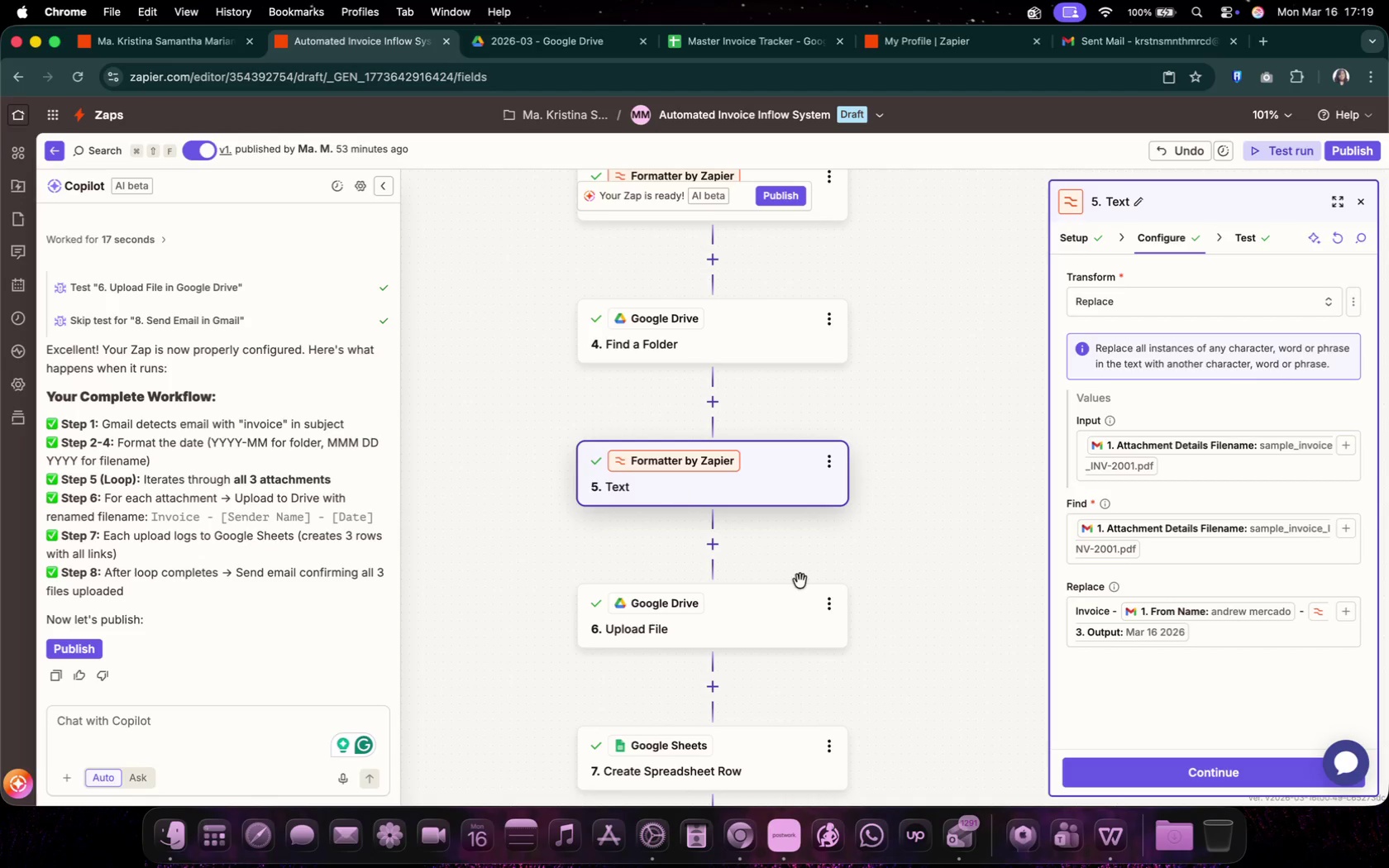 
left_click([1196, 552])
 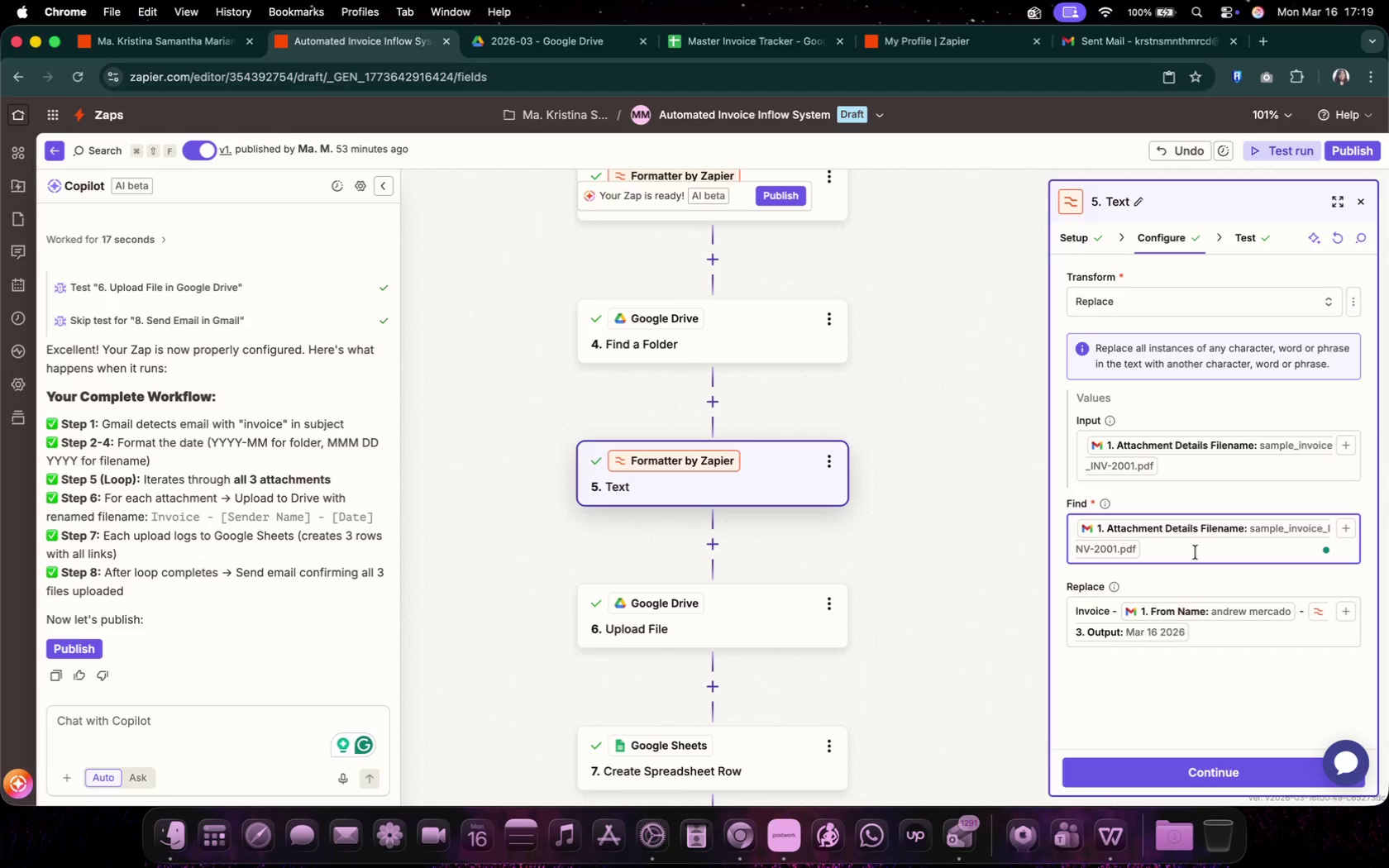 
key(Backspace)
 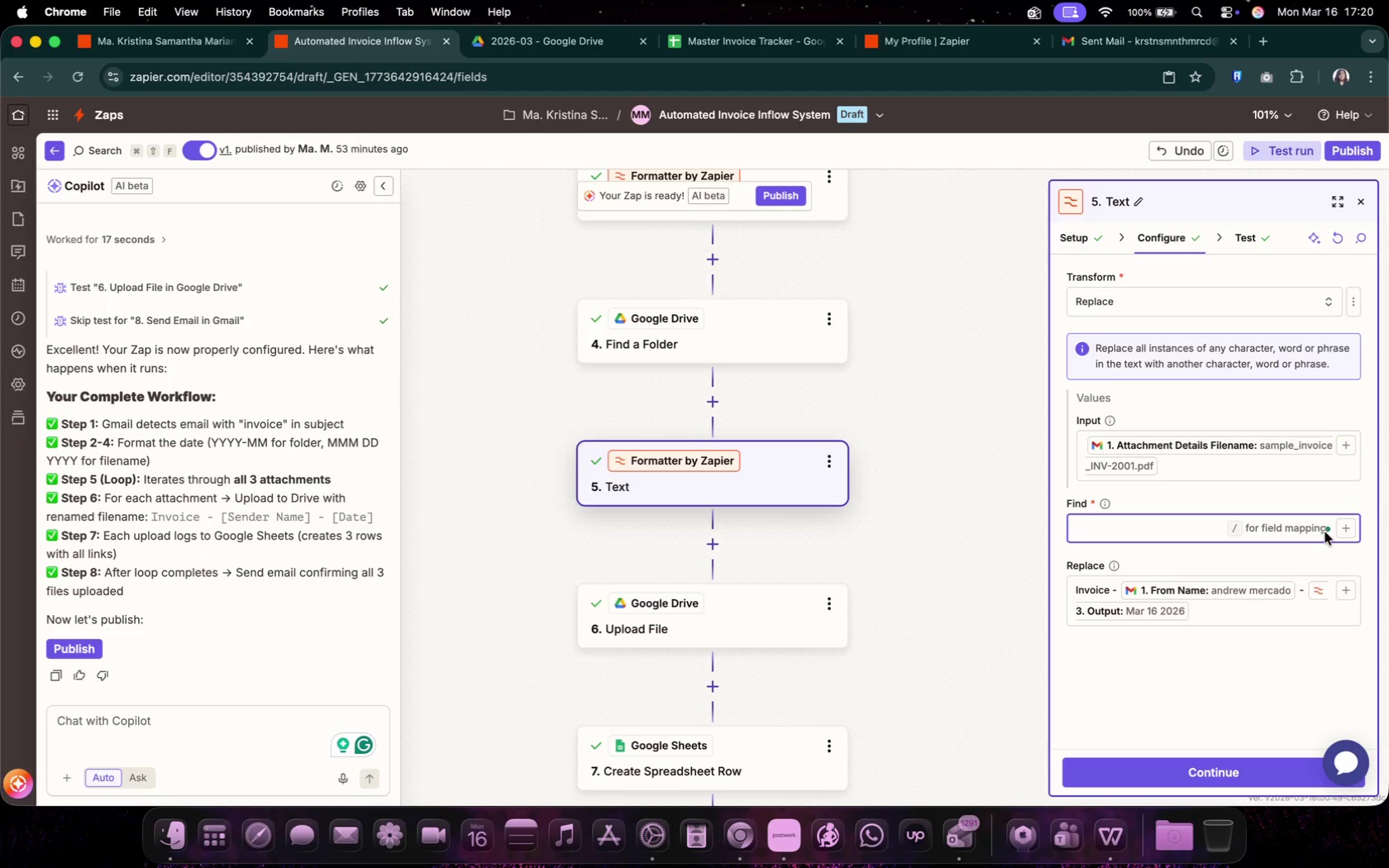 
left_click([1339, 528])
 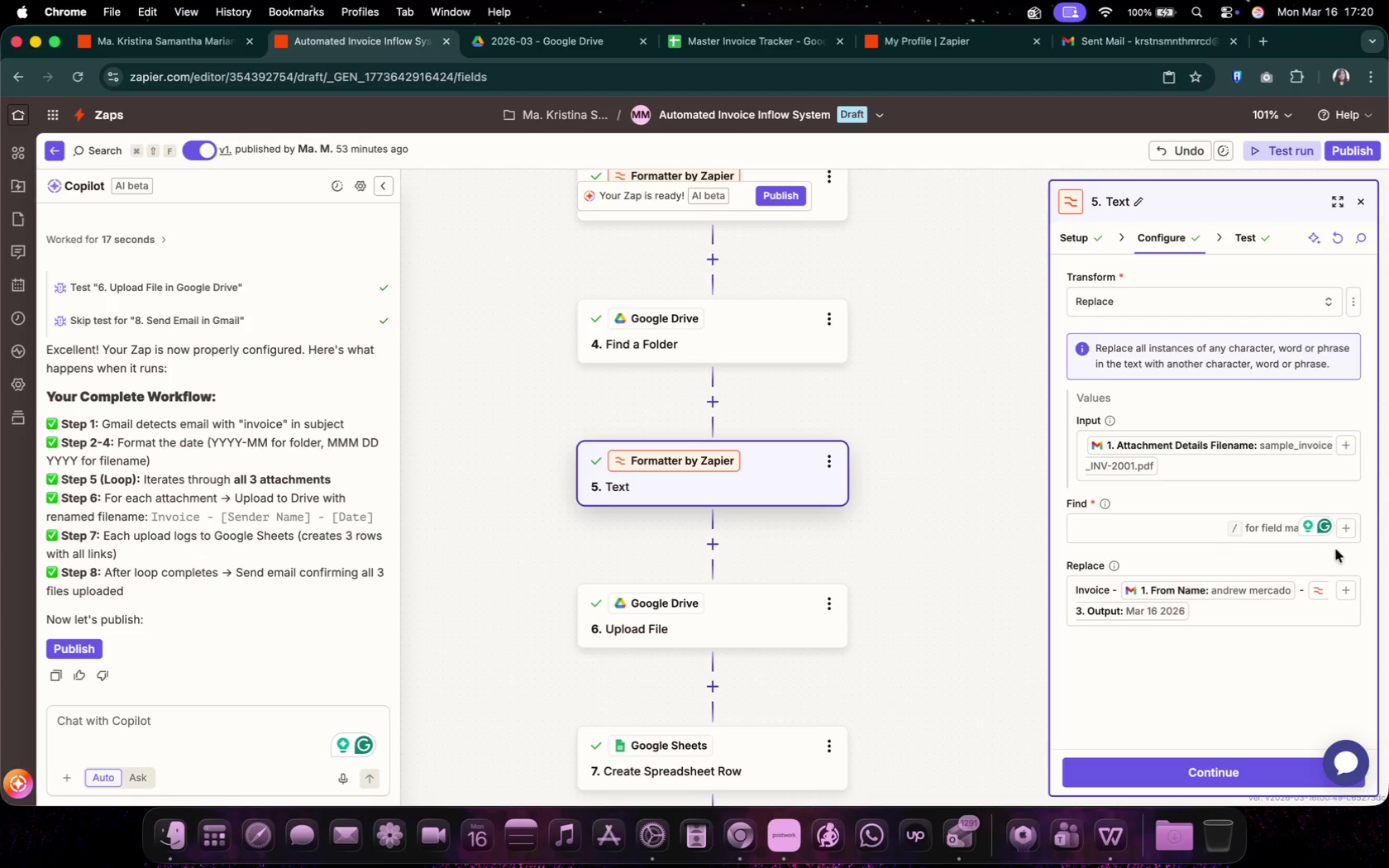 
left_click([1344, 536])
 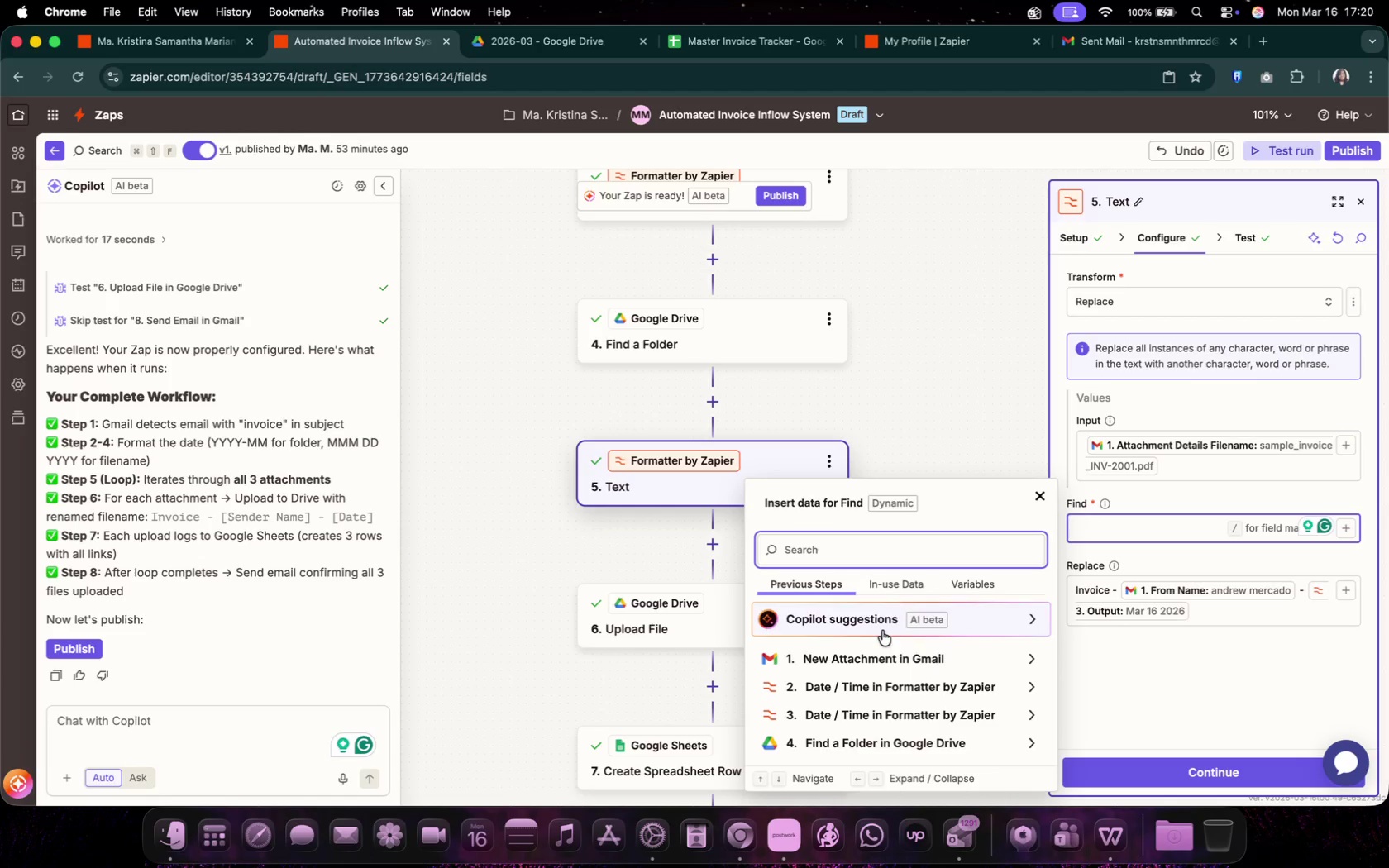 
left_click([892, 661])
 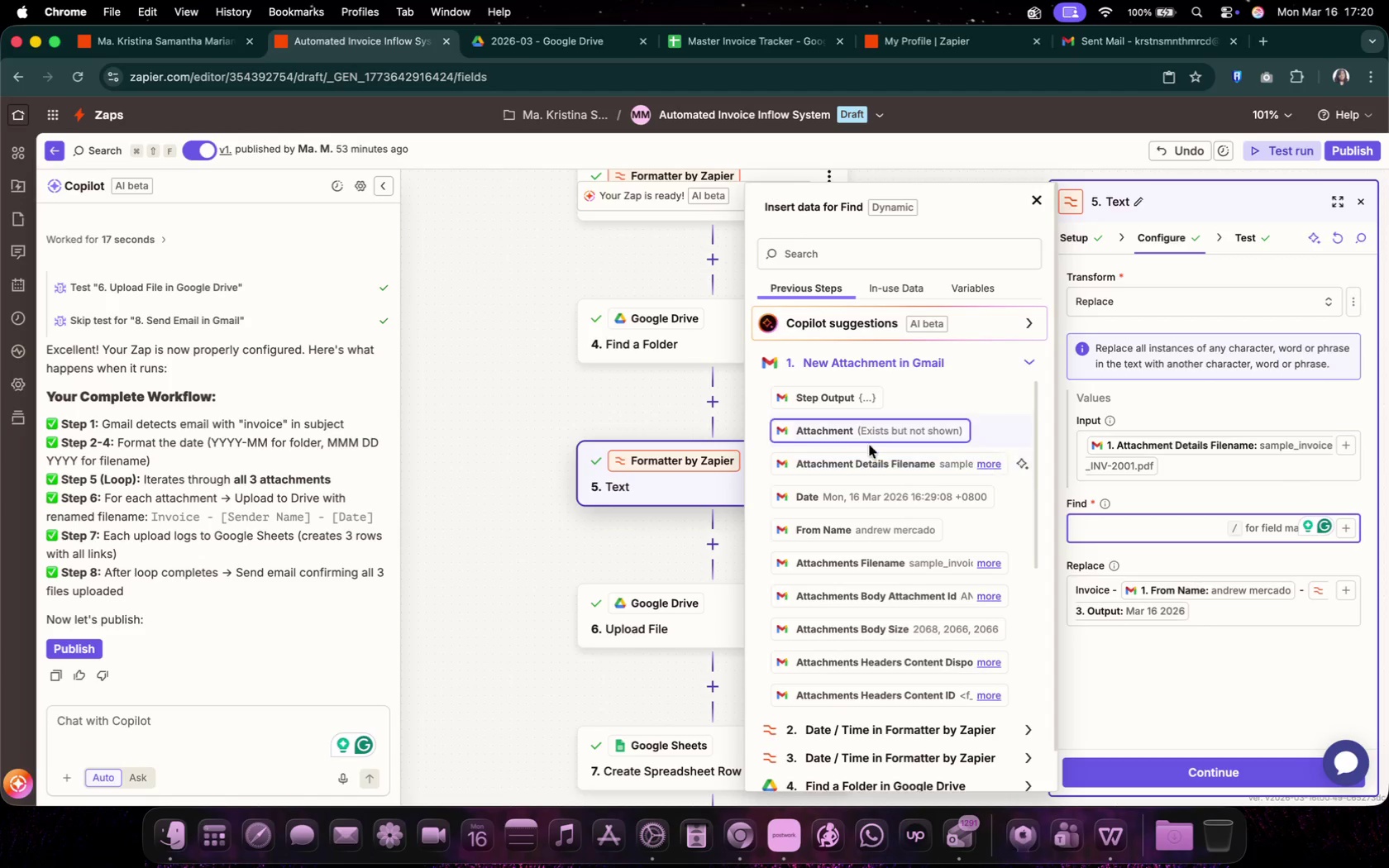 
left_click([871, 441])
 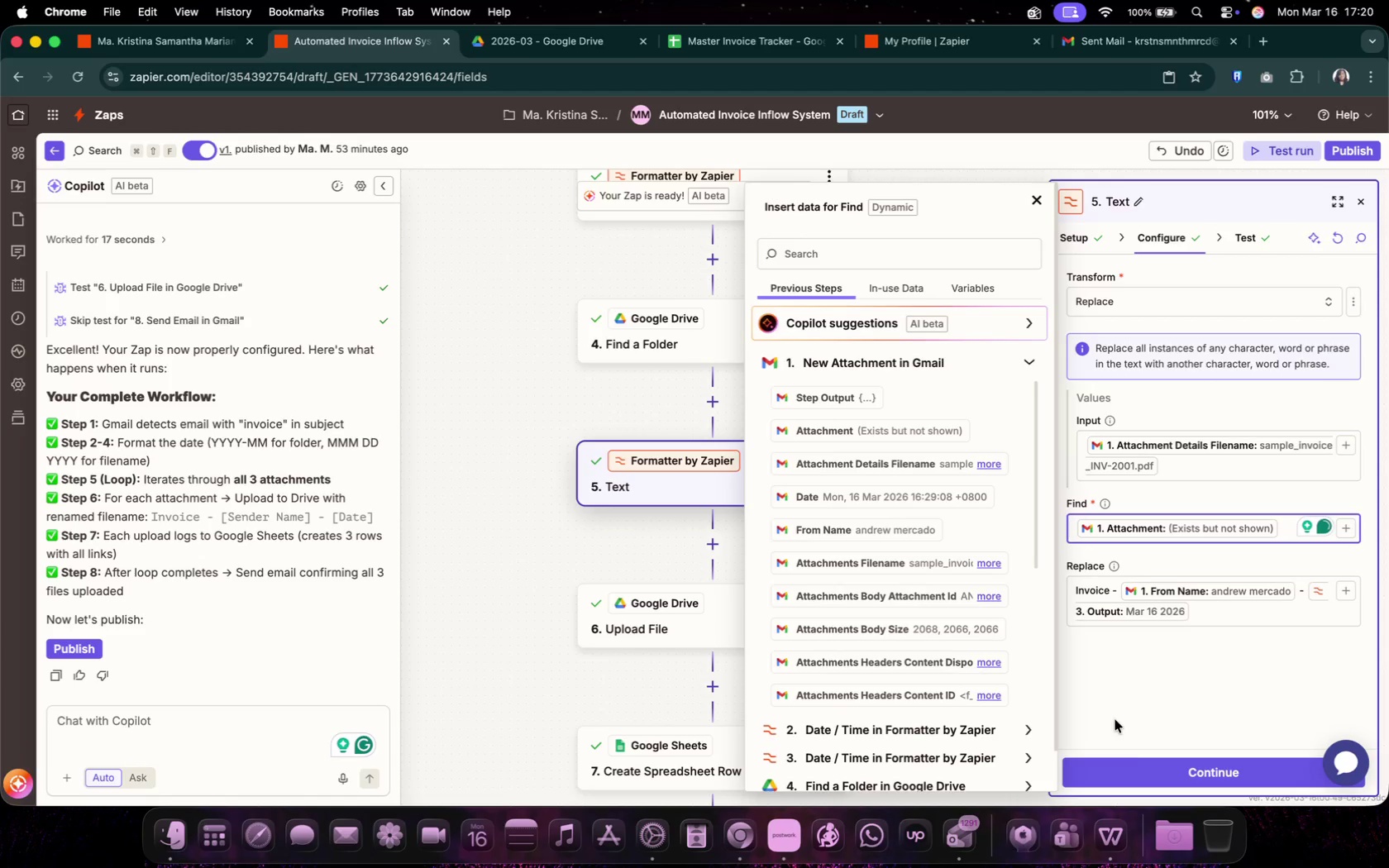 
left_click([1162, 699])
 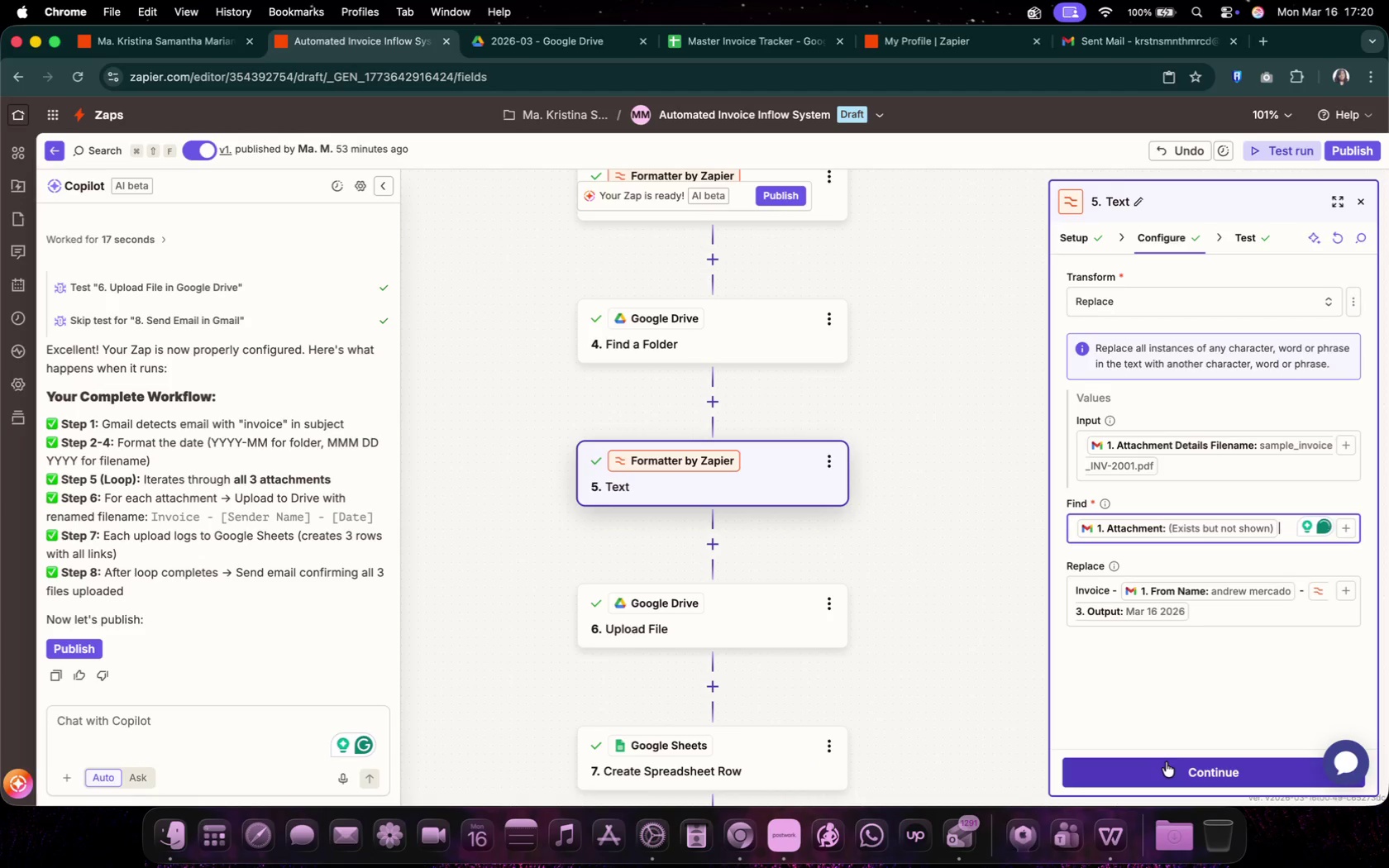 
left_click([1166, 762])
 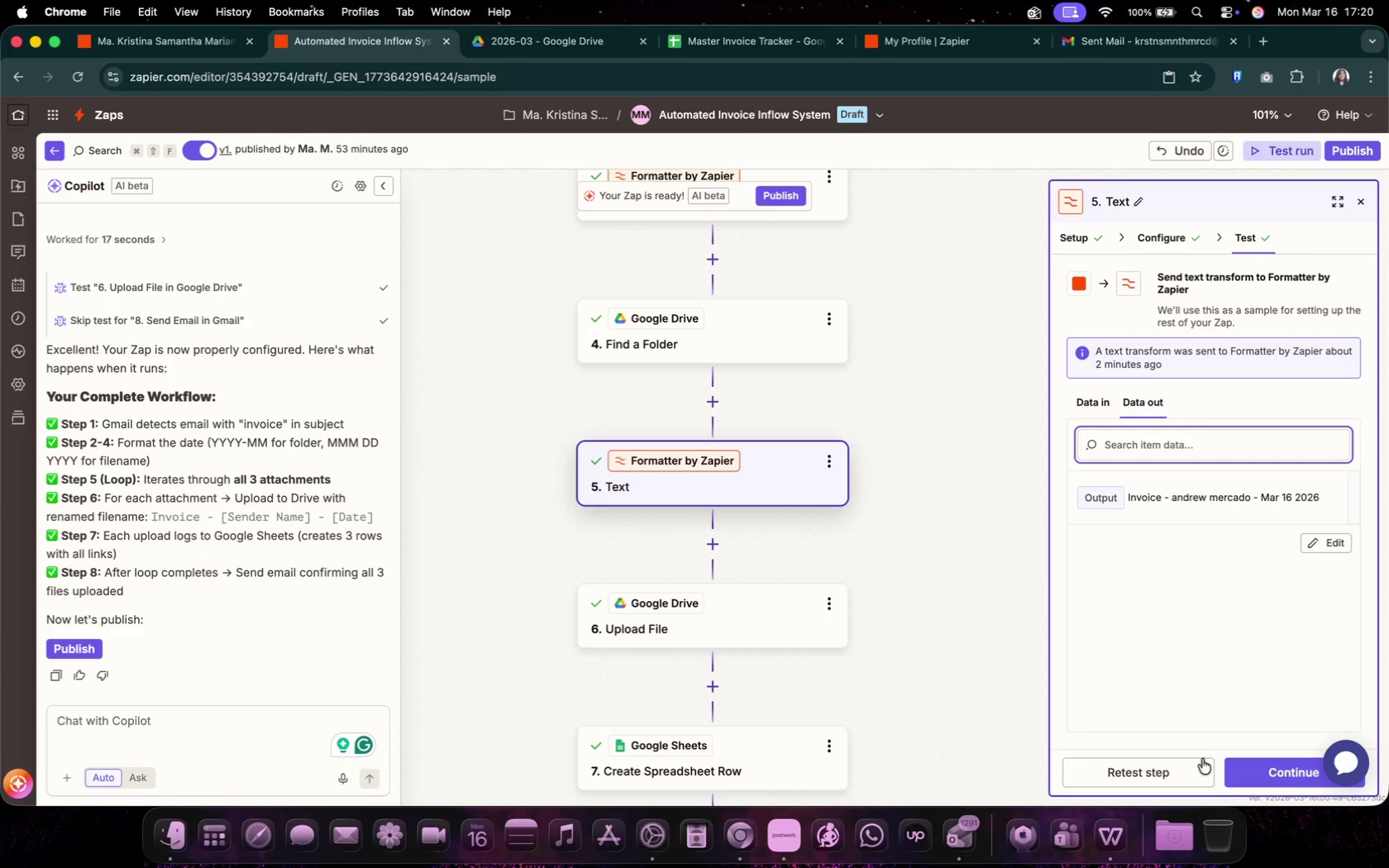 
left_click([1167, 764])
 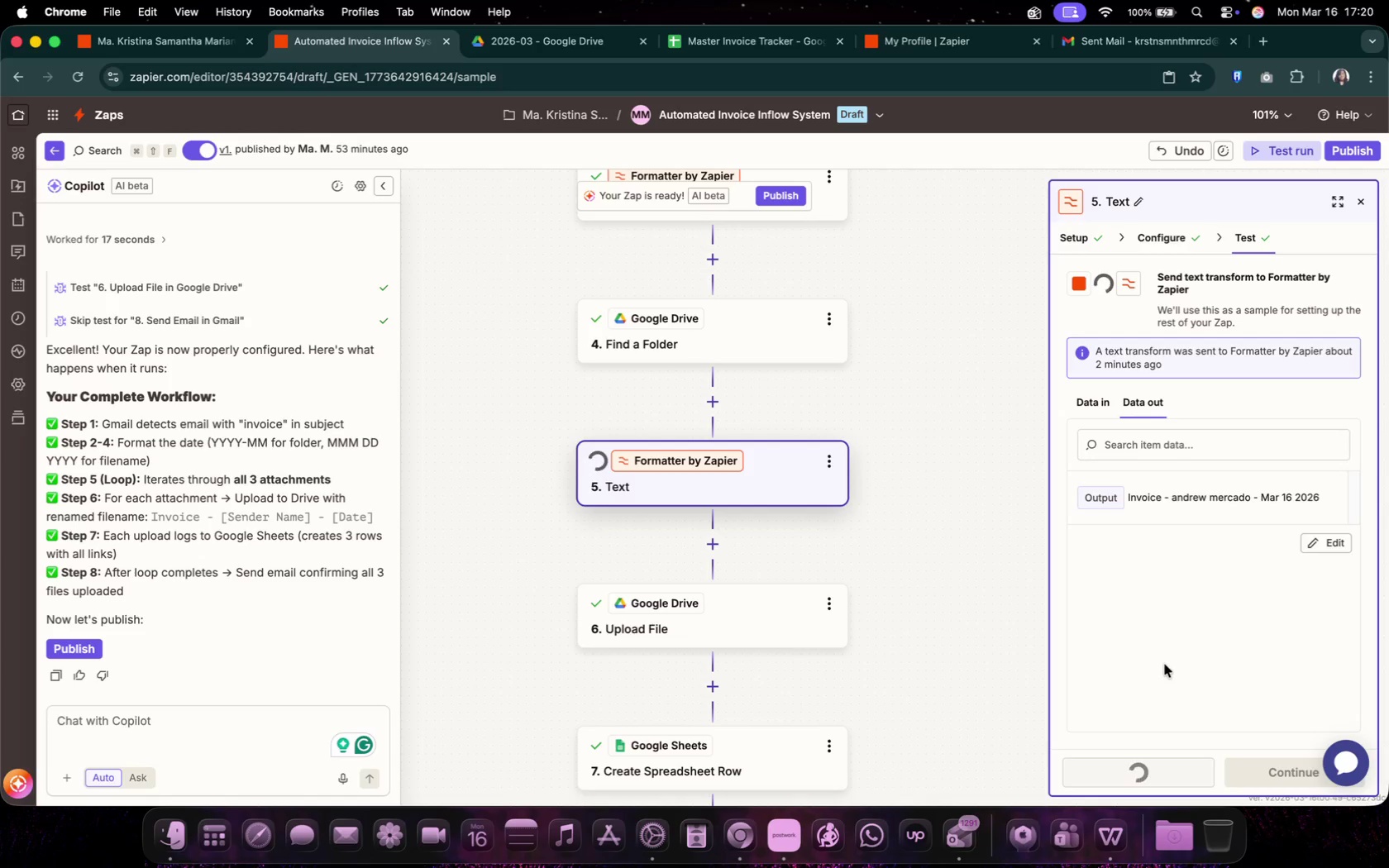 
left_click_drag(start_coordinate=[1158, 503], to_coordinate=[1288, 495])
 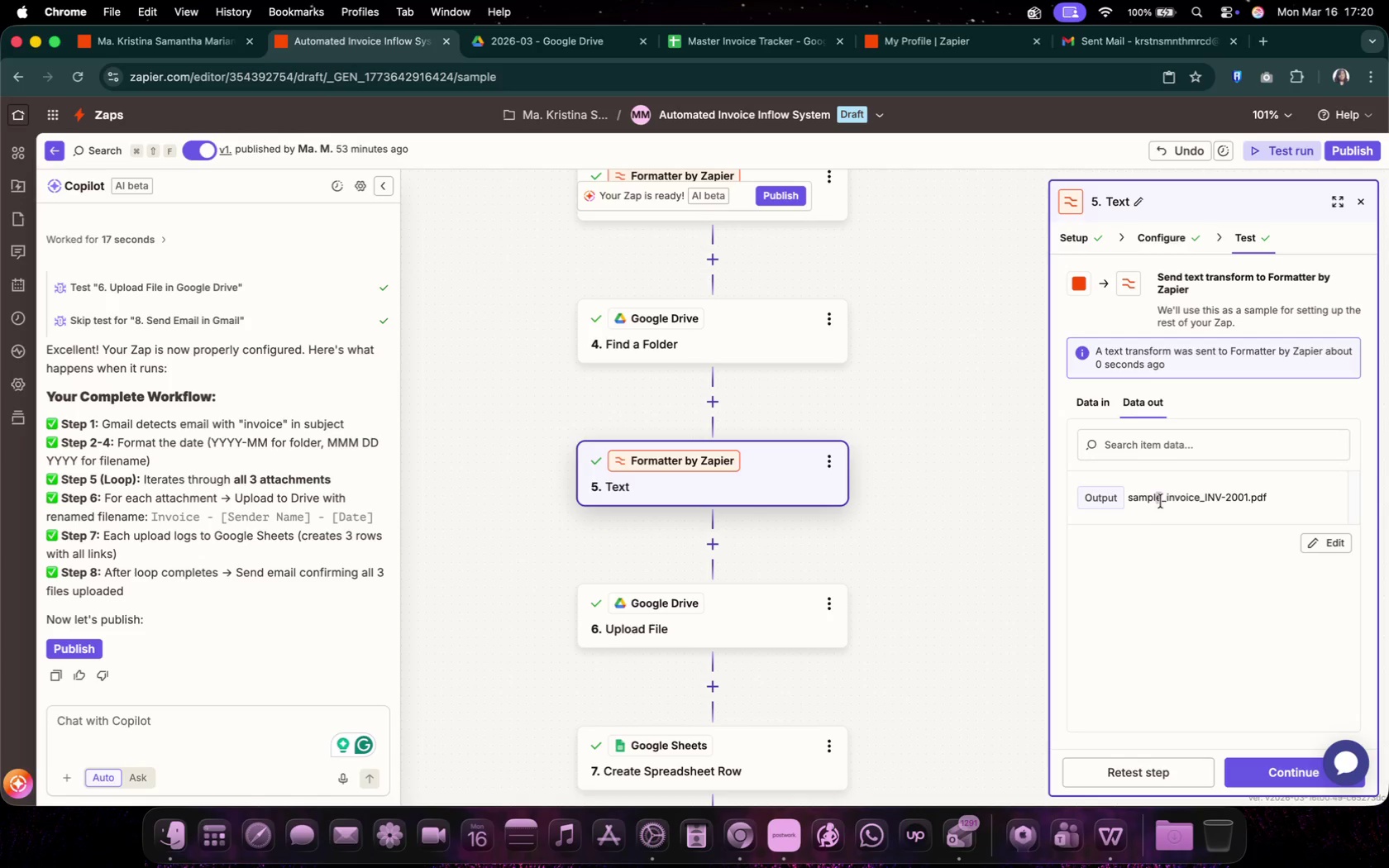 
left_click([1290, 497])
 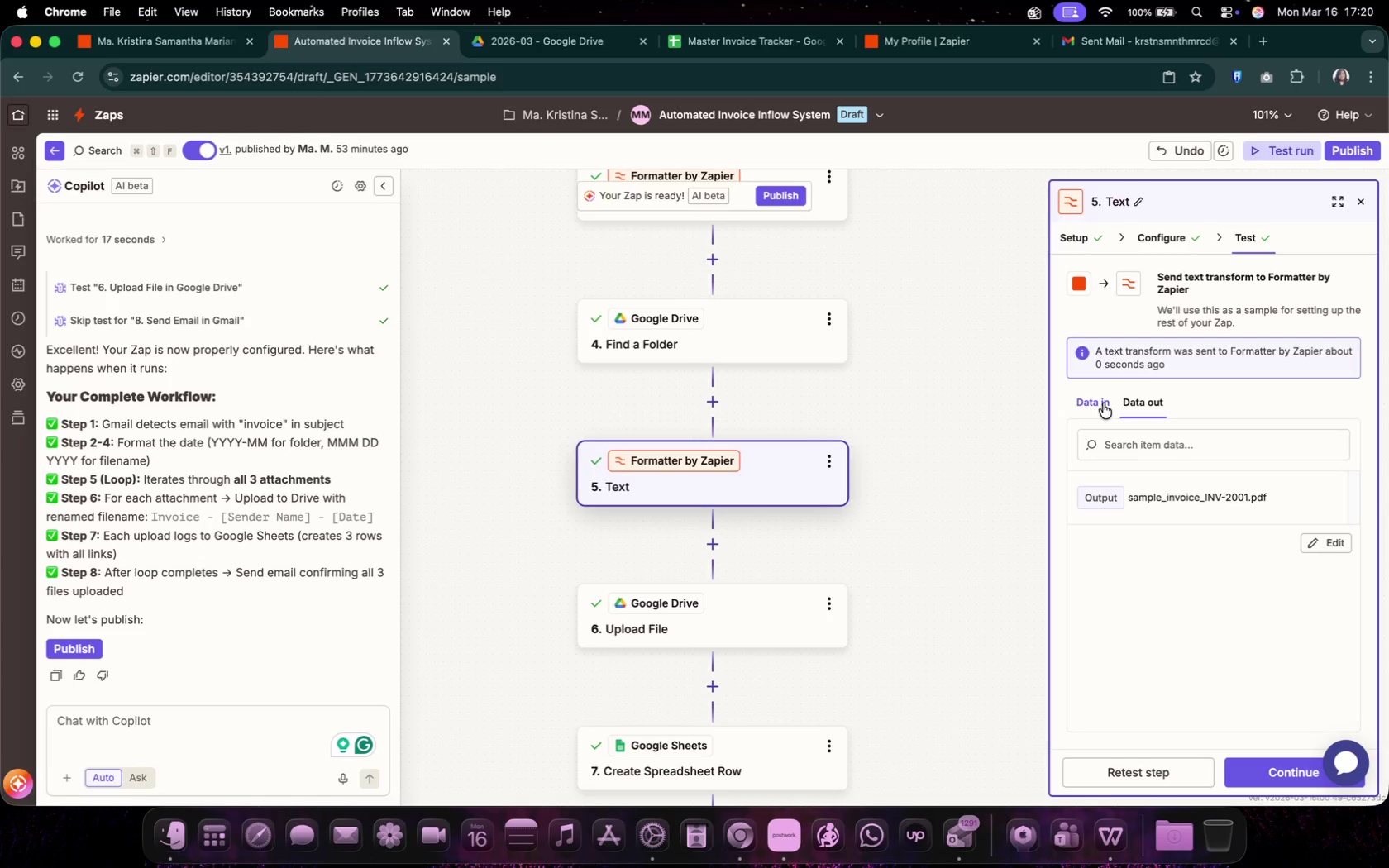 
left_click([1103, 403])
 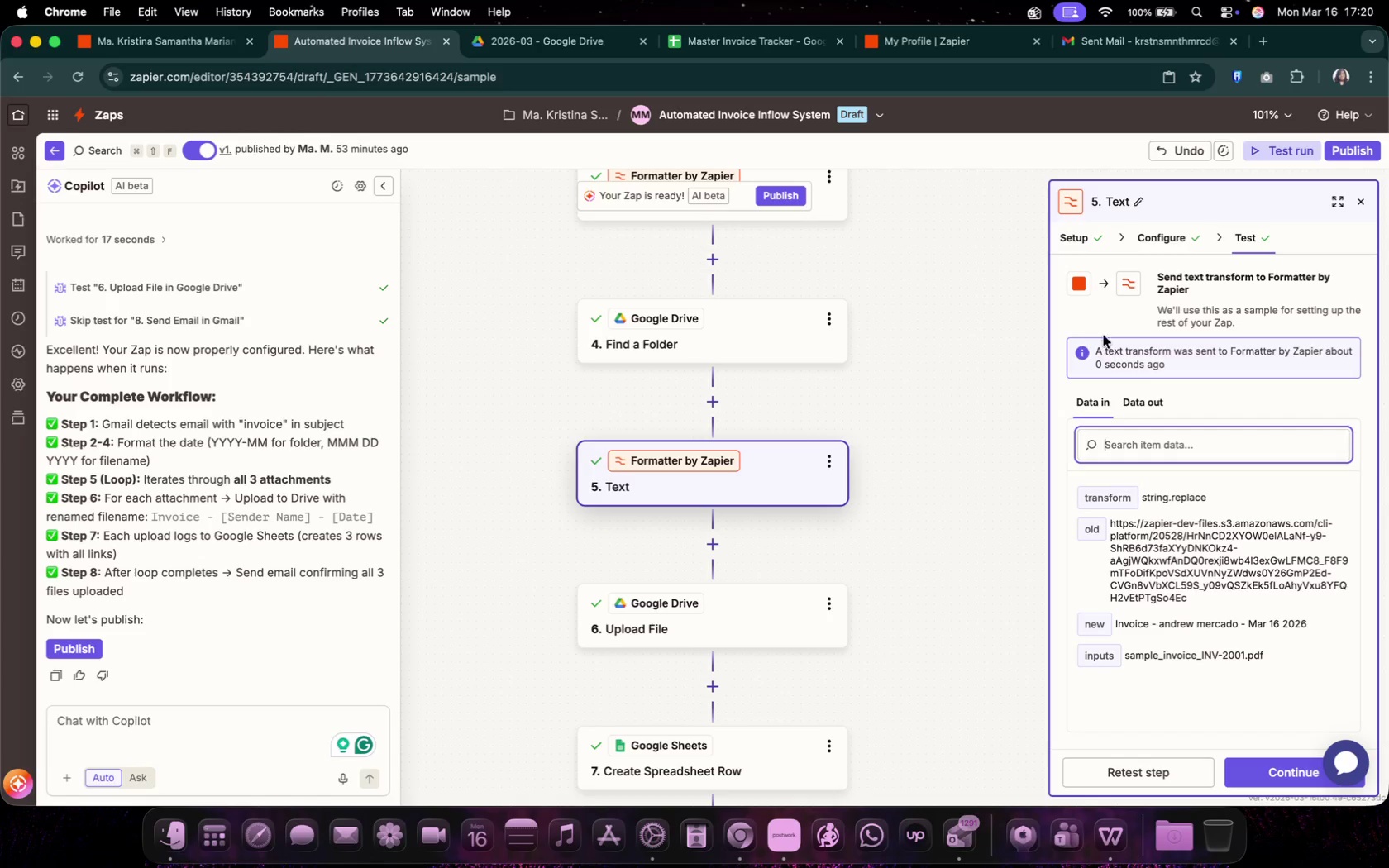 
left_click([1150, 233])
 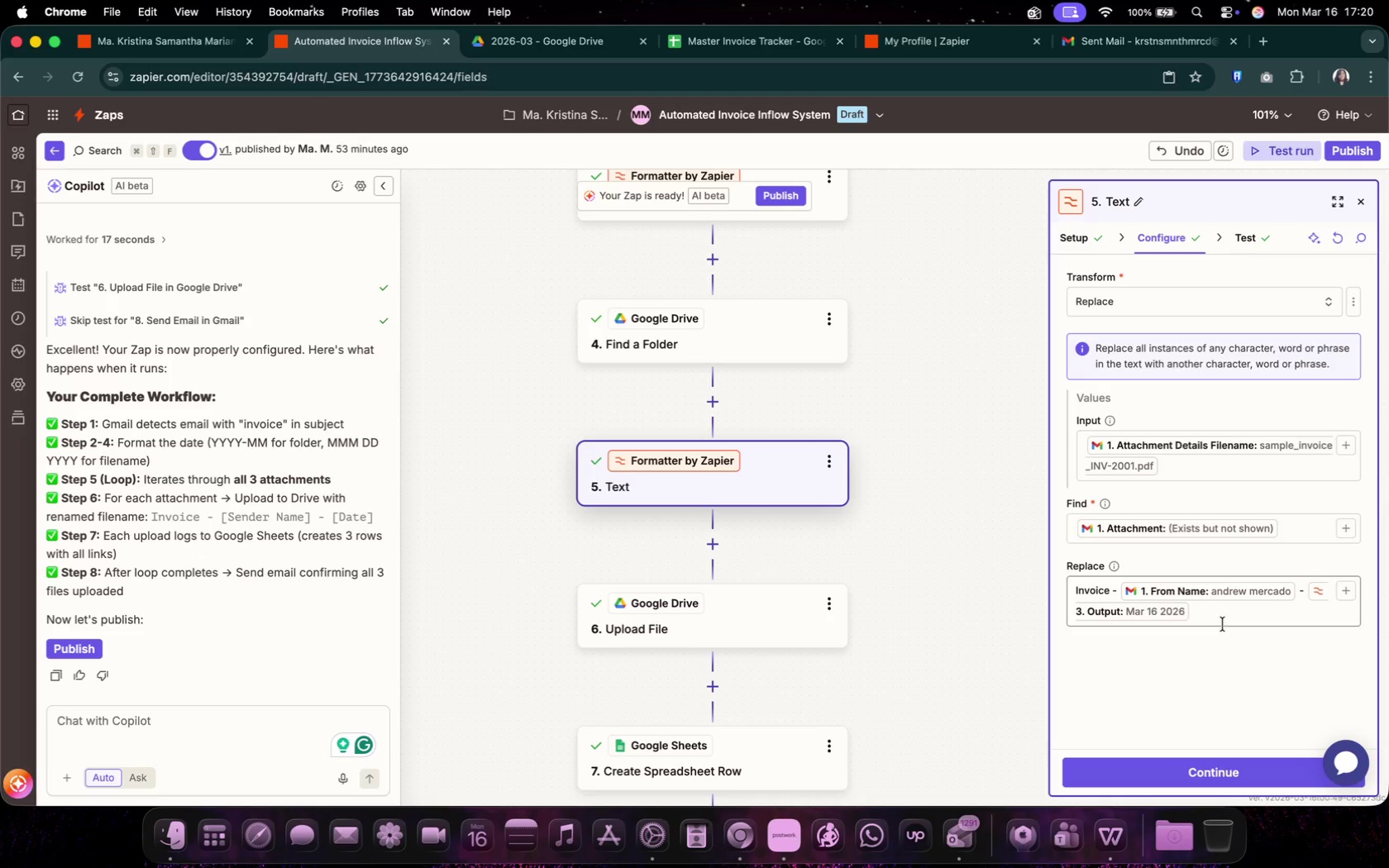 
left_click([1230, 626])
 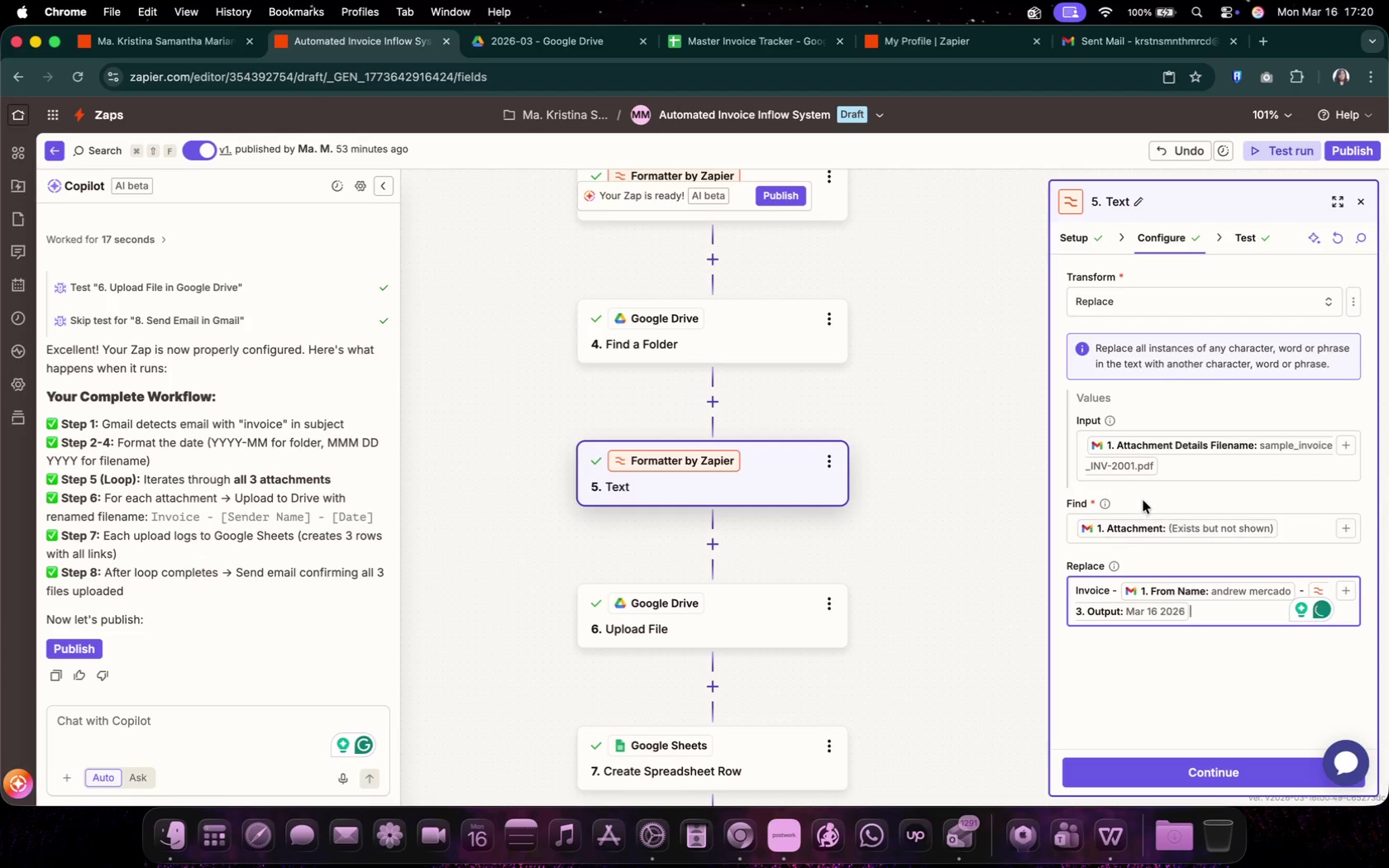 
left_click([1226, 668])
 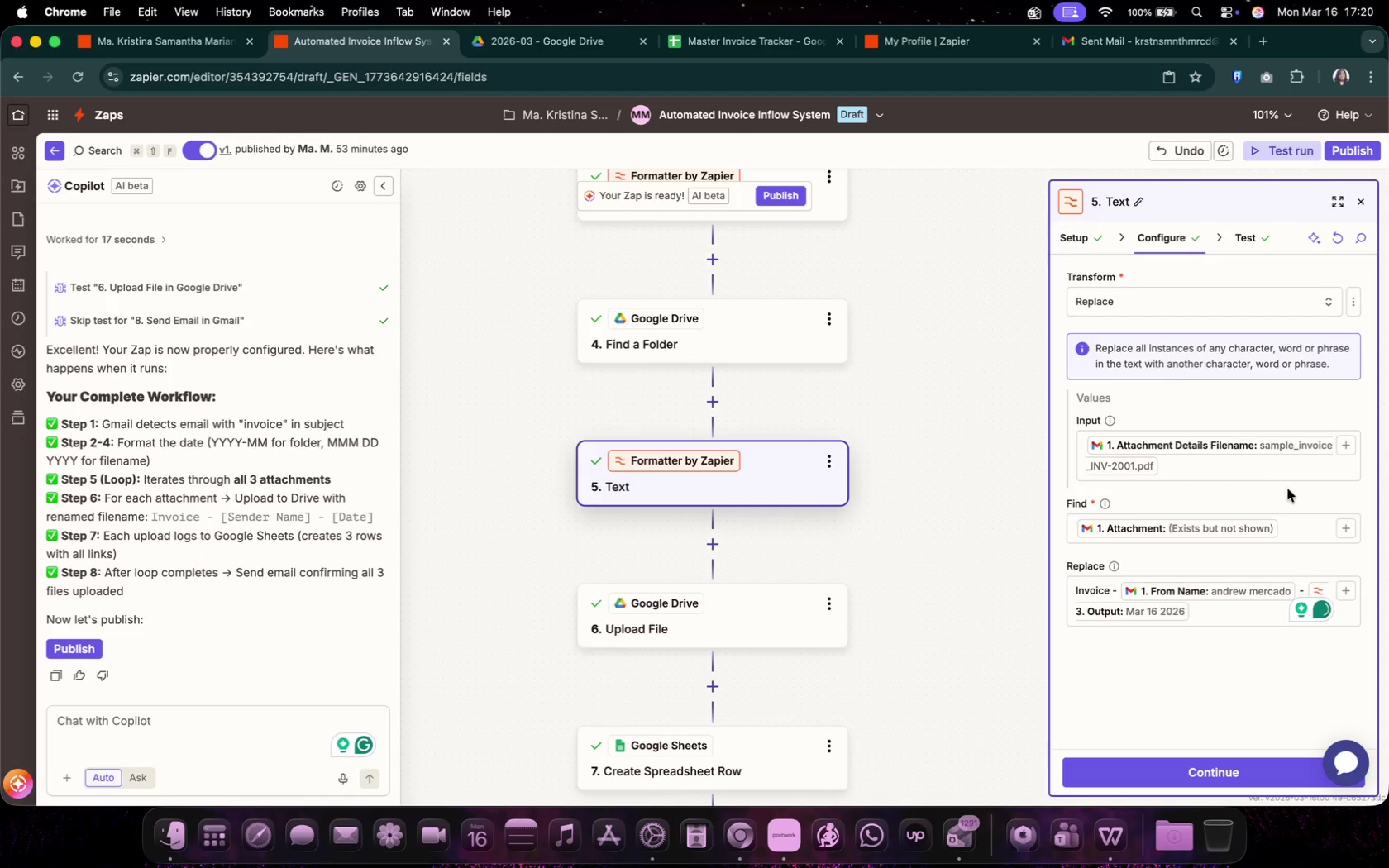 
left_click([1277, 476])
 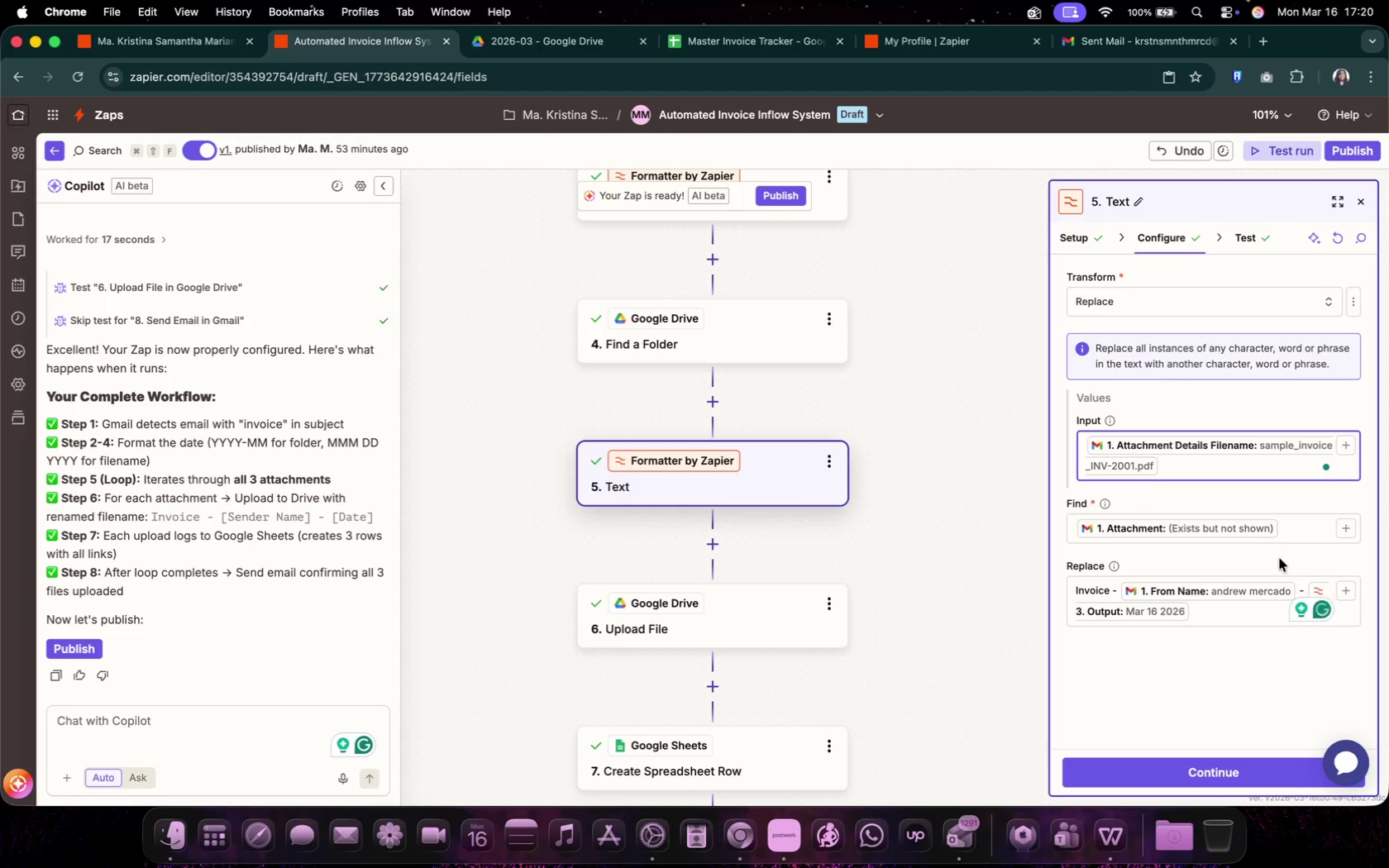 
left_click([1304, 522])
 